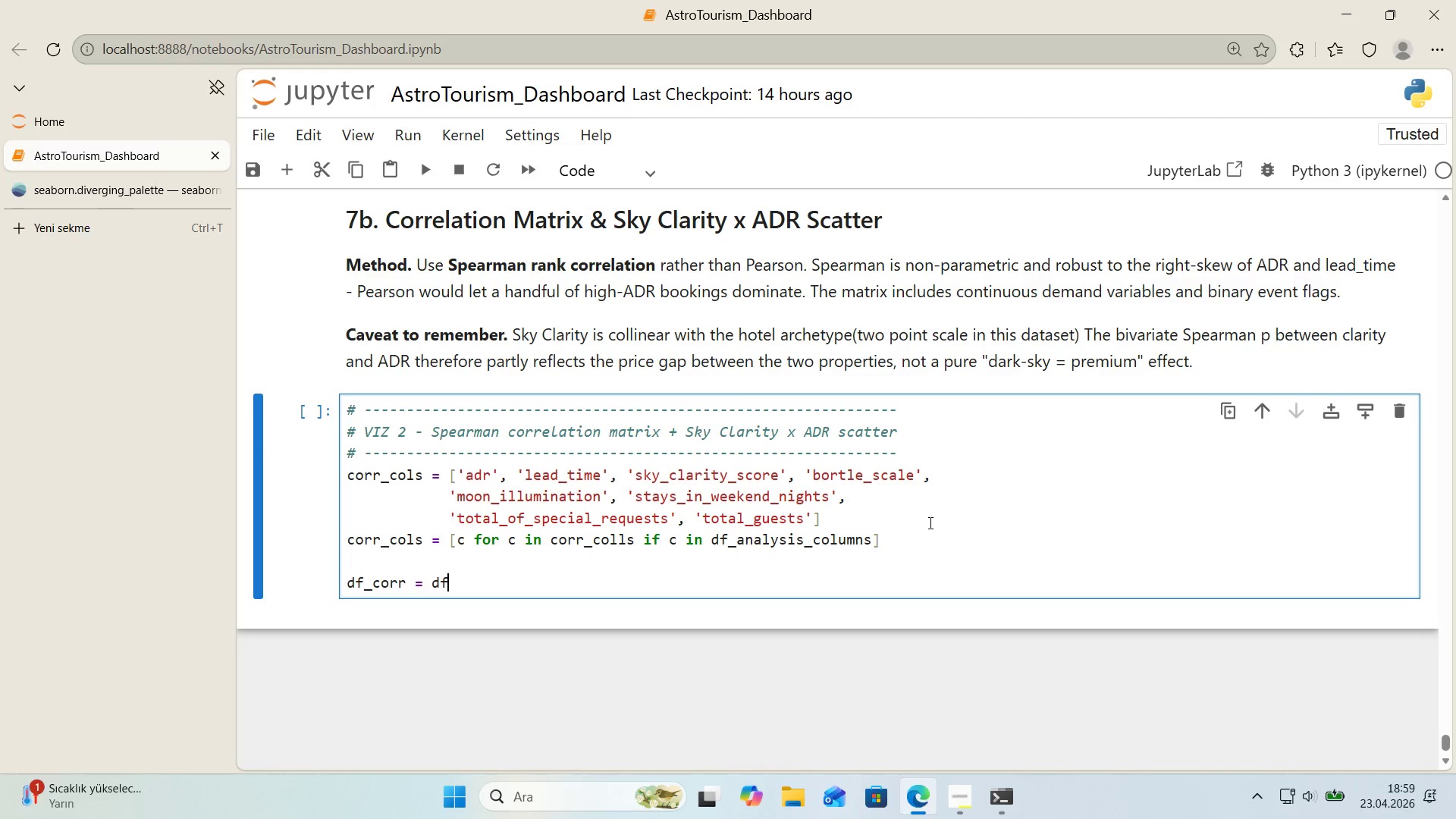 
type(_analys's)
 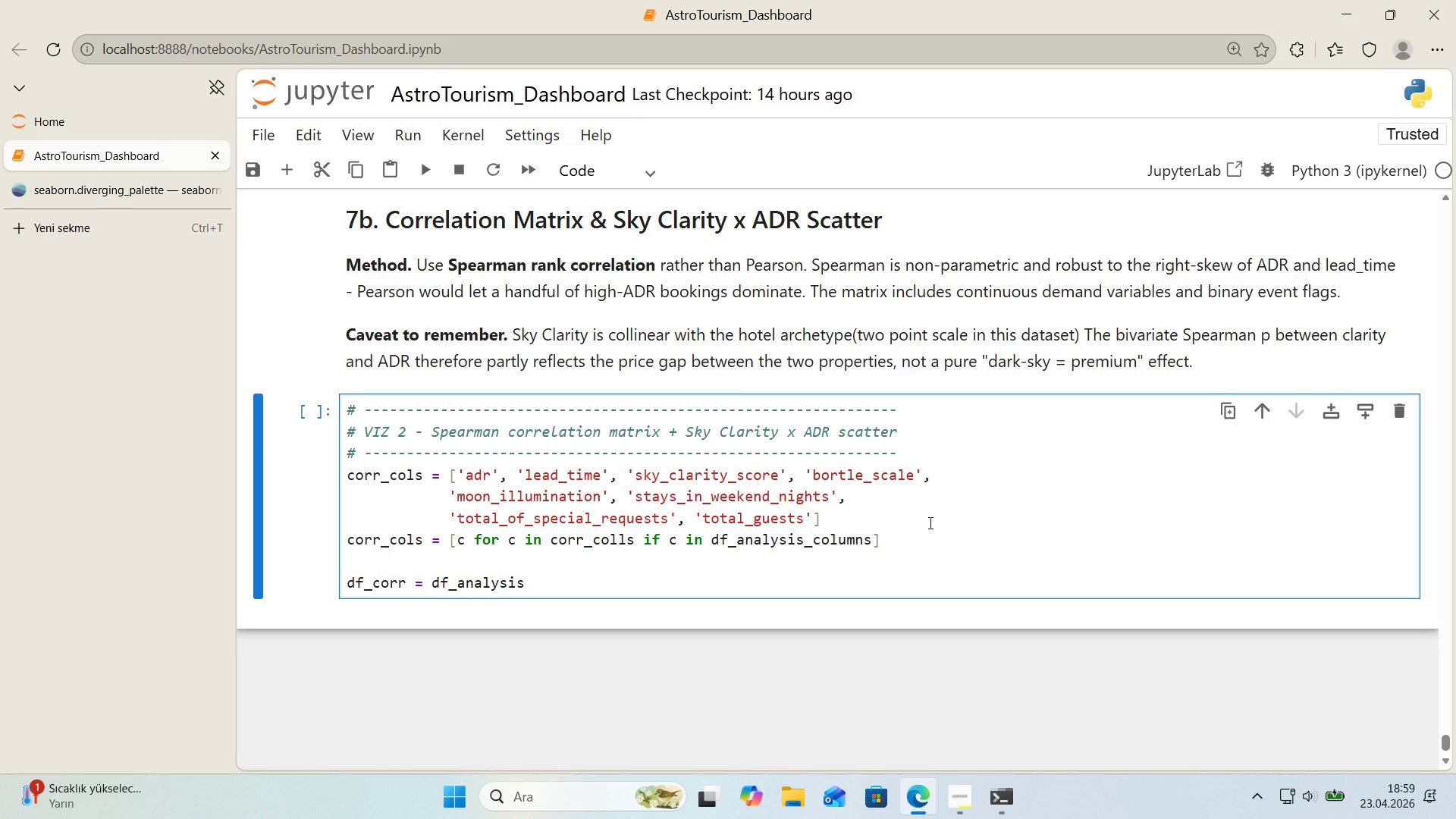 
key(Alt+Control+8)
 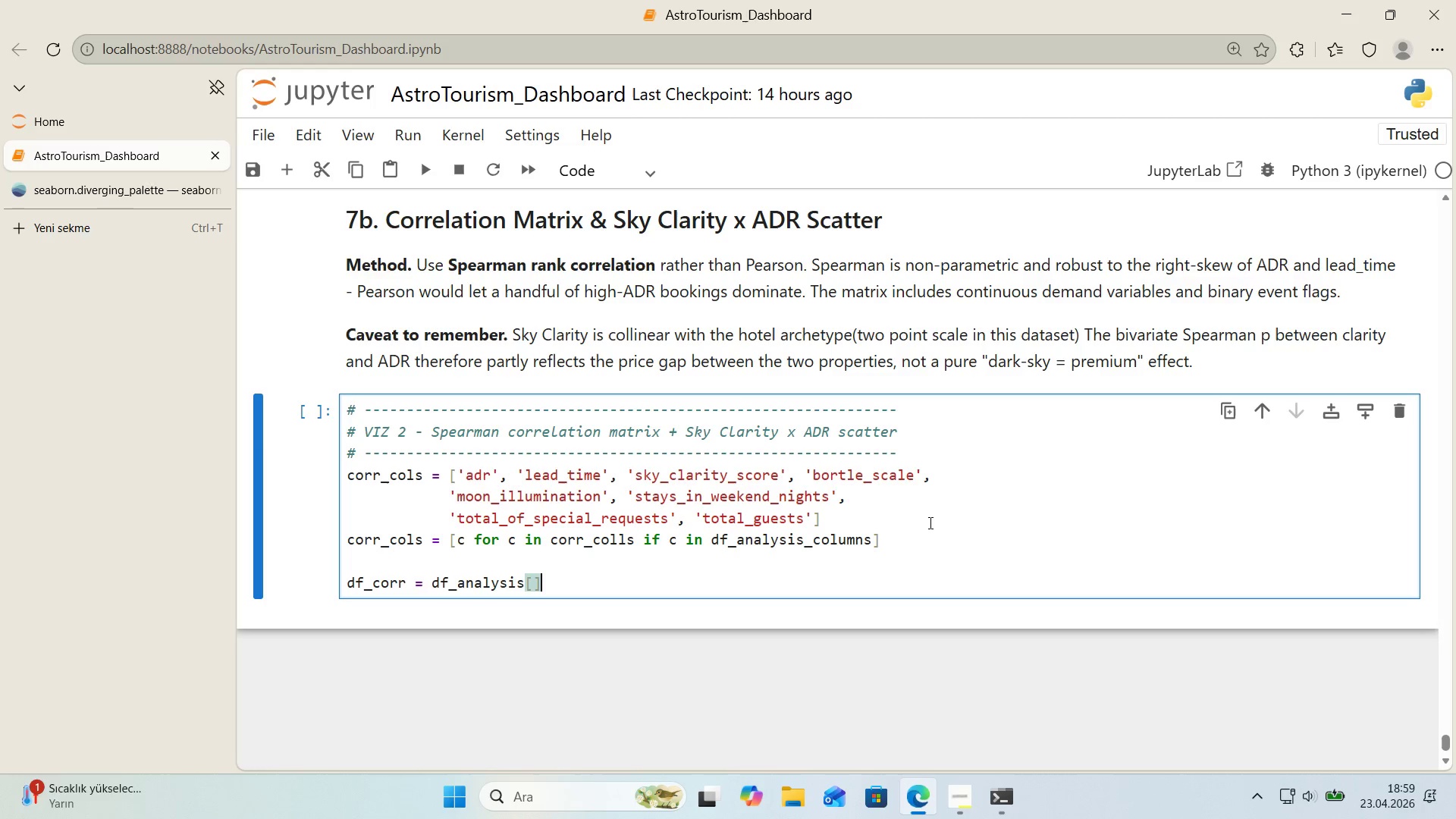 
key(Alt+Control+9)
 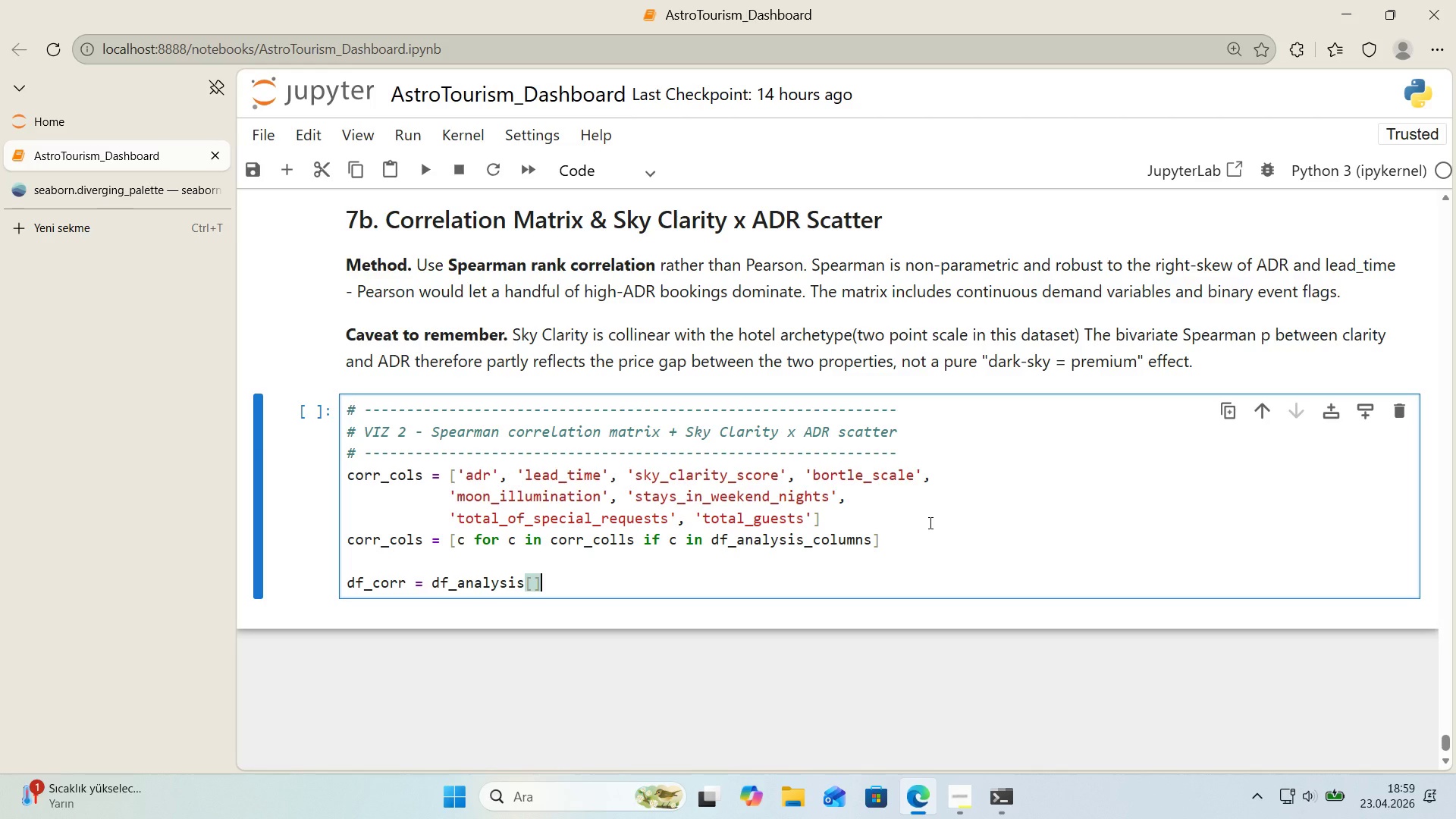 
key(ArrowLeft)
 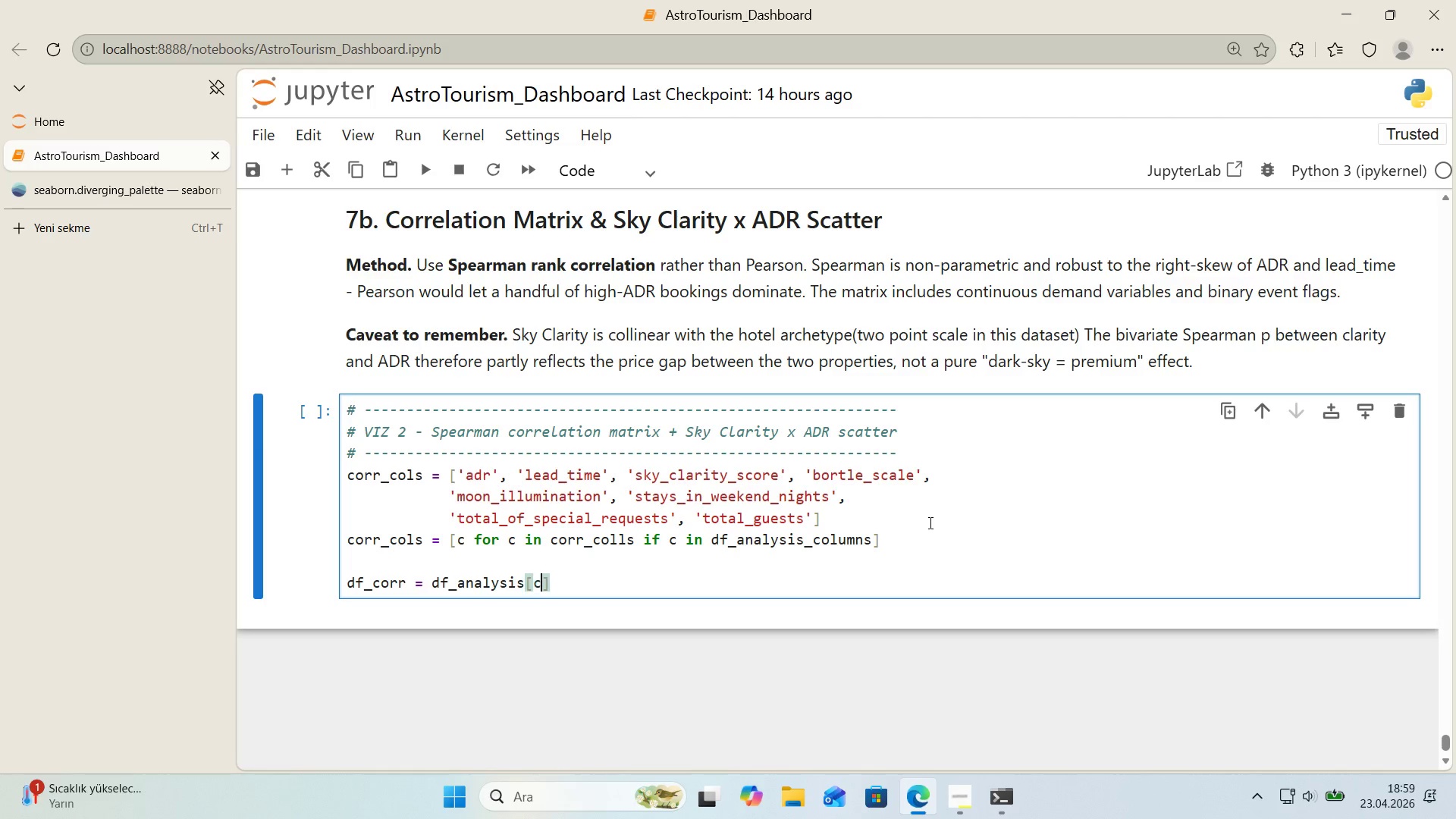 
type(corr_cols)
 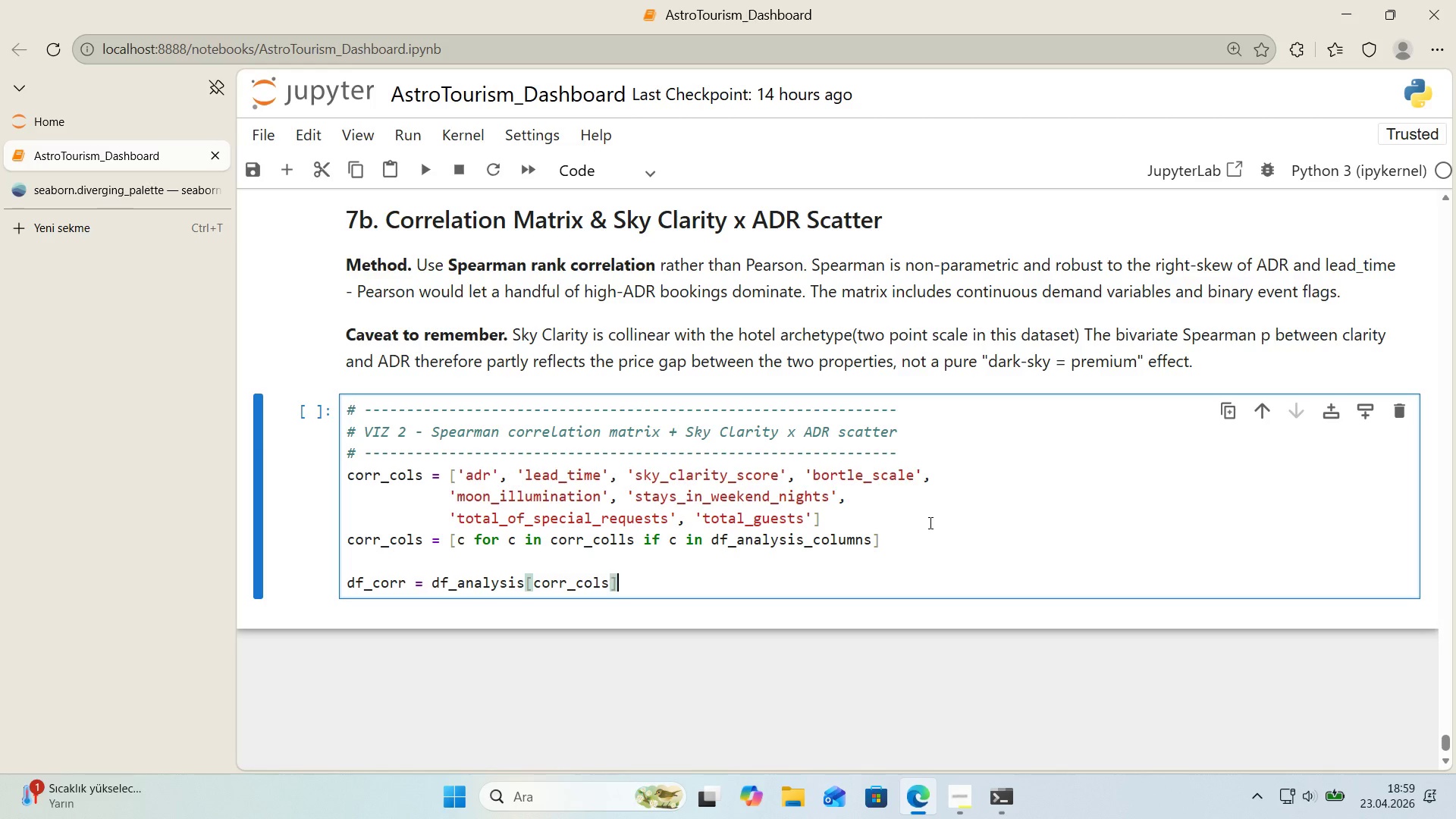 
key(ArrowRight)
 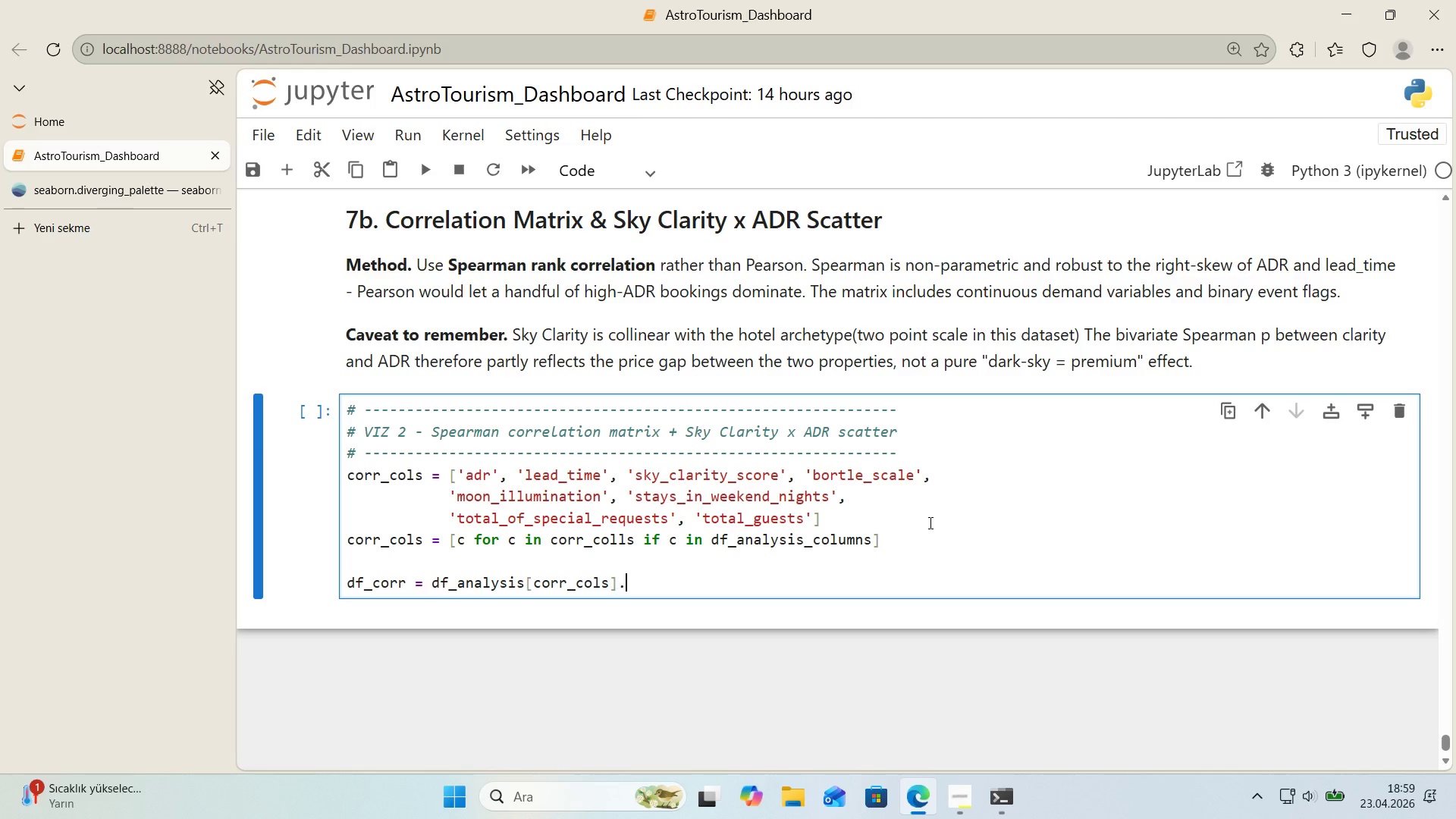 
type(.copy*()
 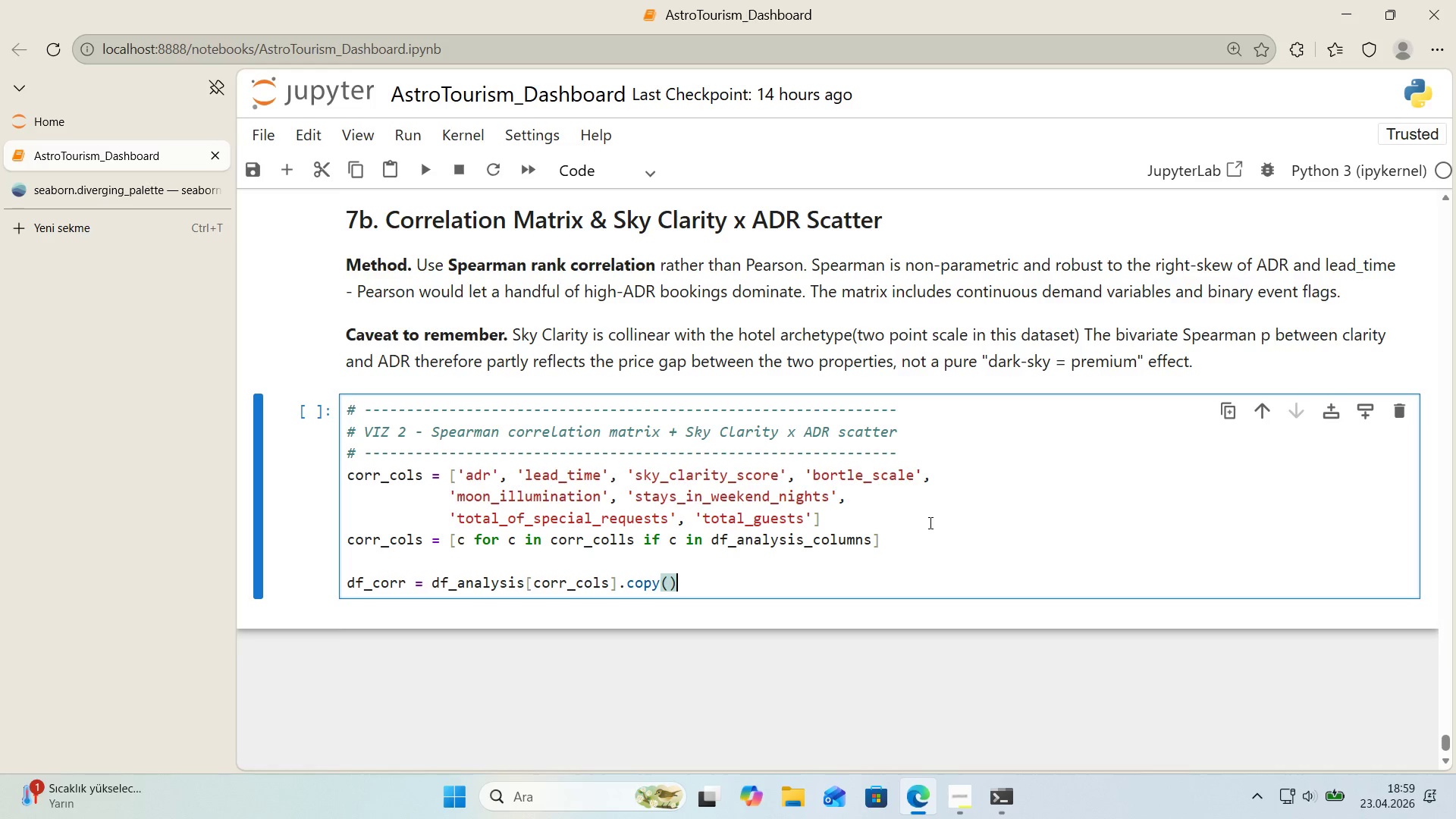 
key(Enter)
 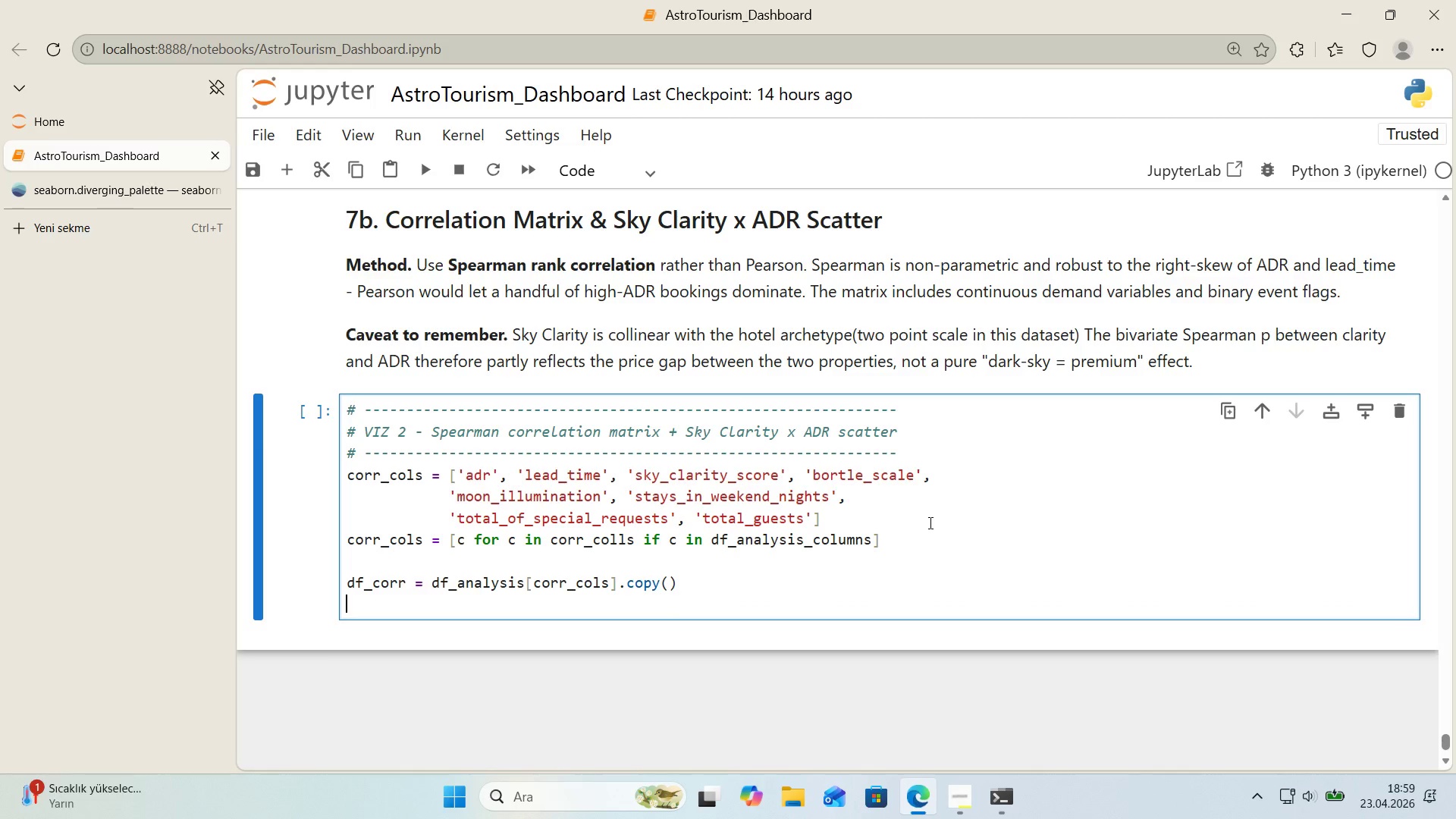 
type(df_corr ))
key(Backspace)
key(Backspace)
key(Backspace)
type(r)
 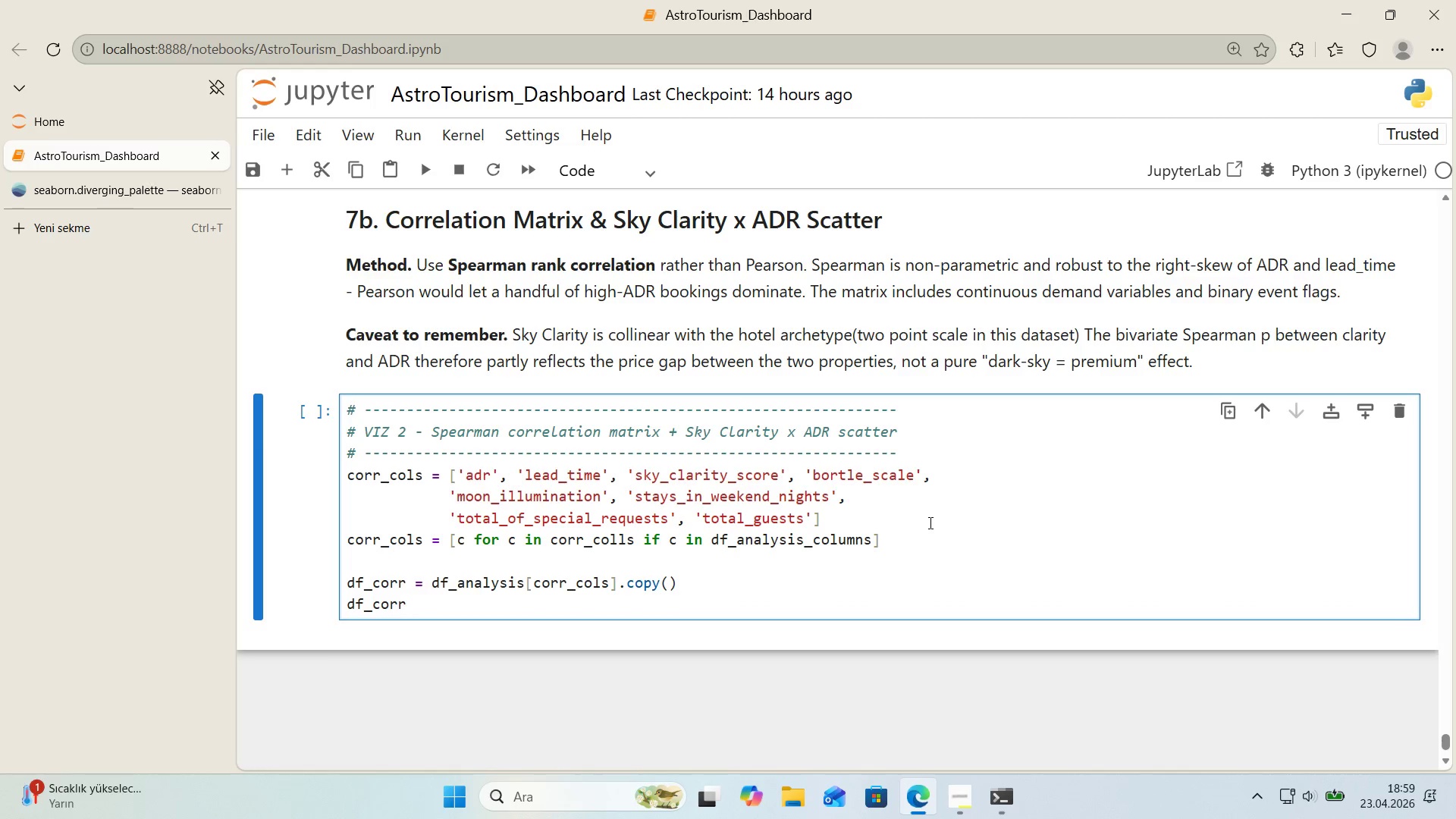 
key(Alt+Control+8)
 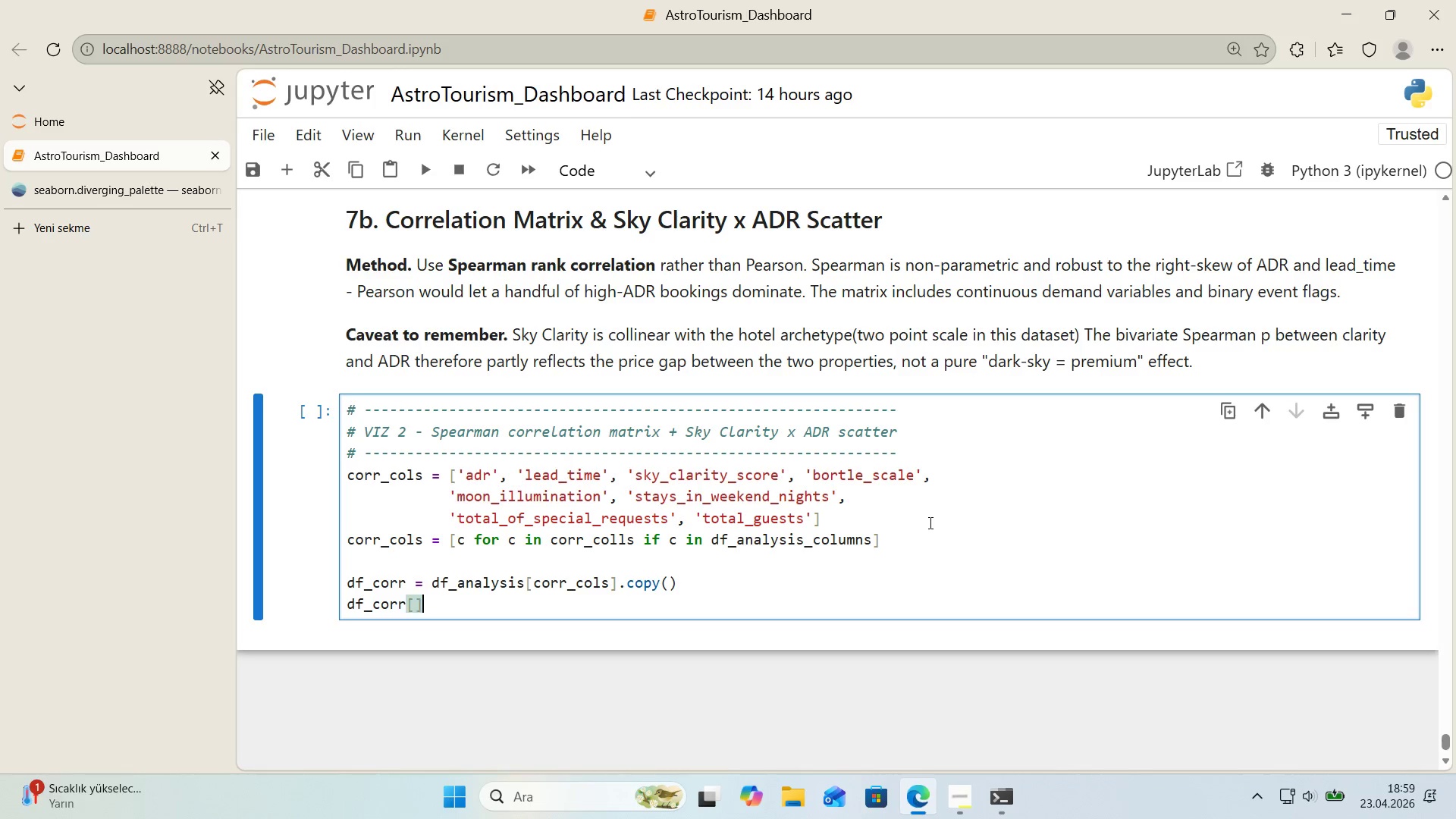 
key(Alt+Control+9)
 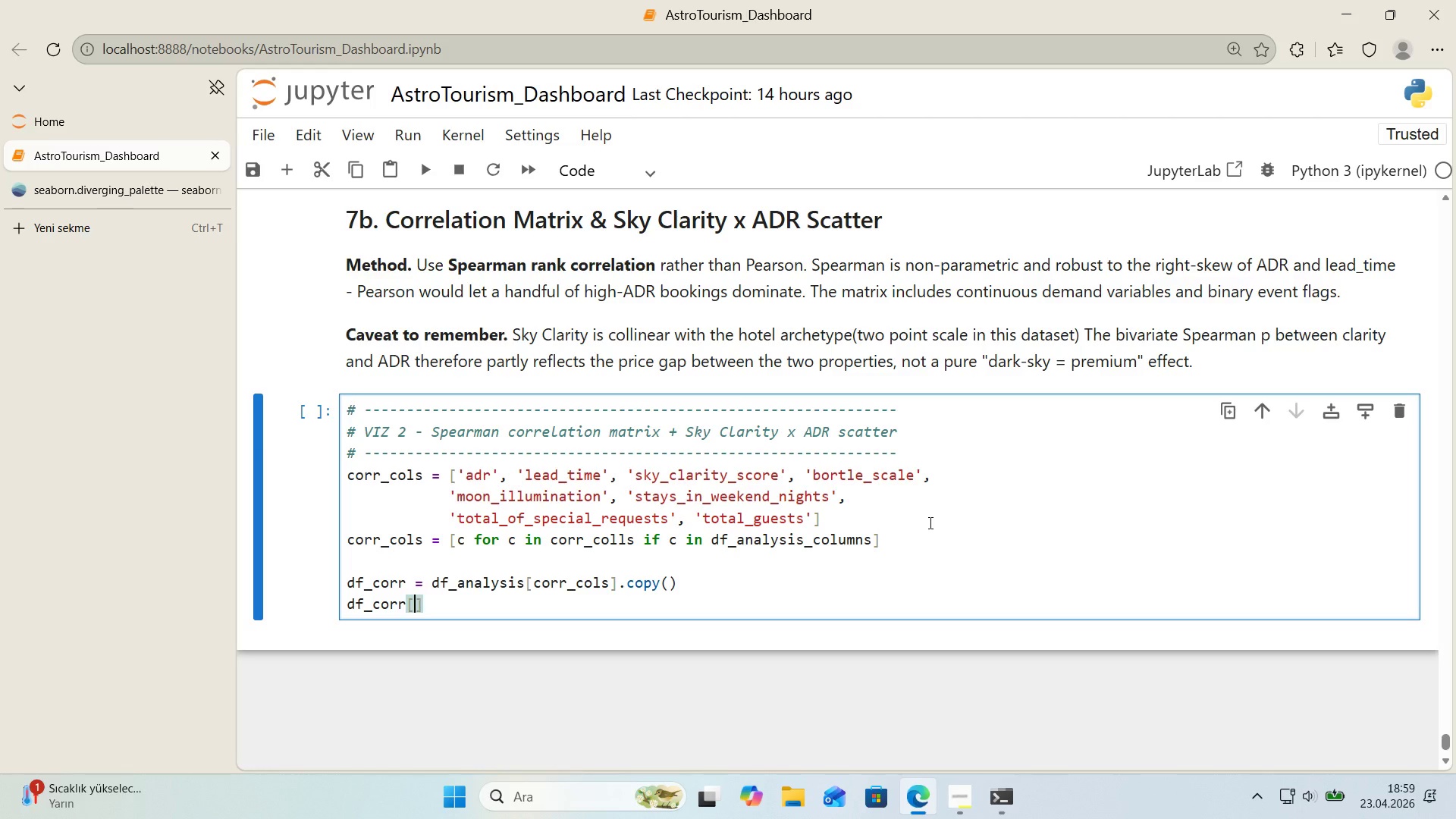 
key(ArrowLeft)
 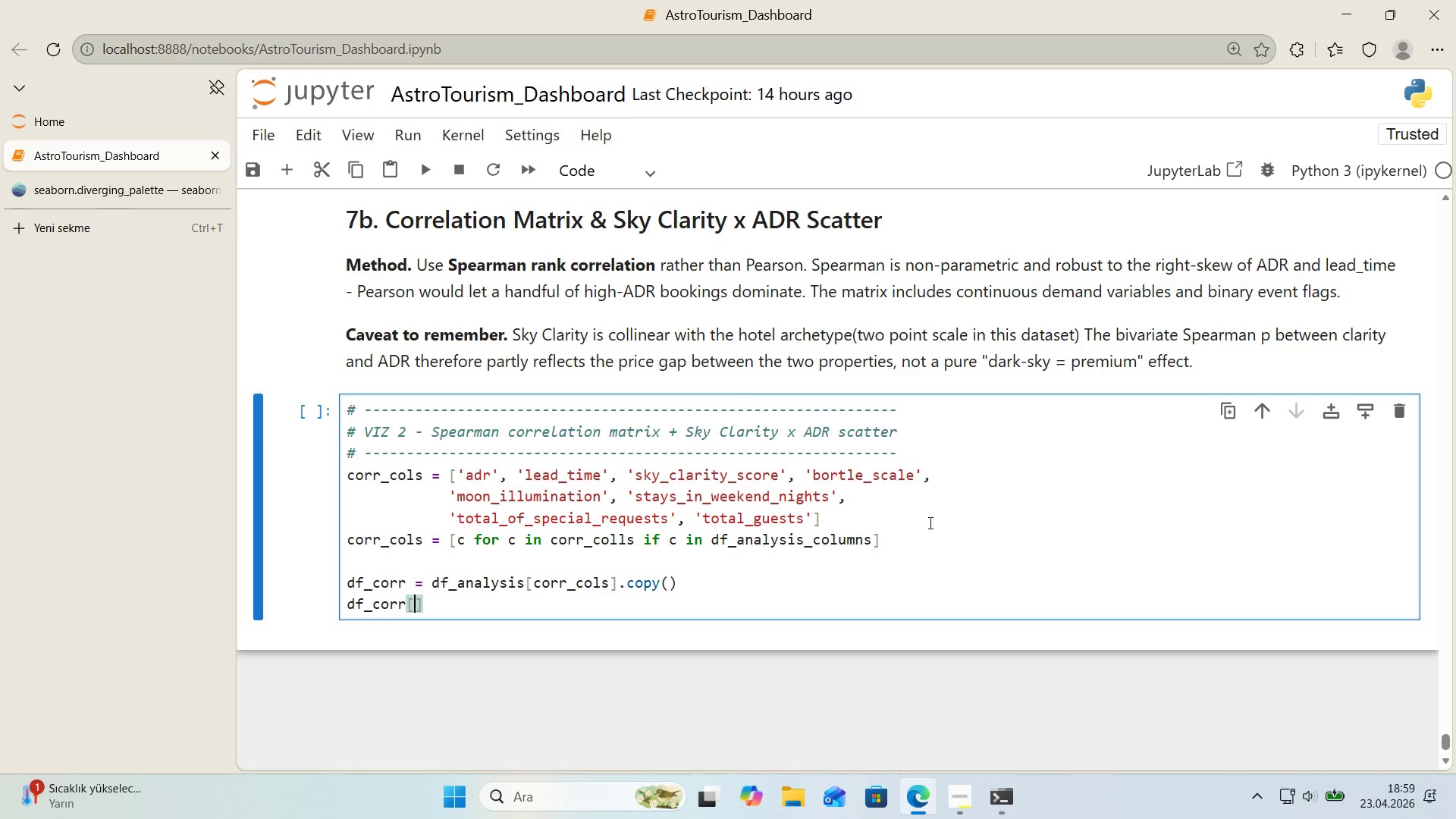 
type(@@)
 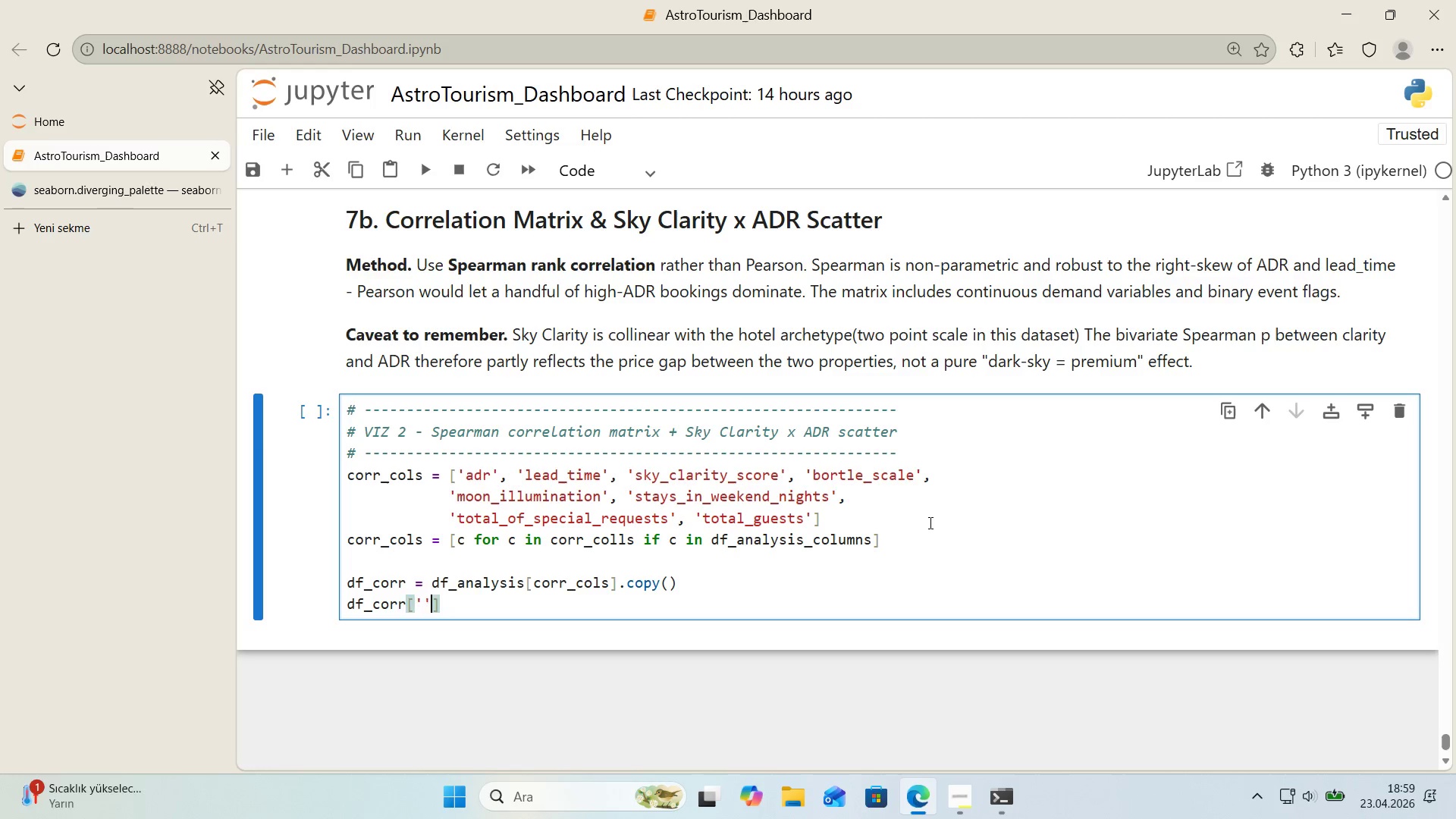 
key(ArrowLeft)
 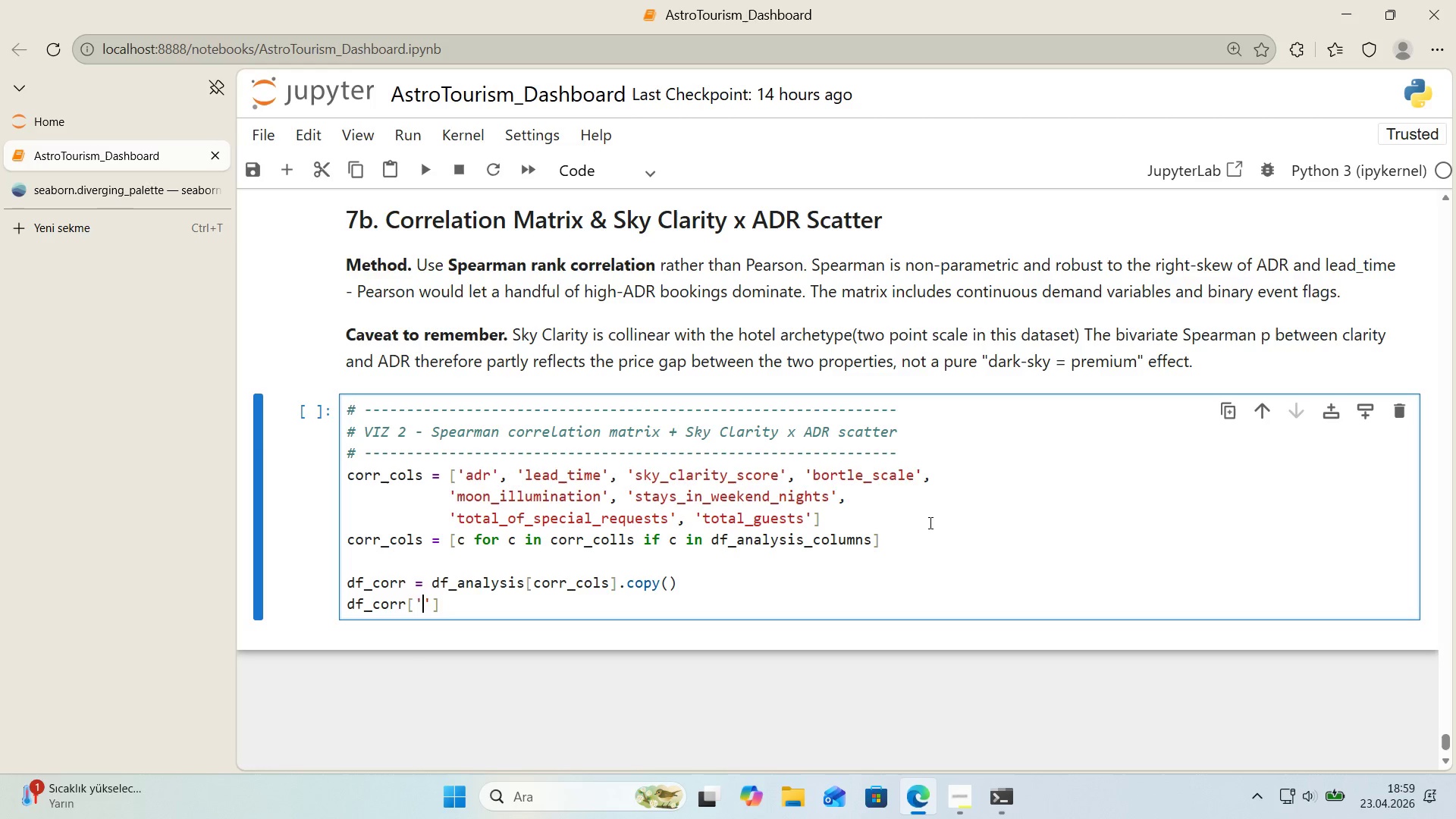 
type('s_major_event)
 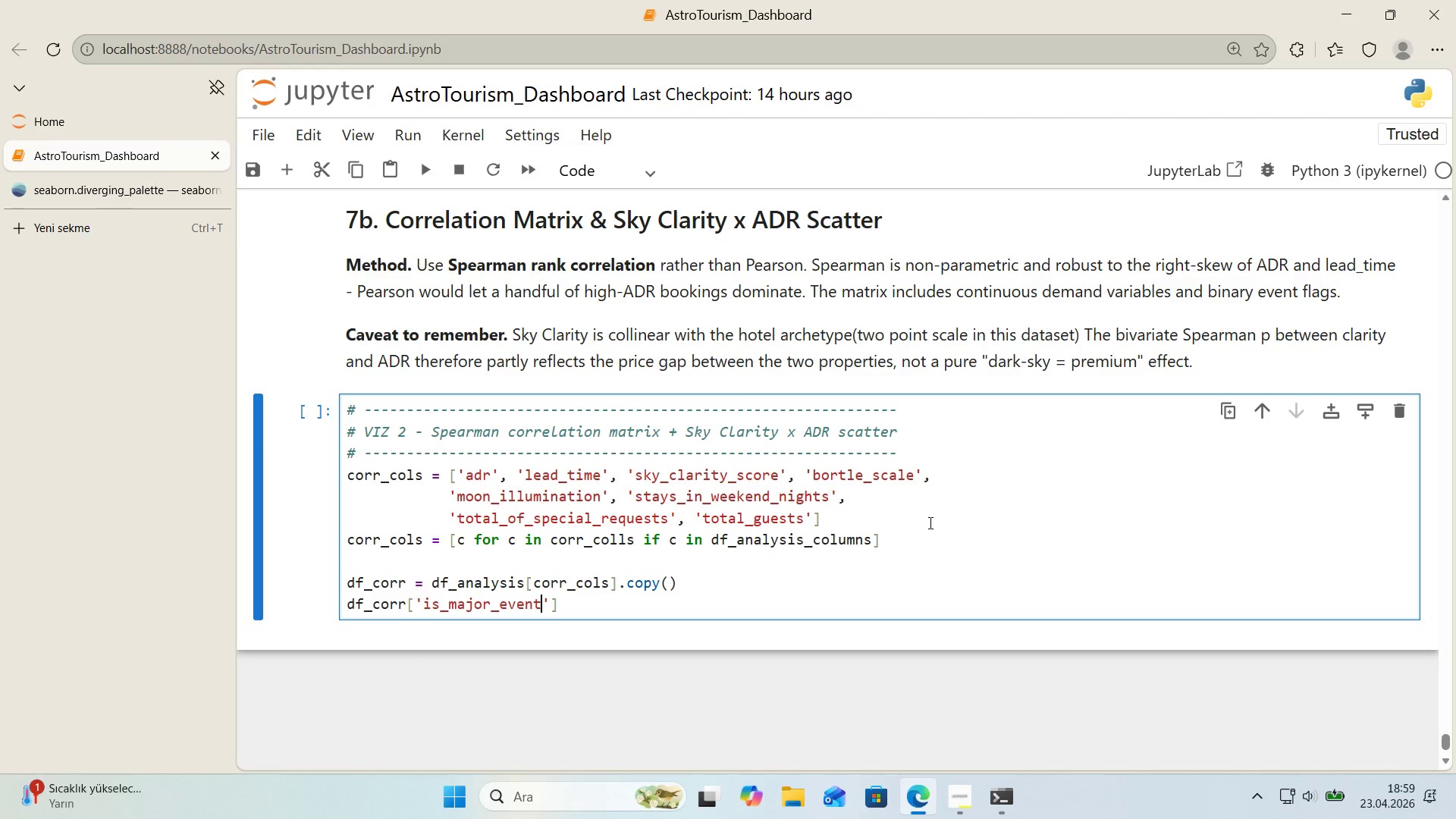 
key(ArrowRight)
 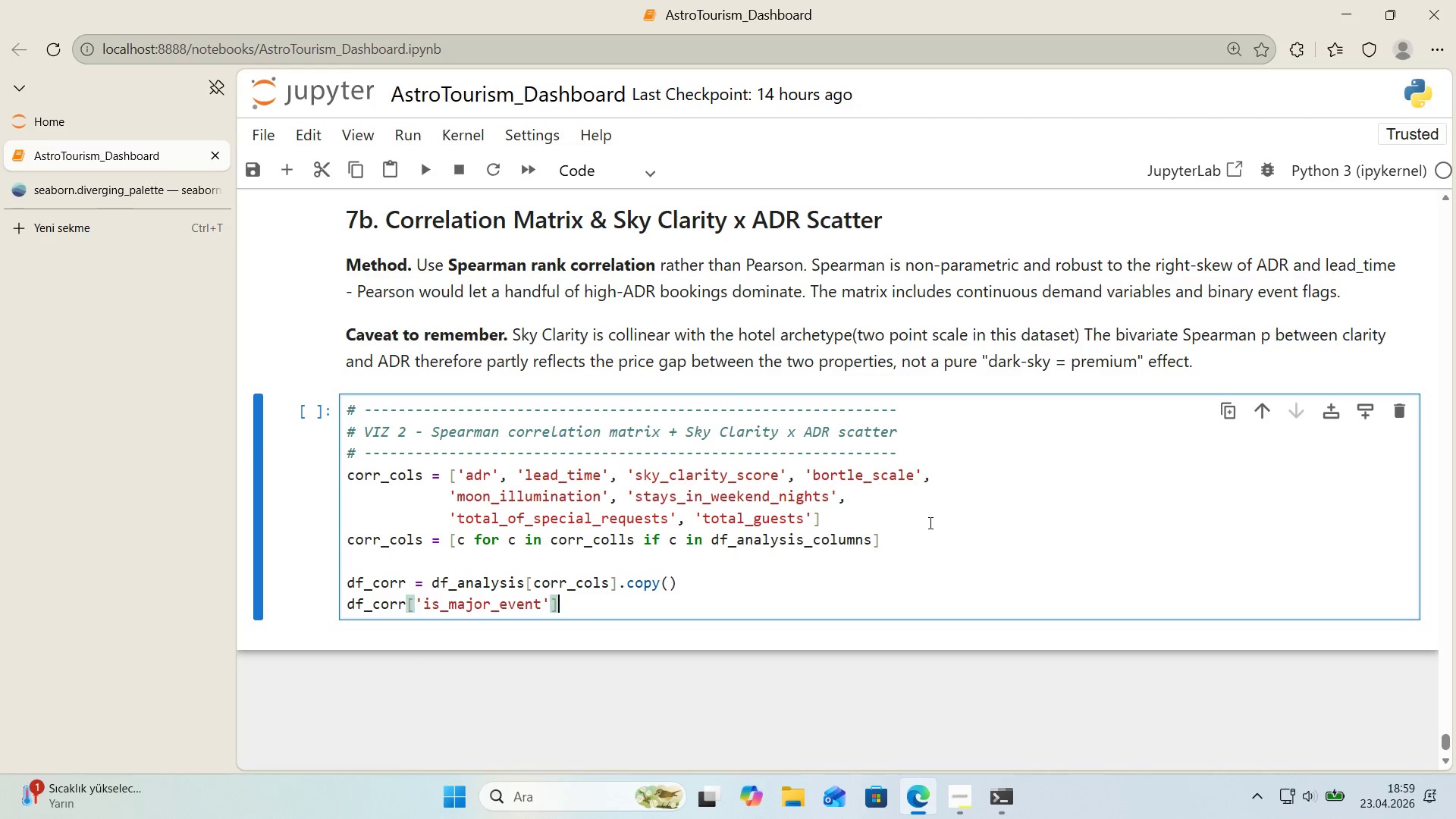 
key(ArrowRight)
 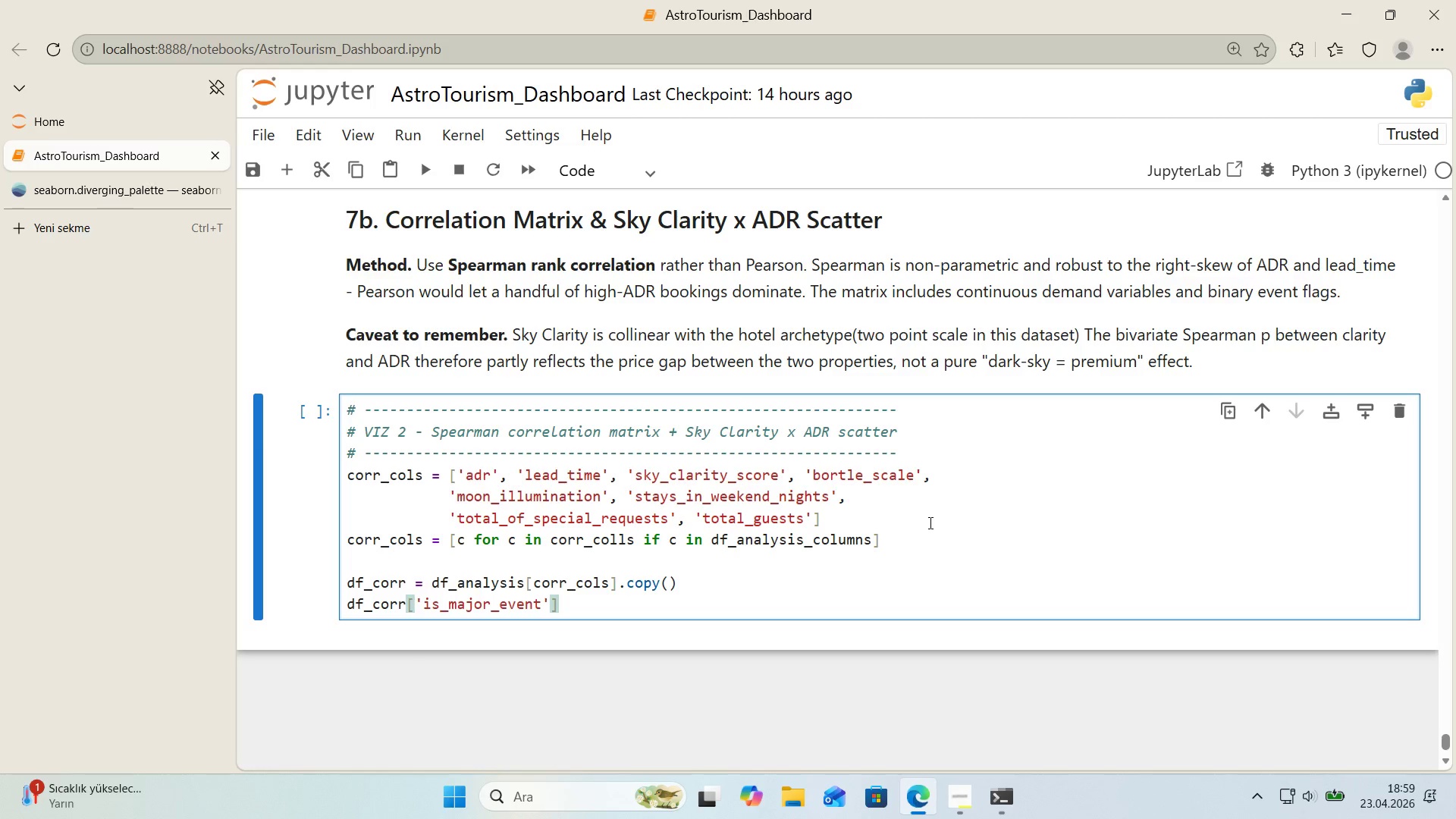 
type( ) df_analys's)
 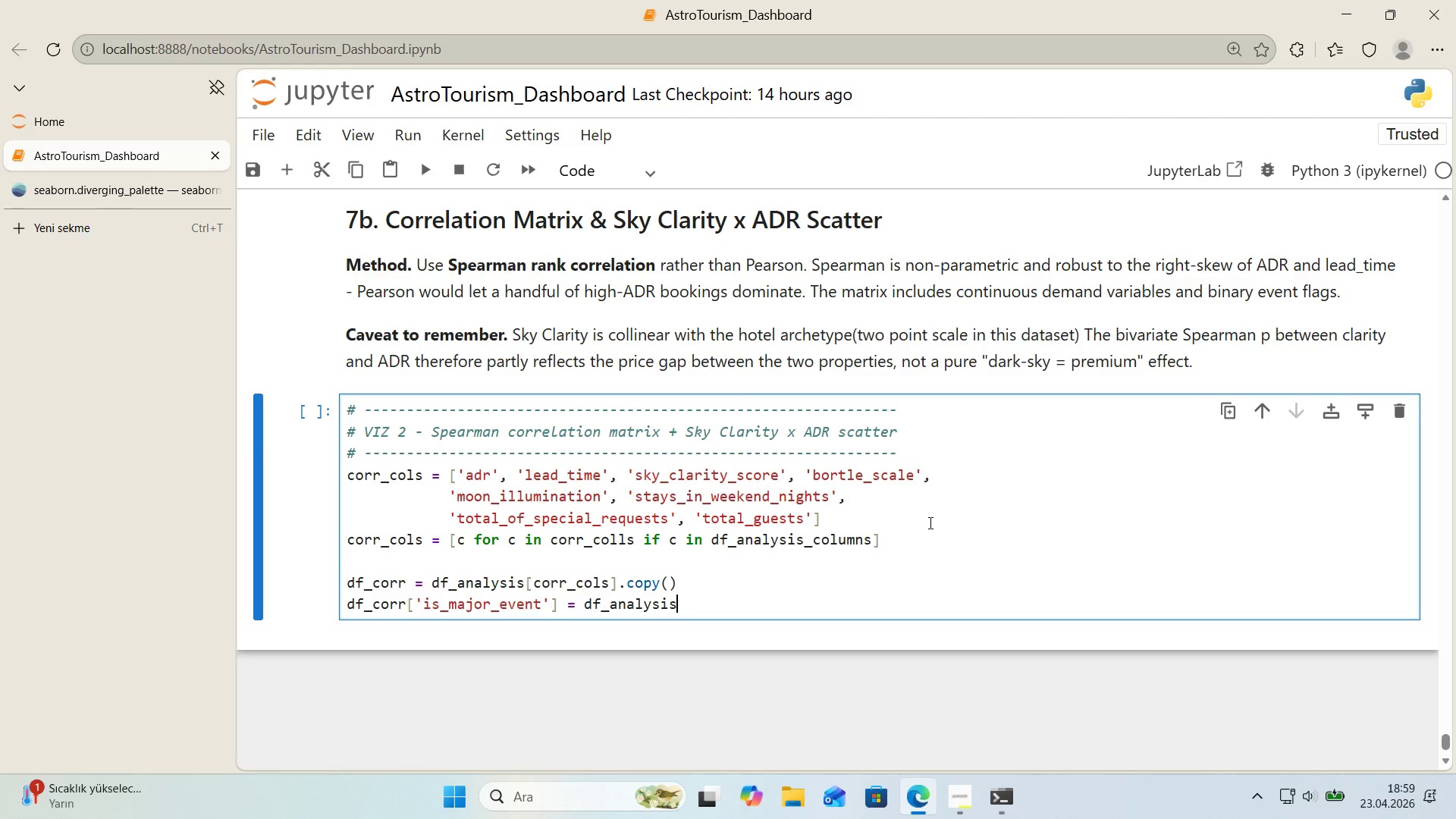 
key(Alt+Control+8)
 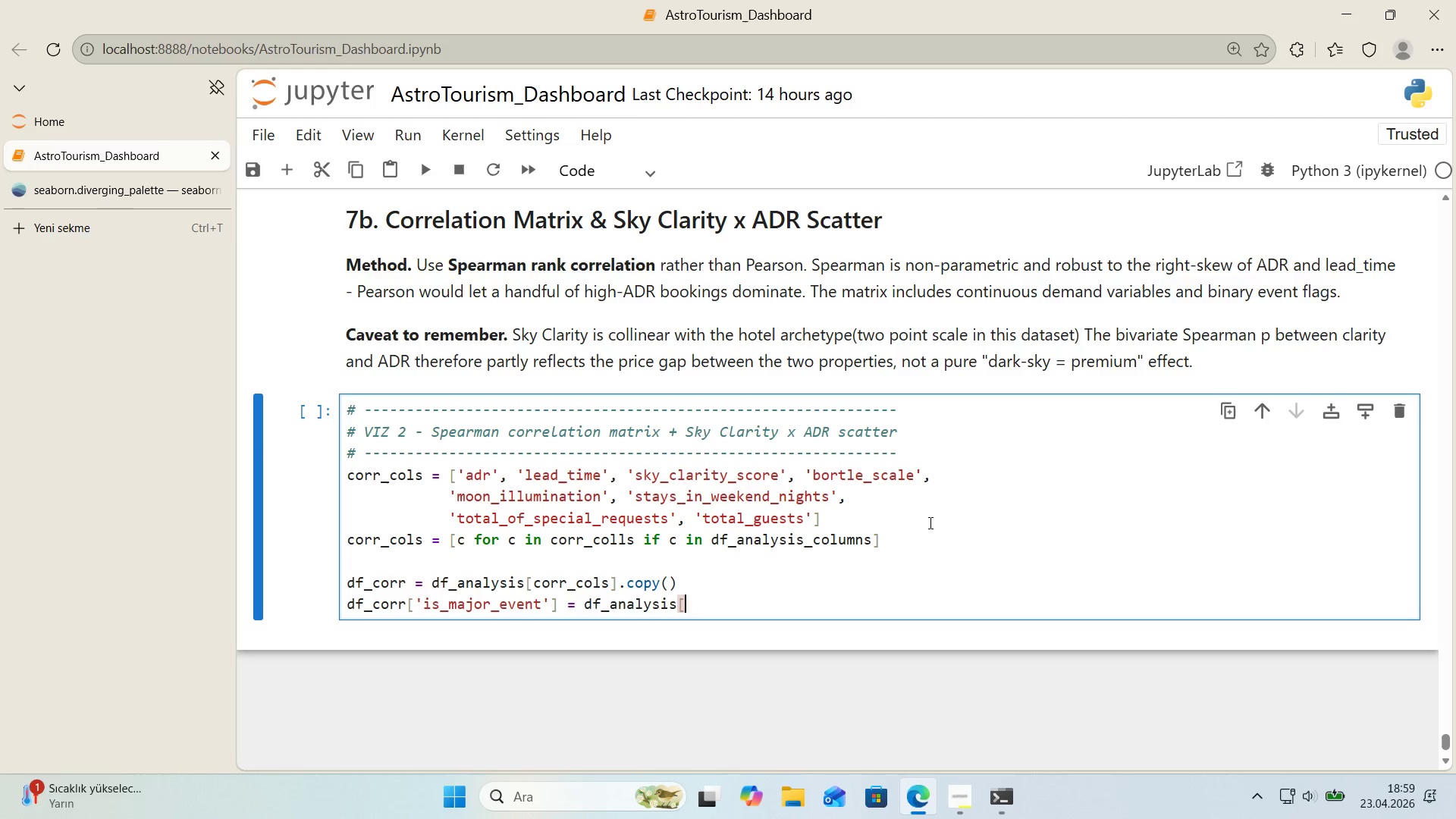 
key(Alt+Control+9)
 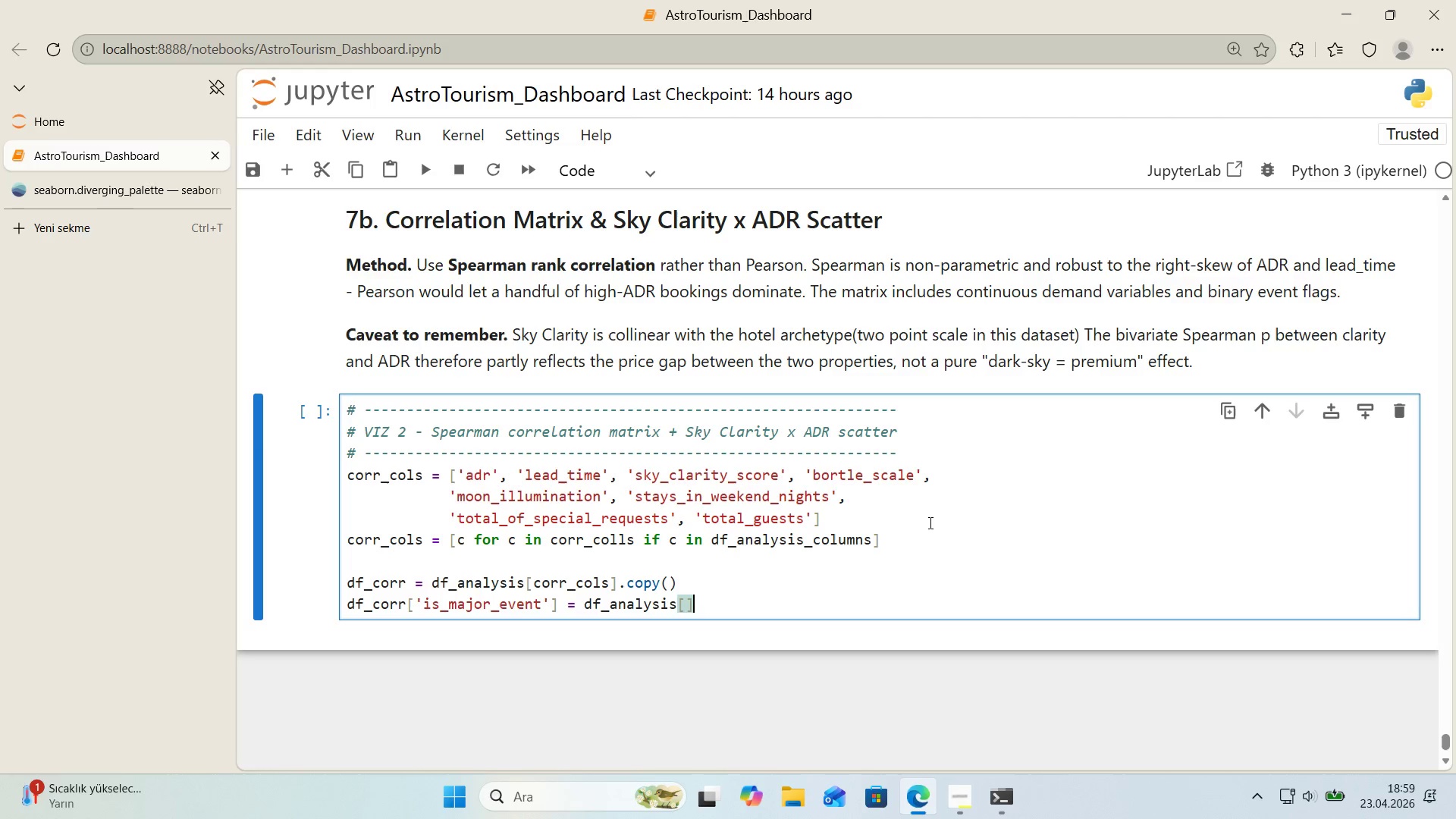 
key(ArrowLeft)
 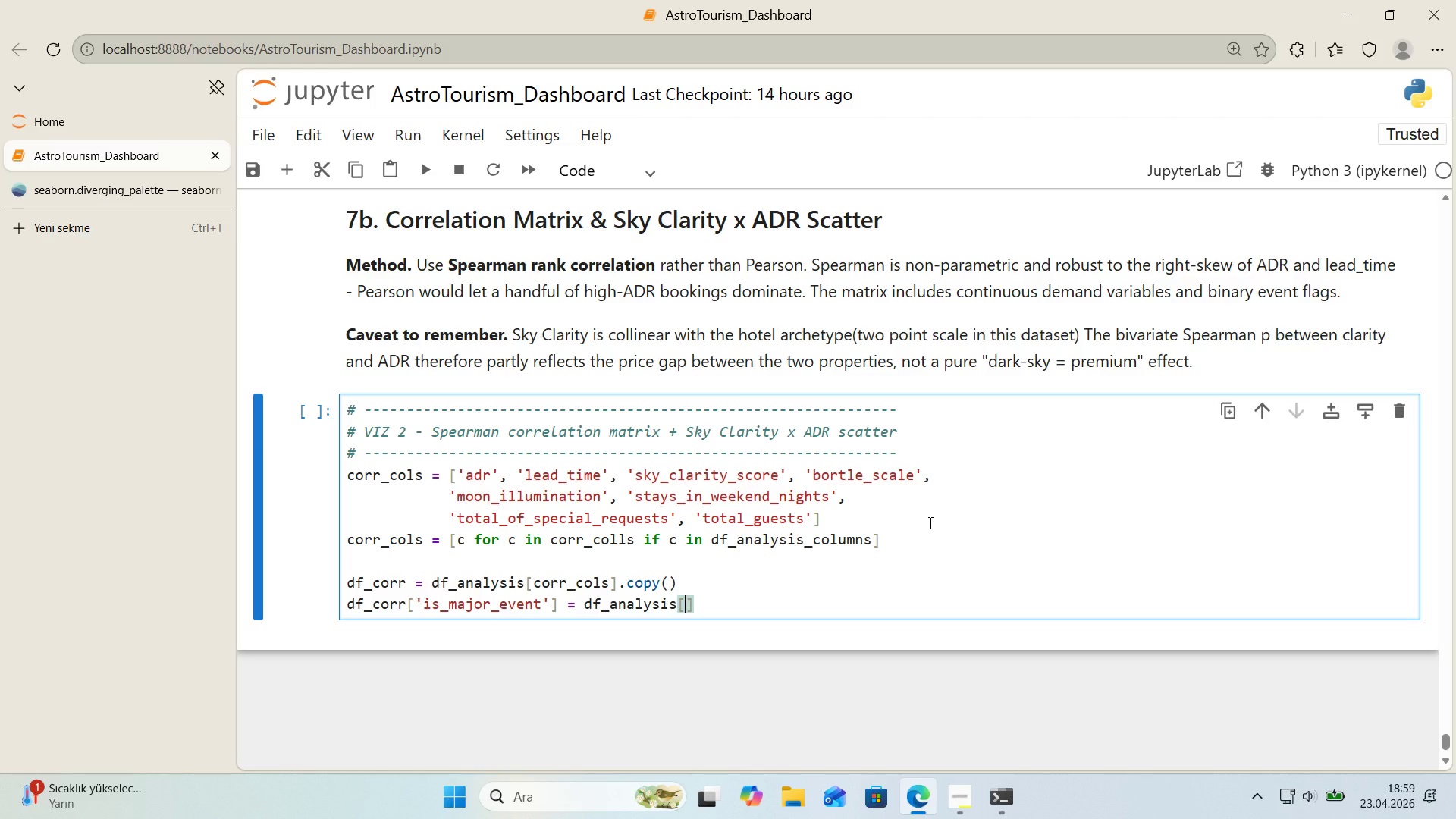 
type(@@)
 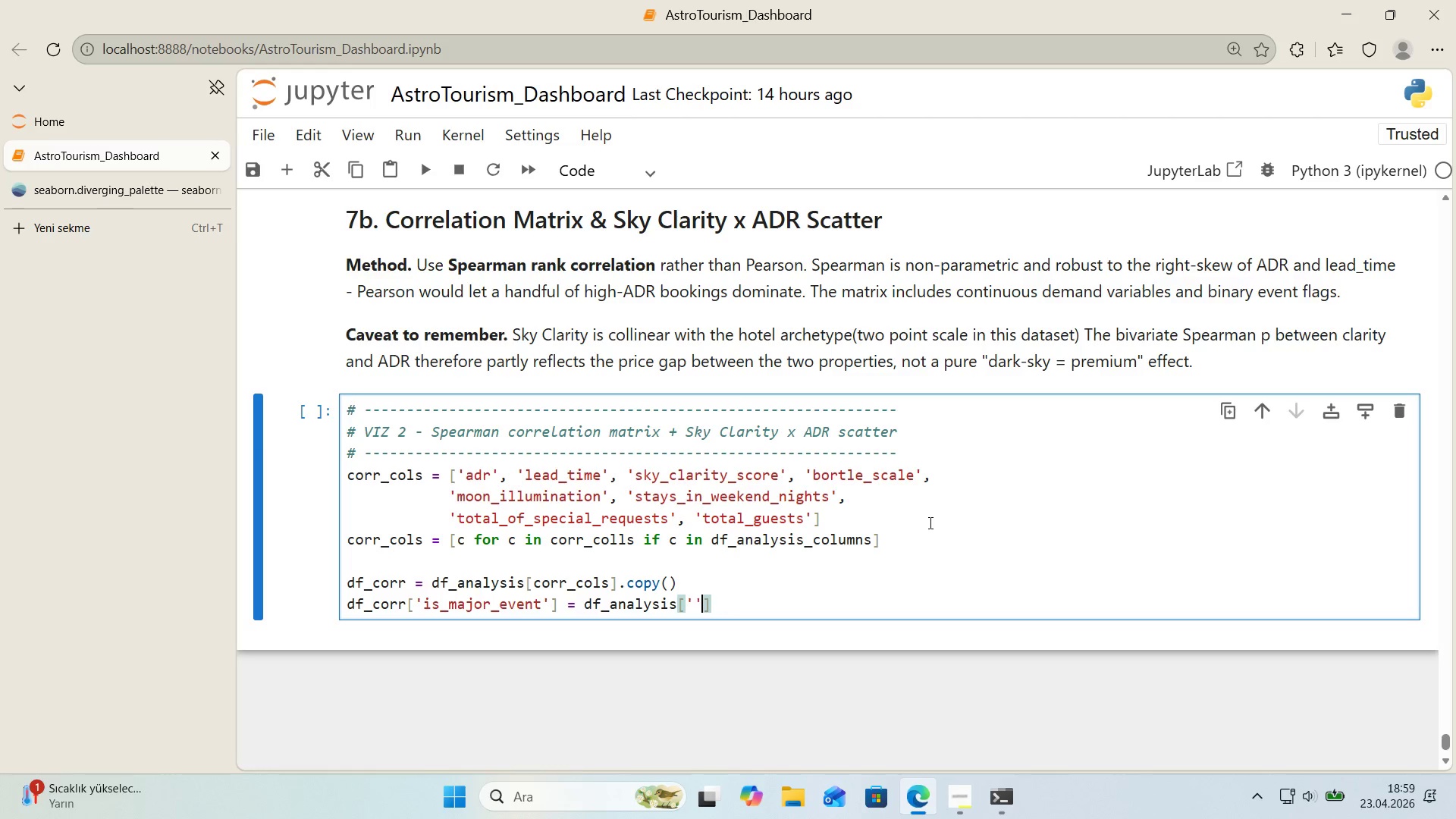 
key(ArrowLeft)
 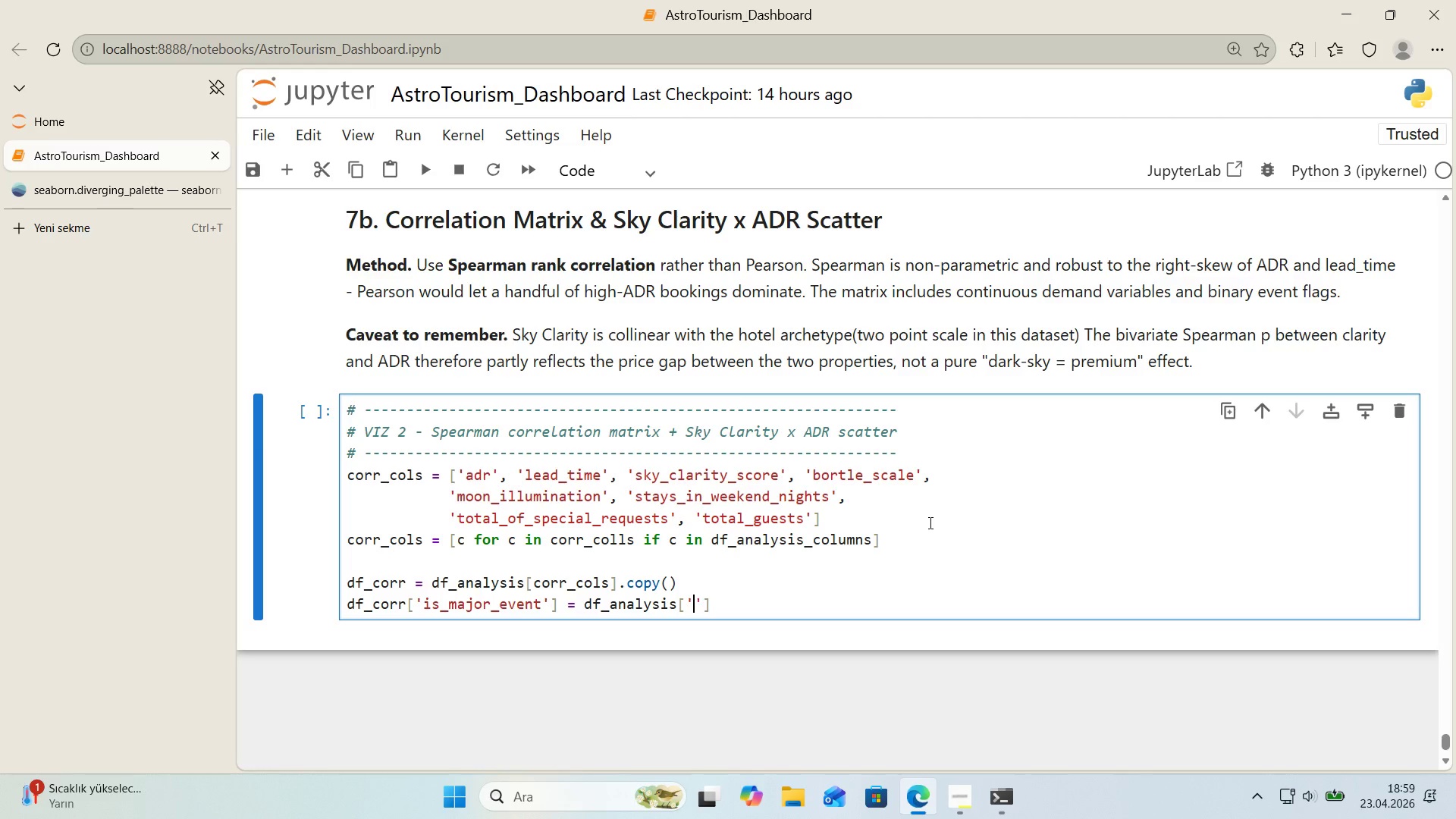 
type('s_major_event)
 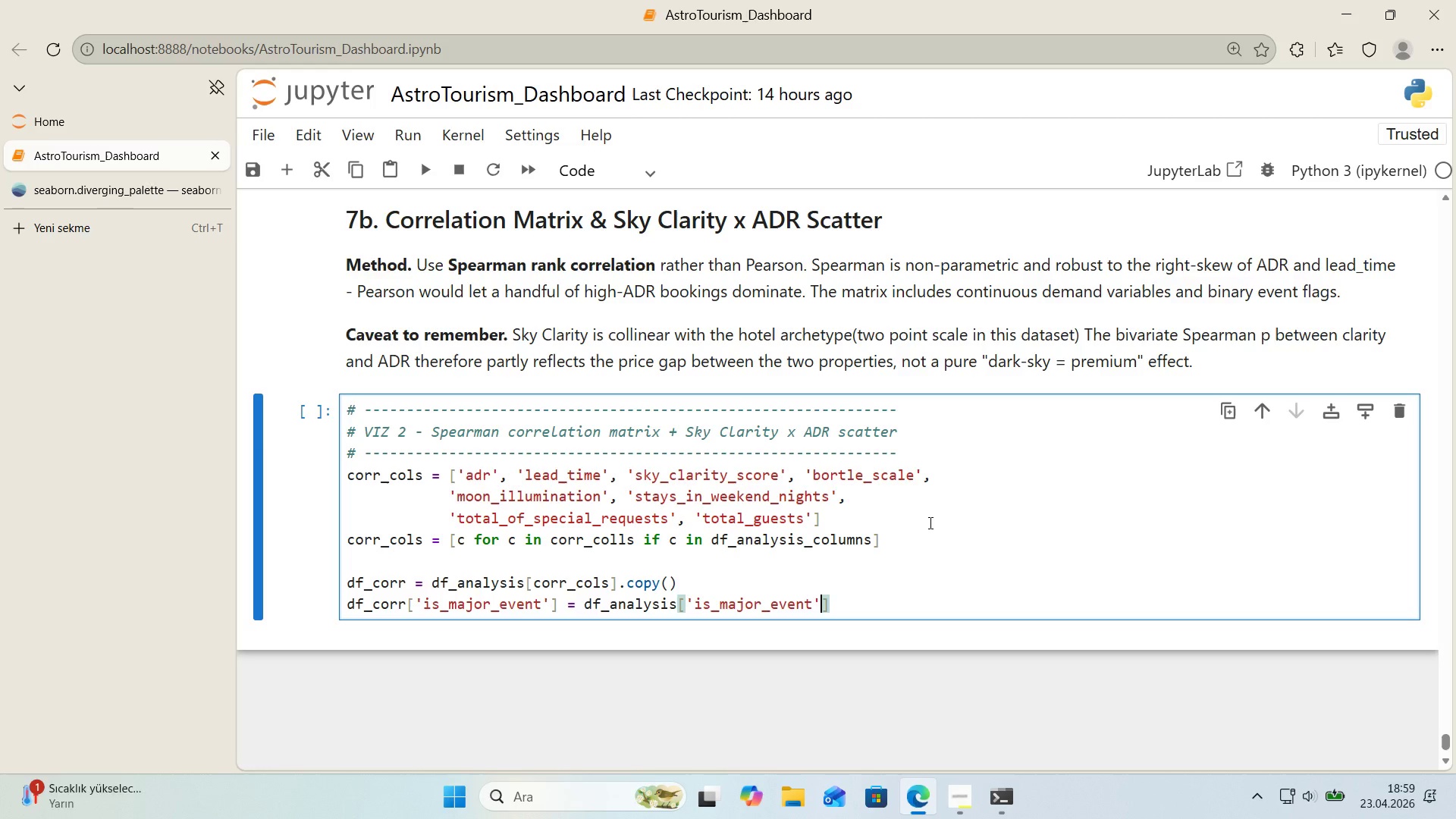 
 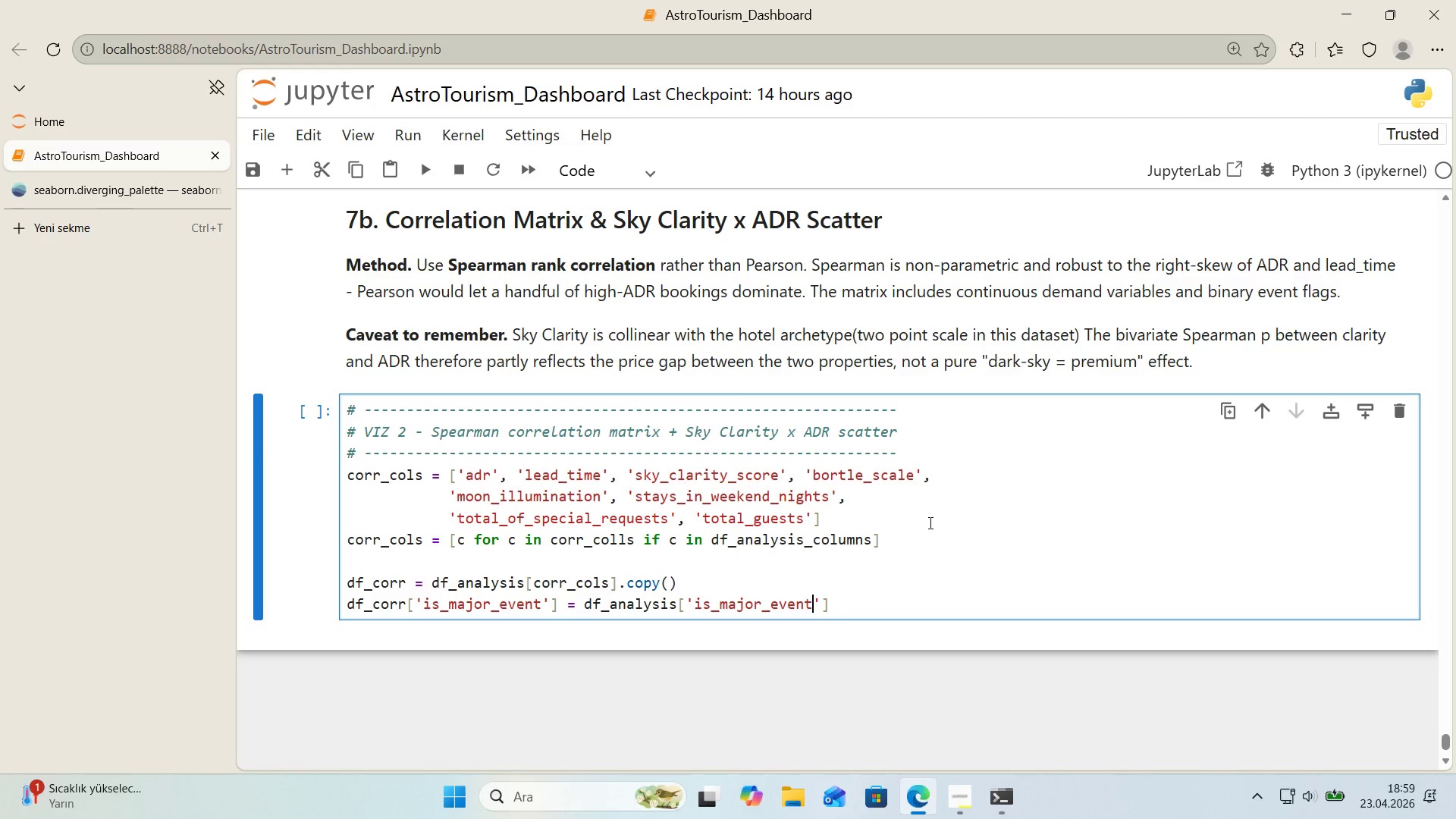 
key(ArrowRight)
 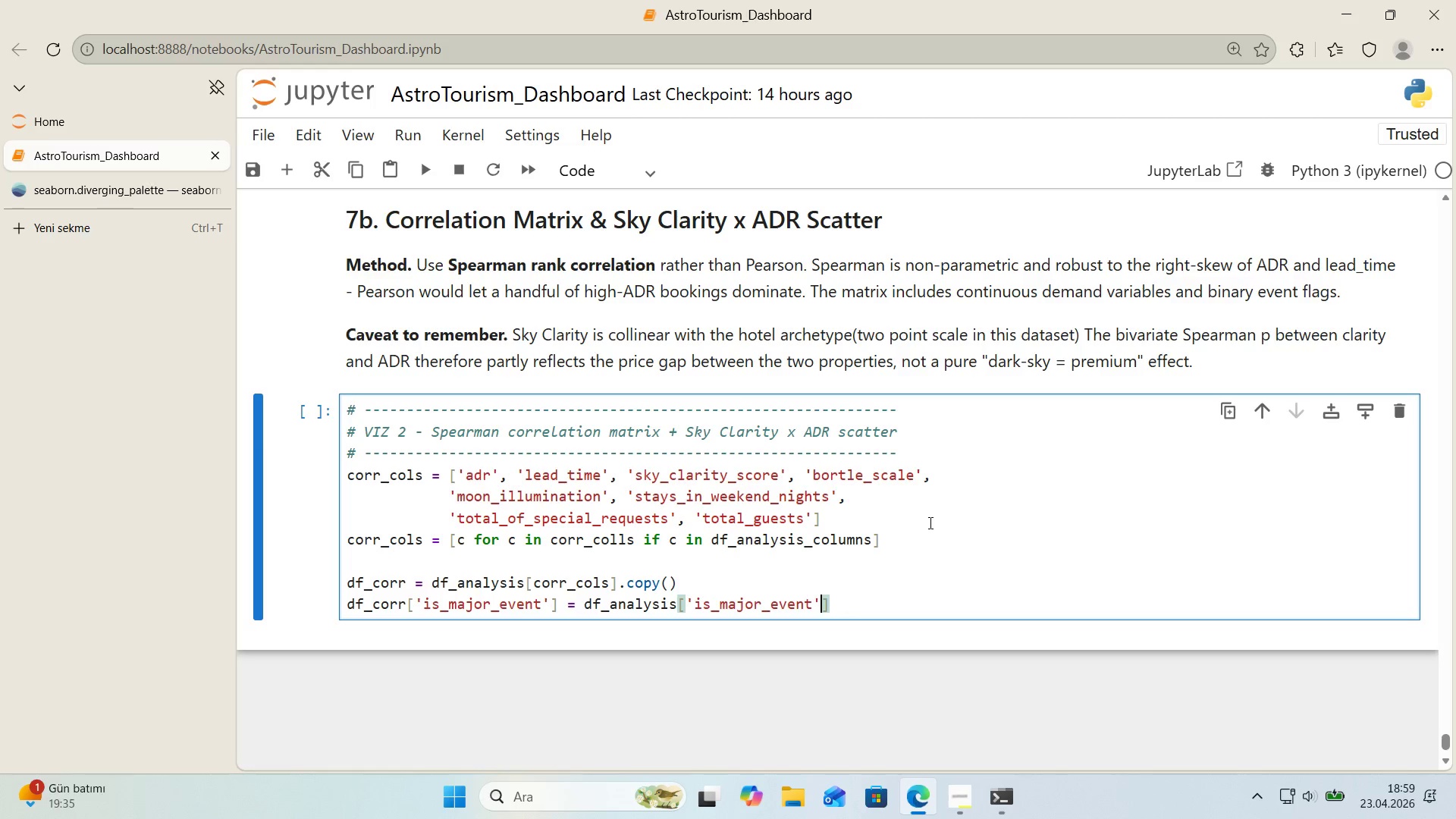 
key(ArrowRight)
 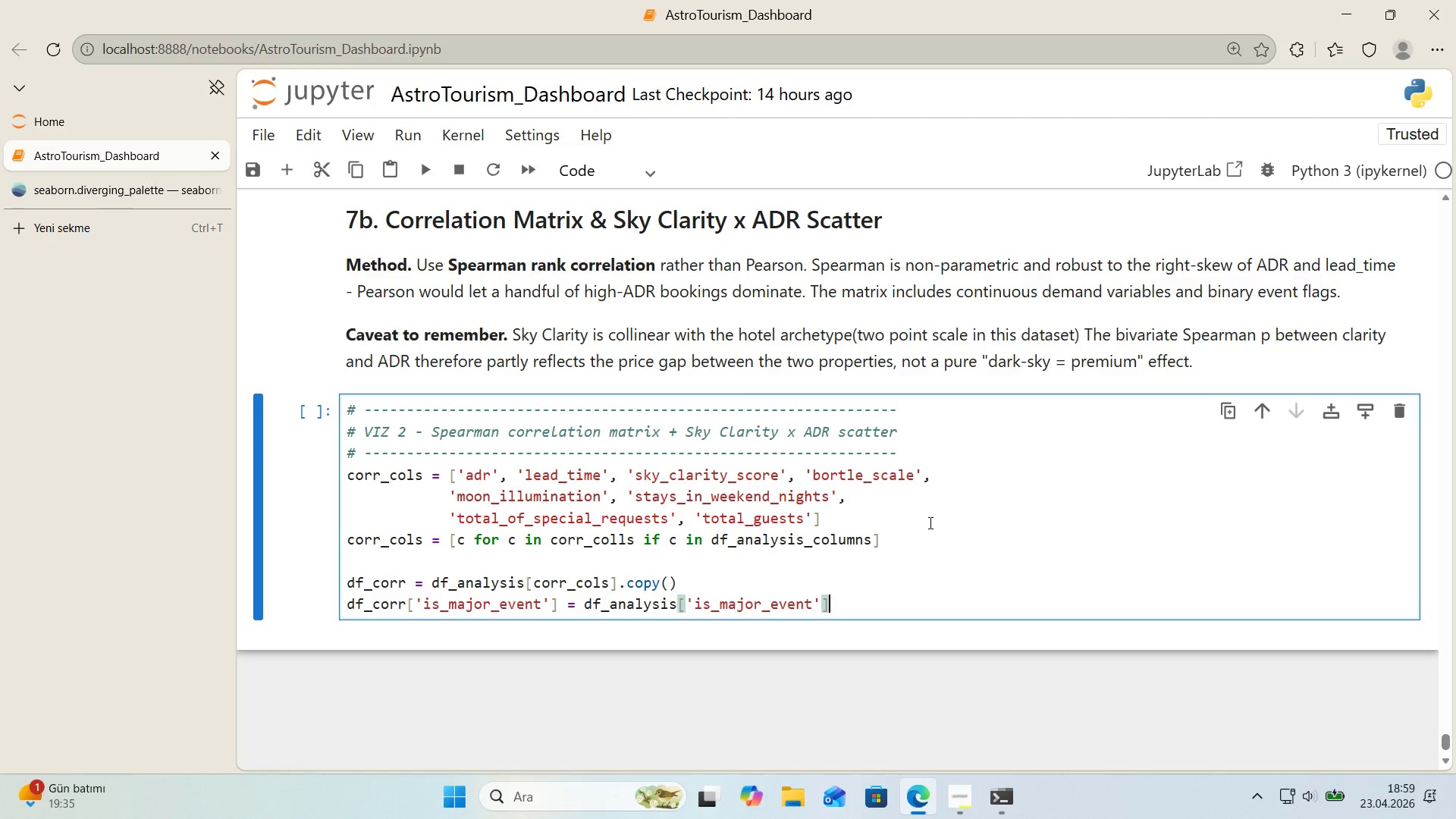 
type(.astype*()
 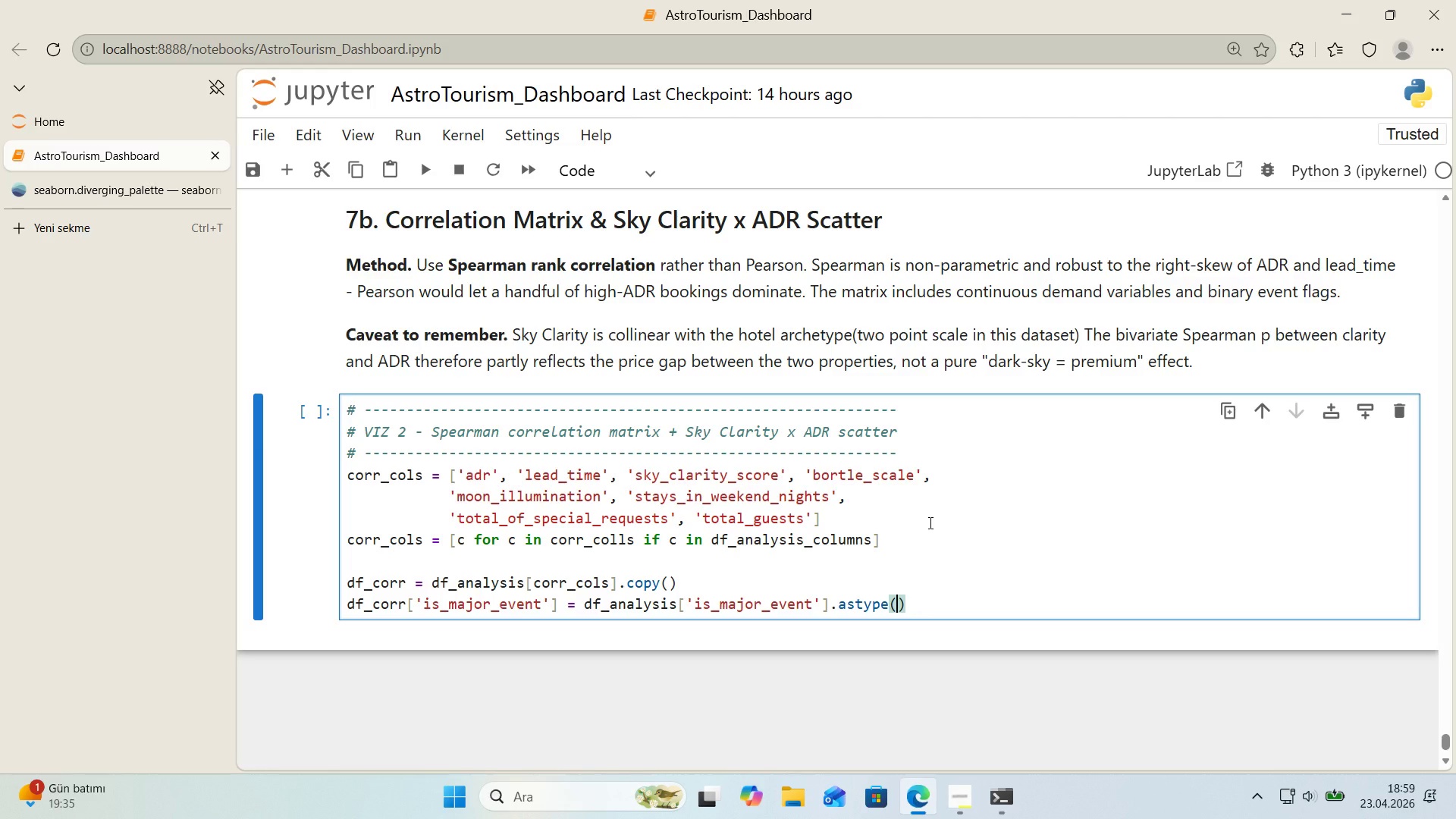 
 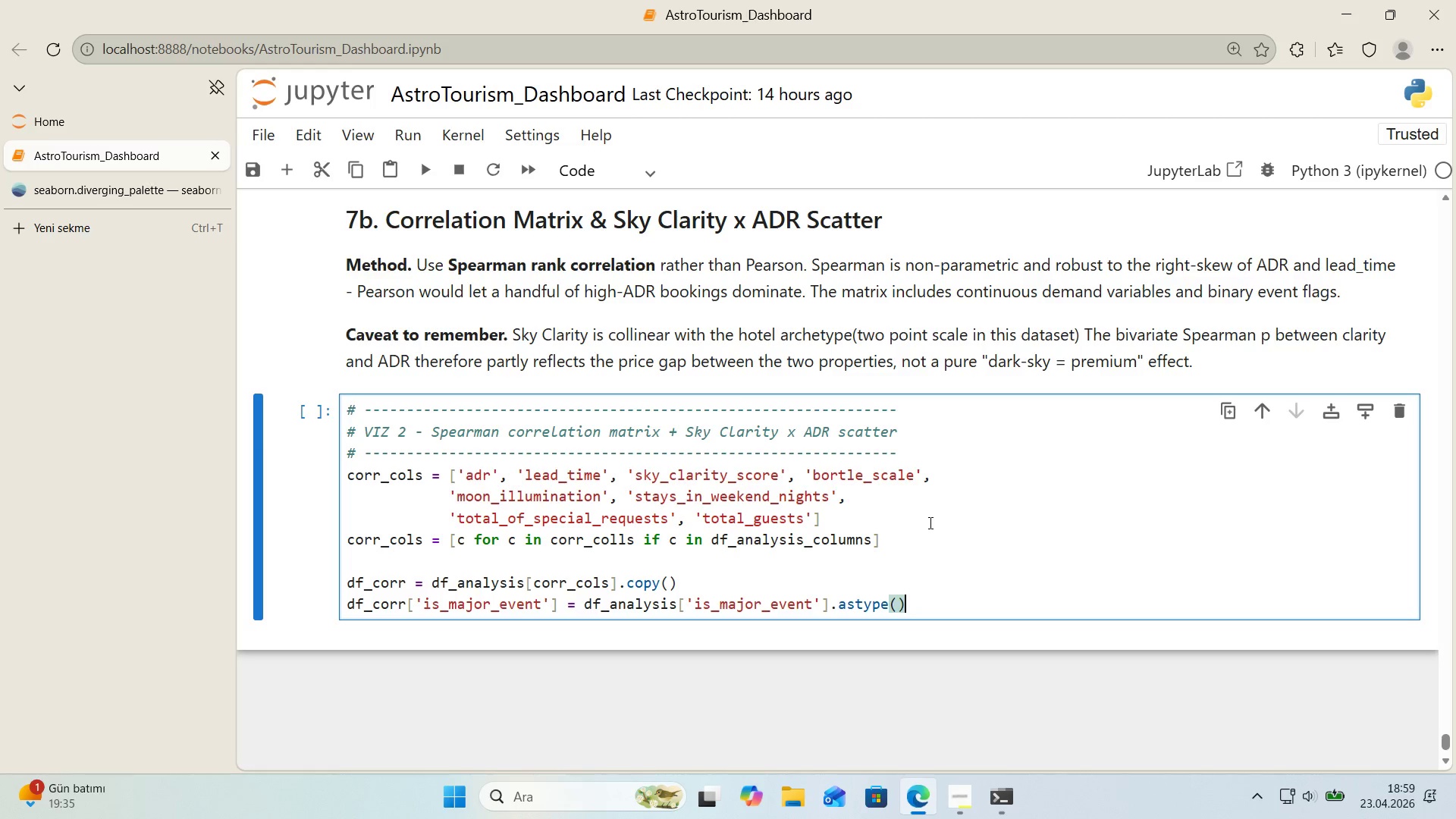 
key(ArrowLeft)
 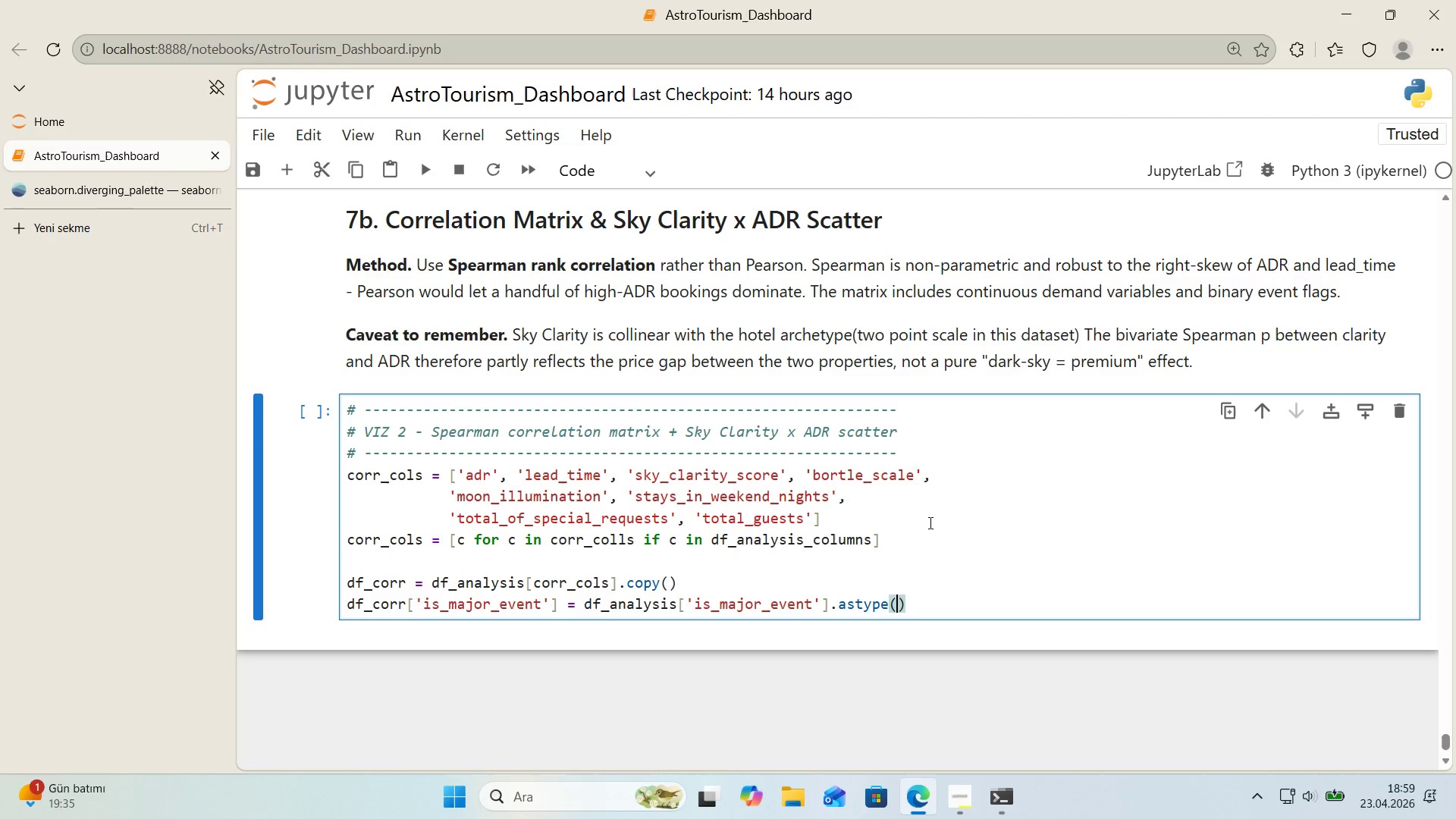 
type('nt)
 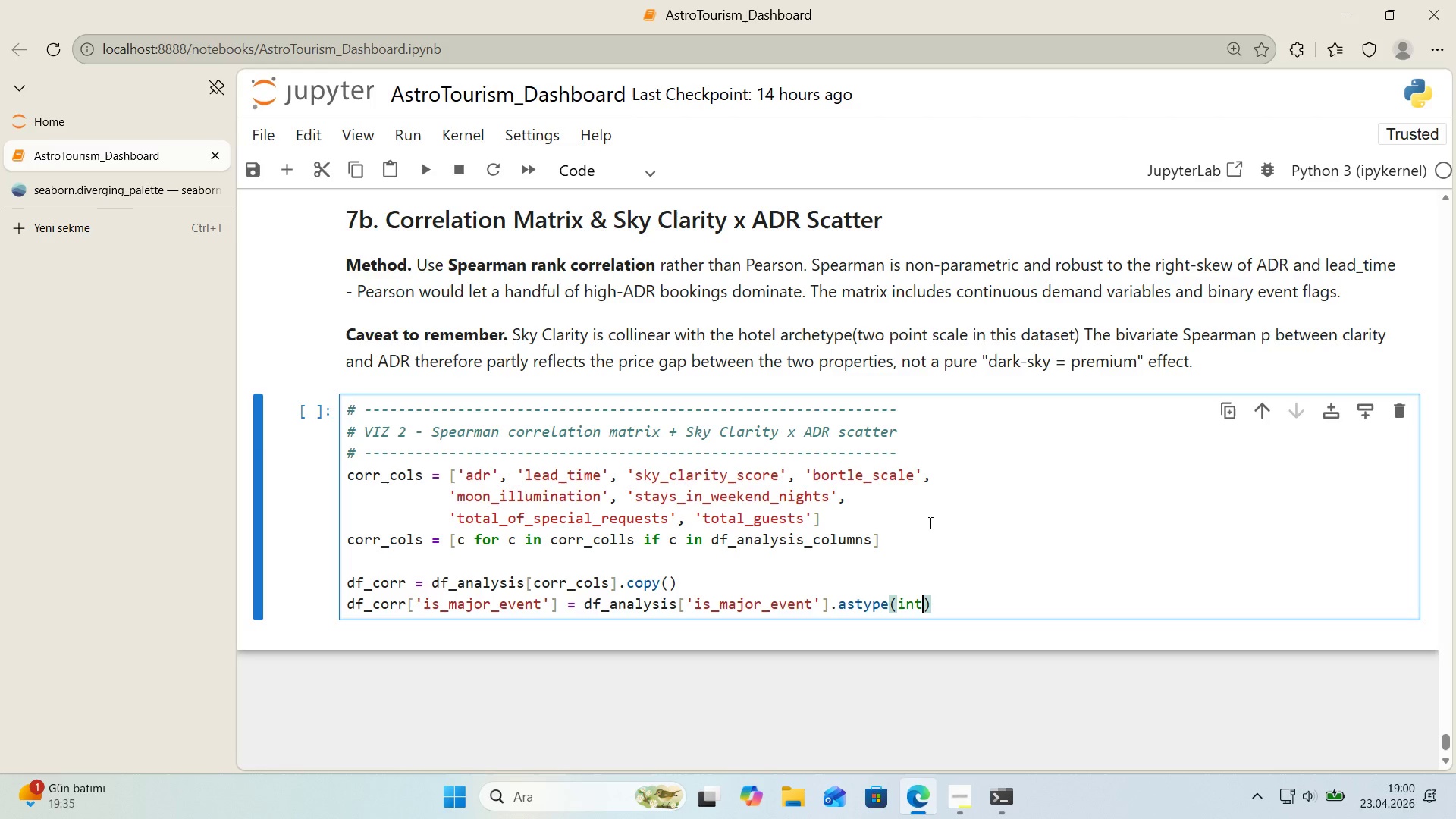 
key(ArrowRight)
 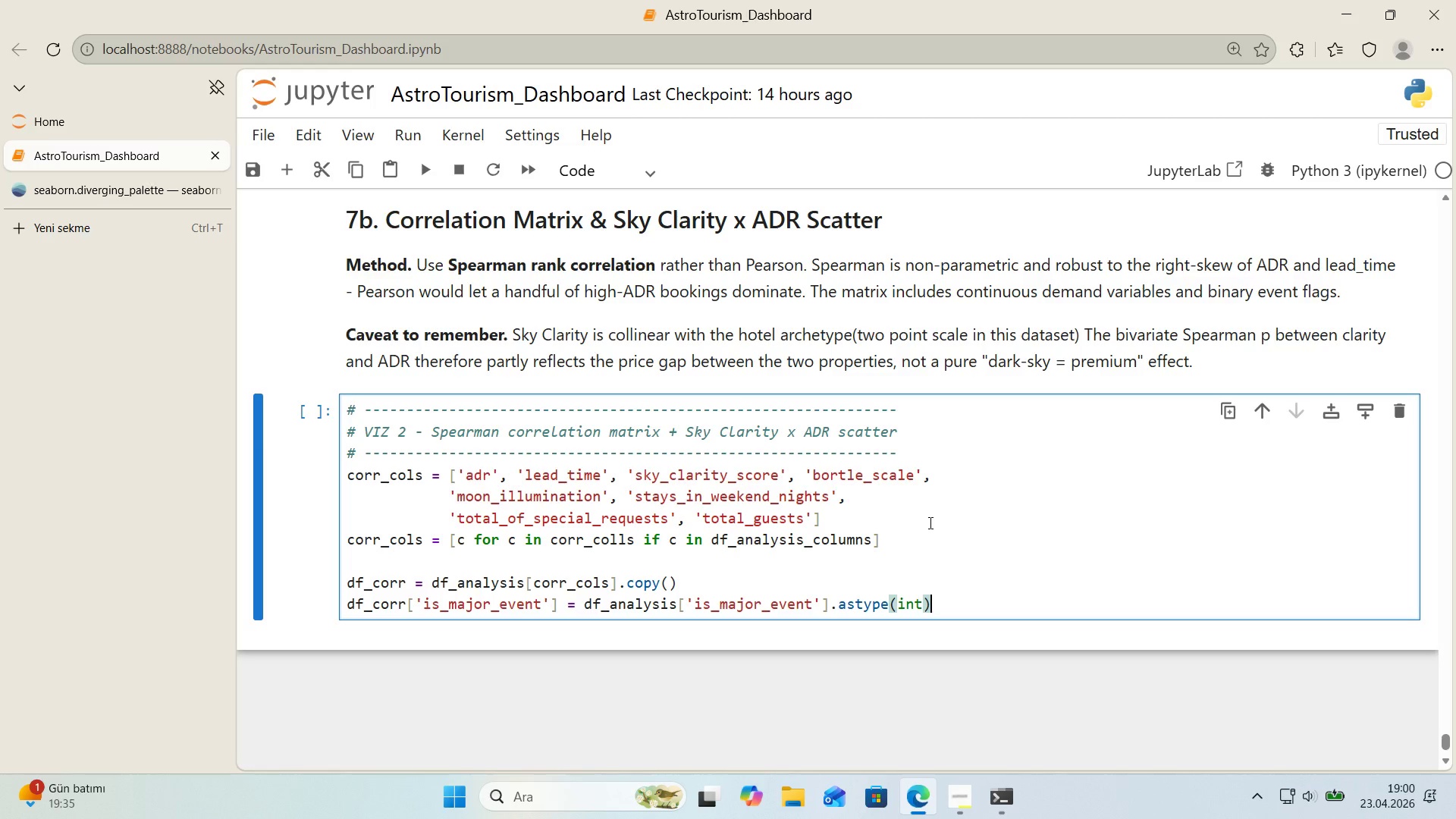 
key(Enter)
 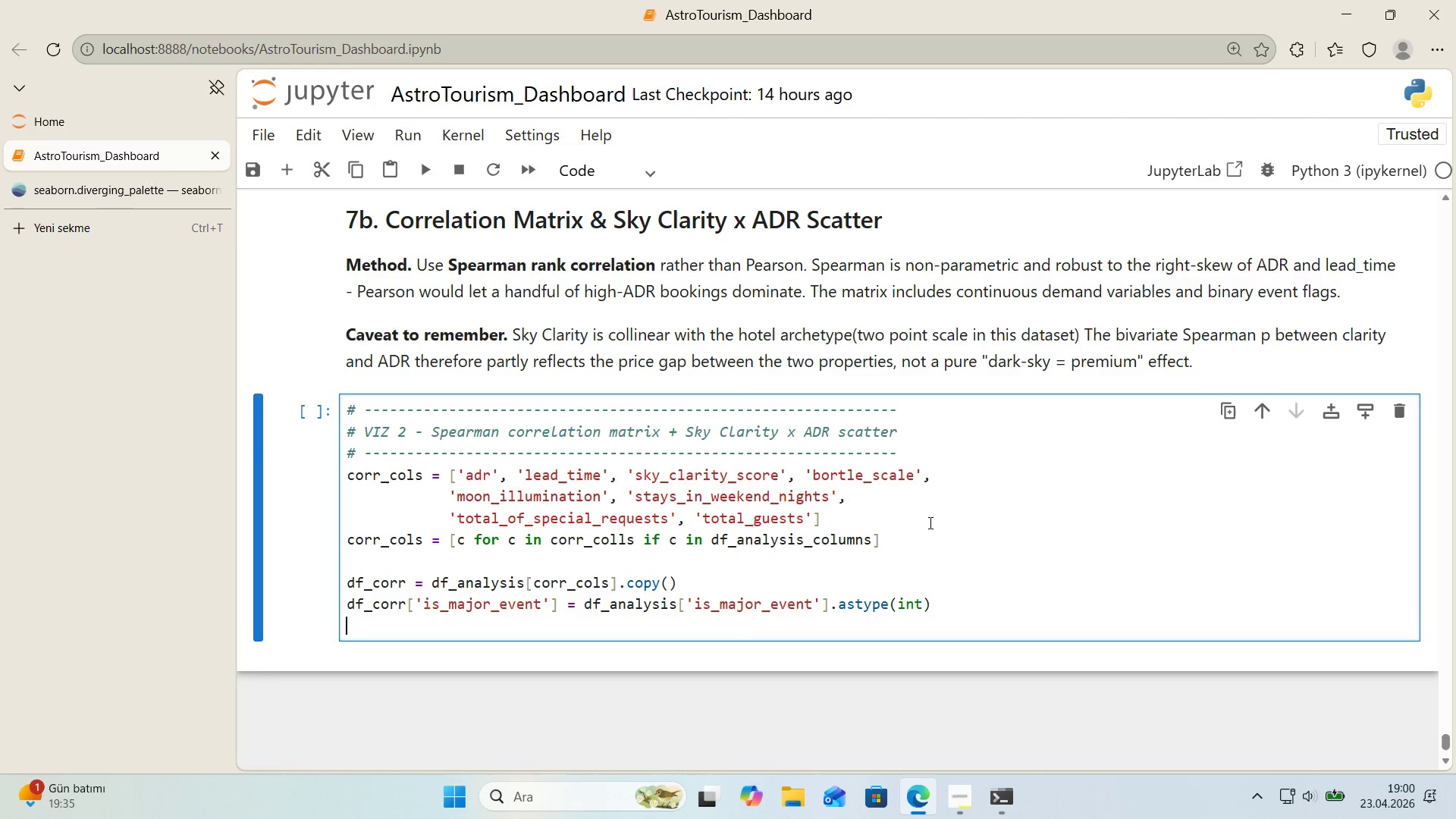 
type(df_corr)
 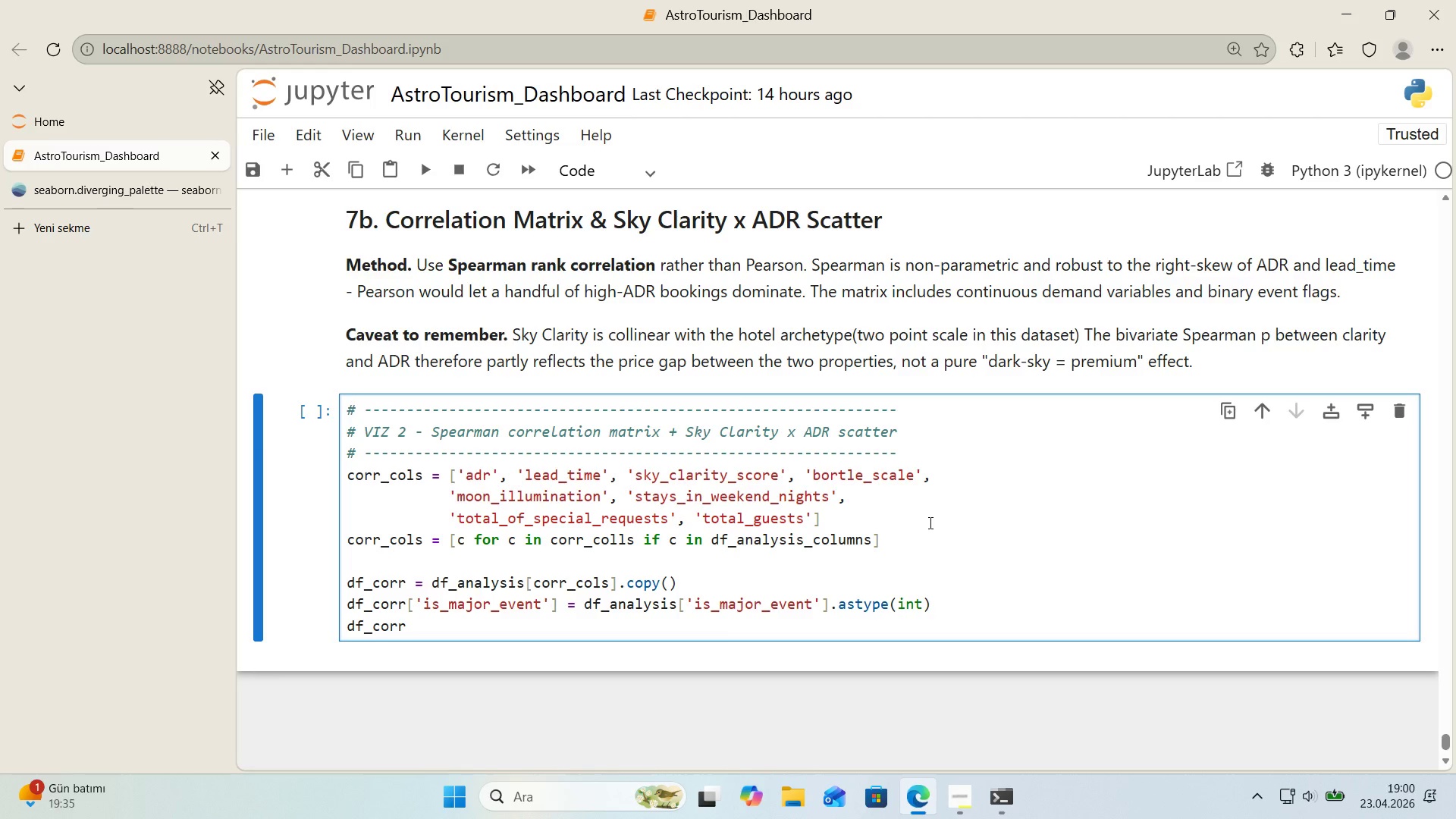 
key(Alt+Control+8)
 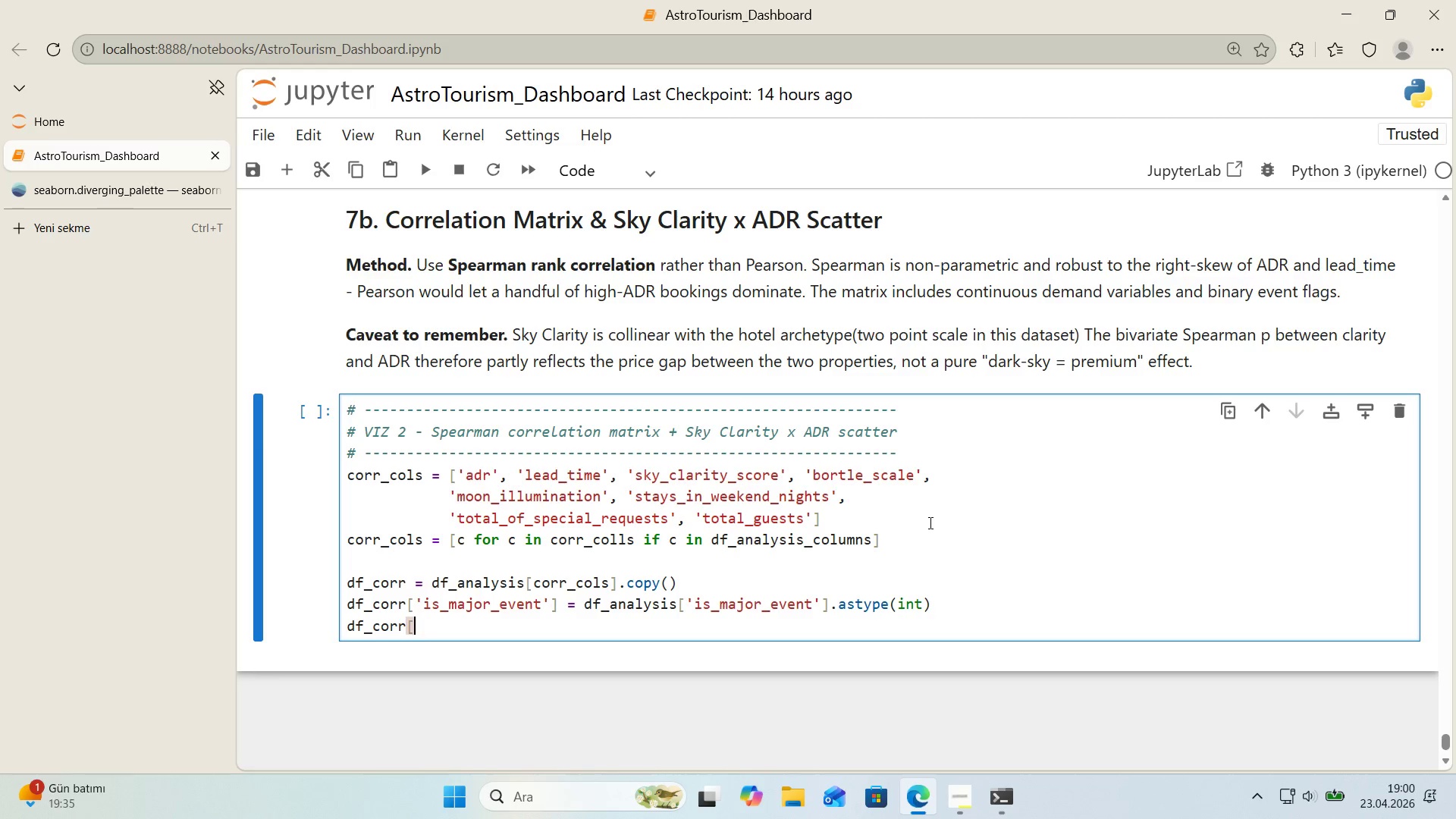 
key(Alt+Control+9)
 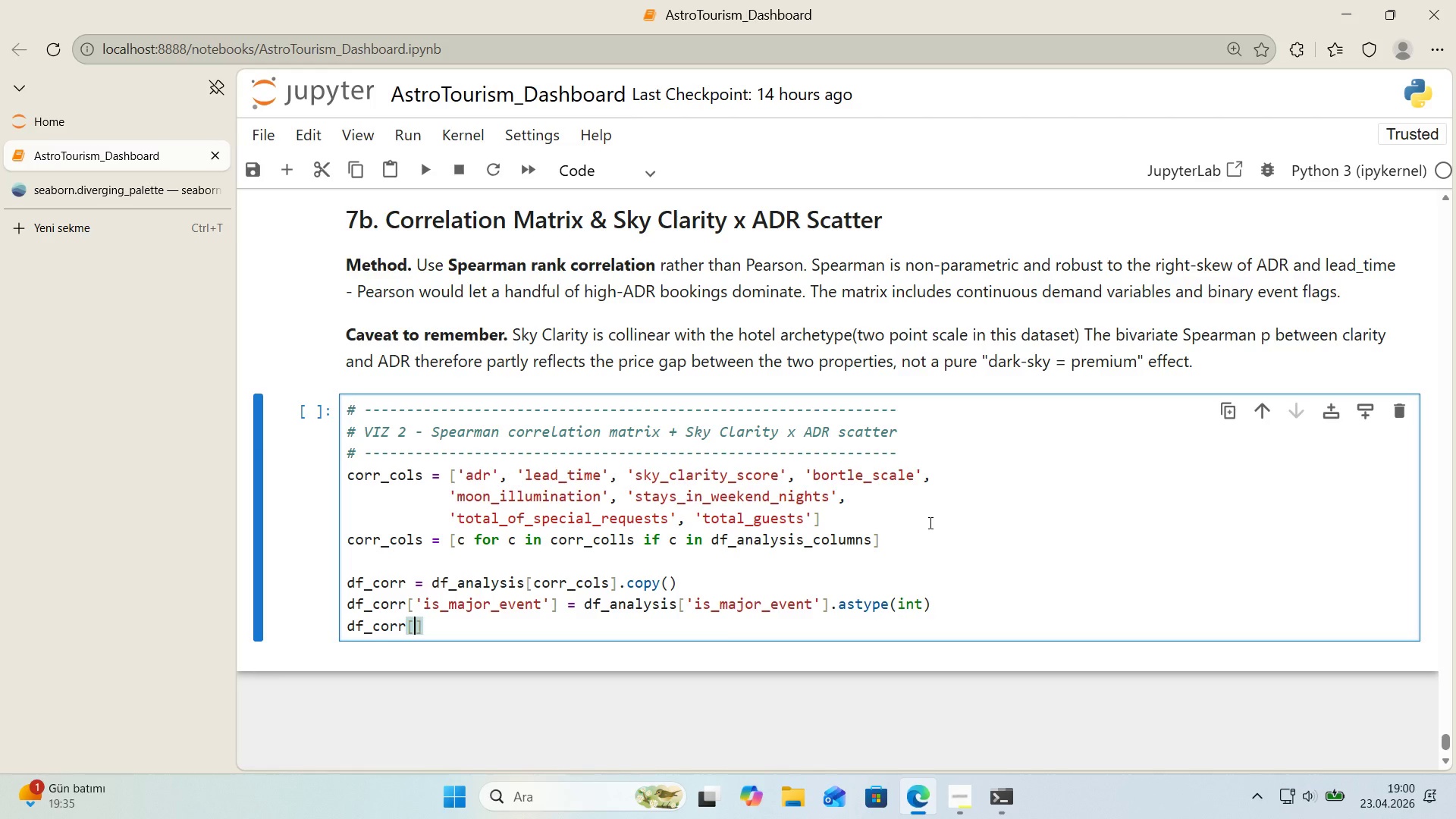 
key(ArrowLeft)
 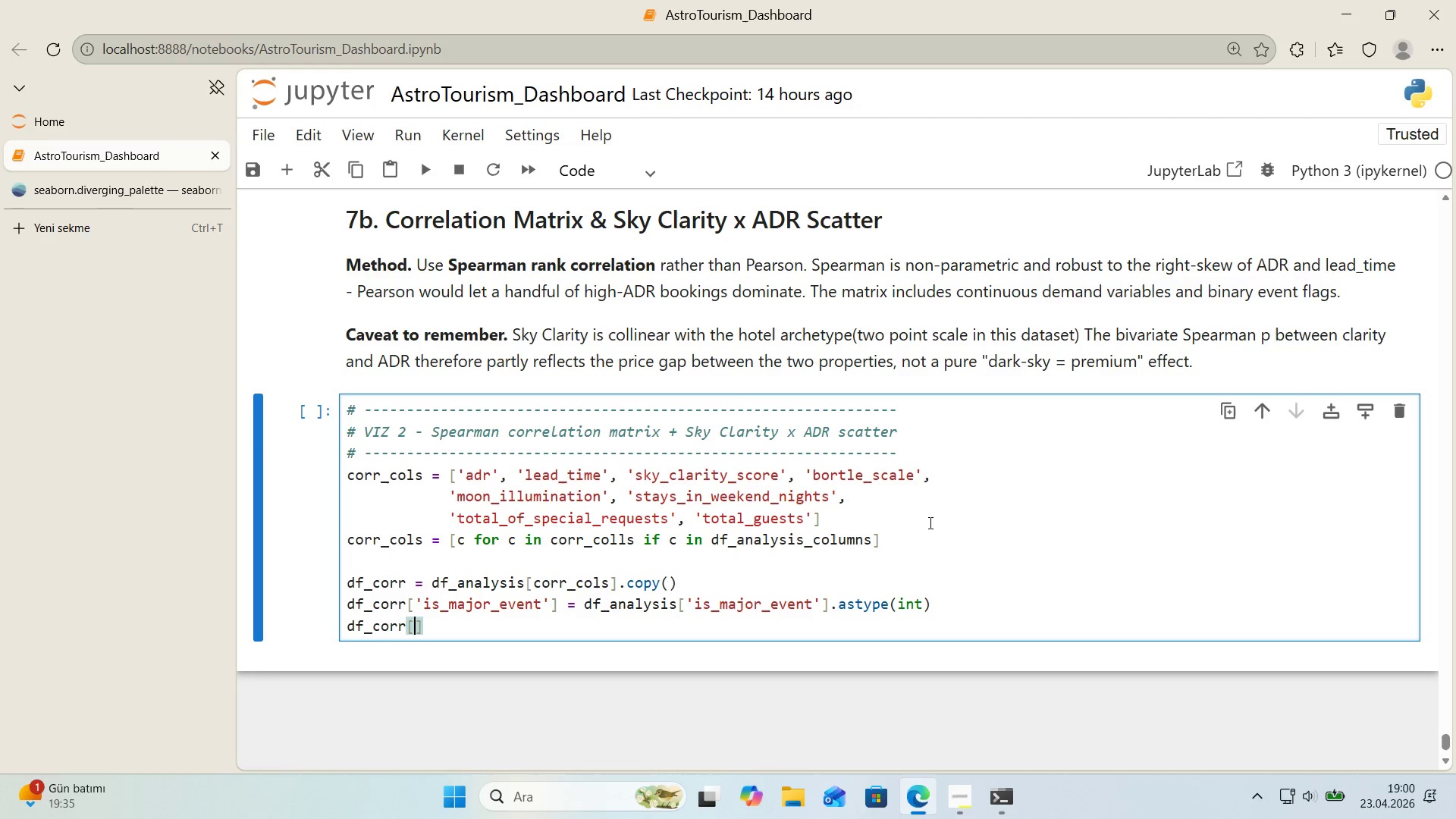 
type(@@)
 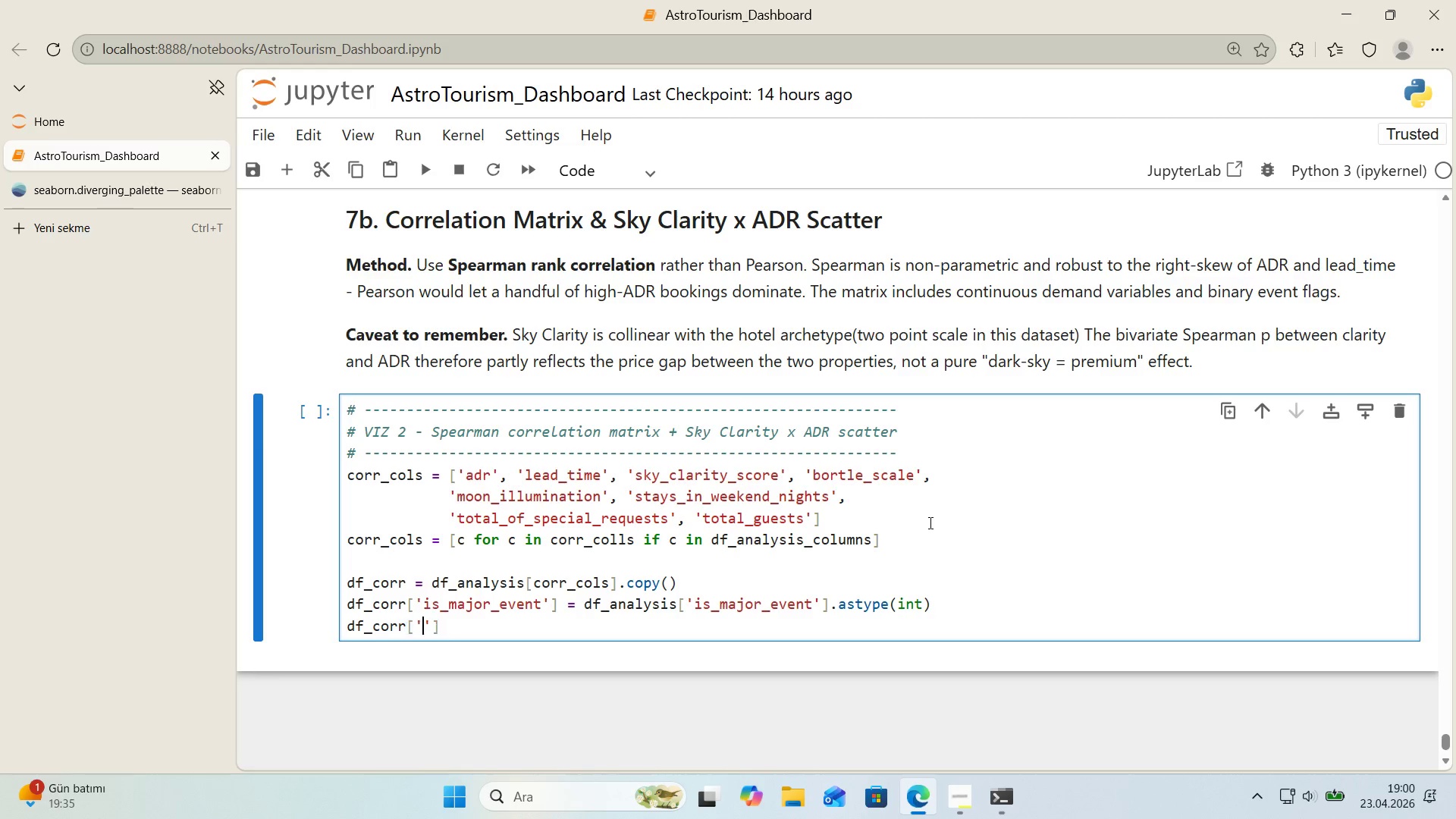 
key(ArrowLeft)
 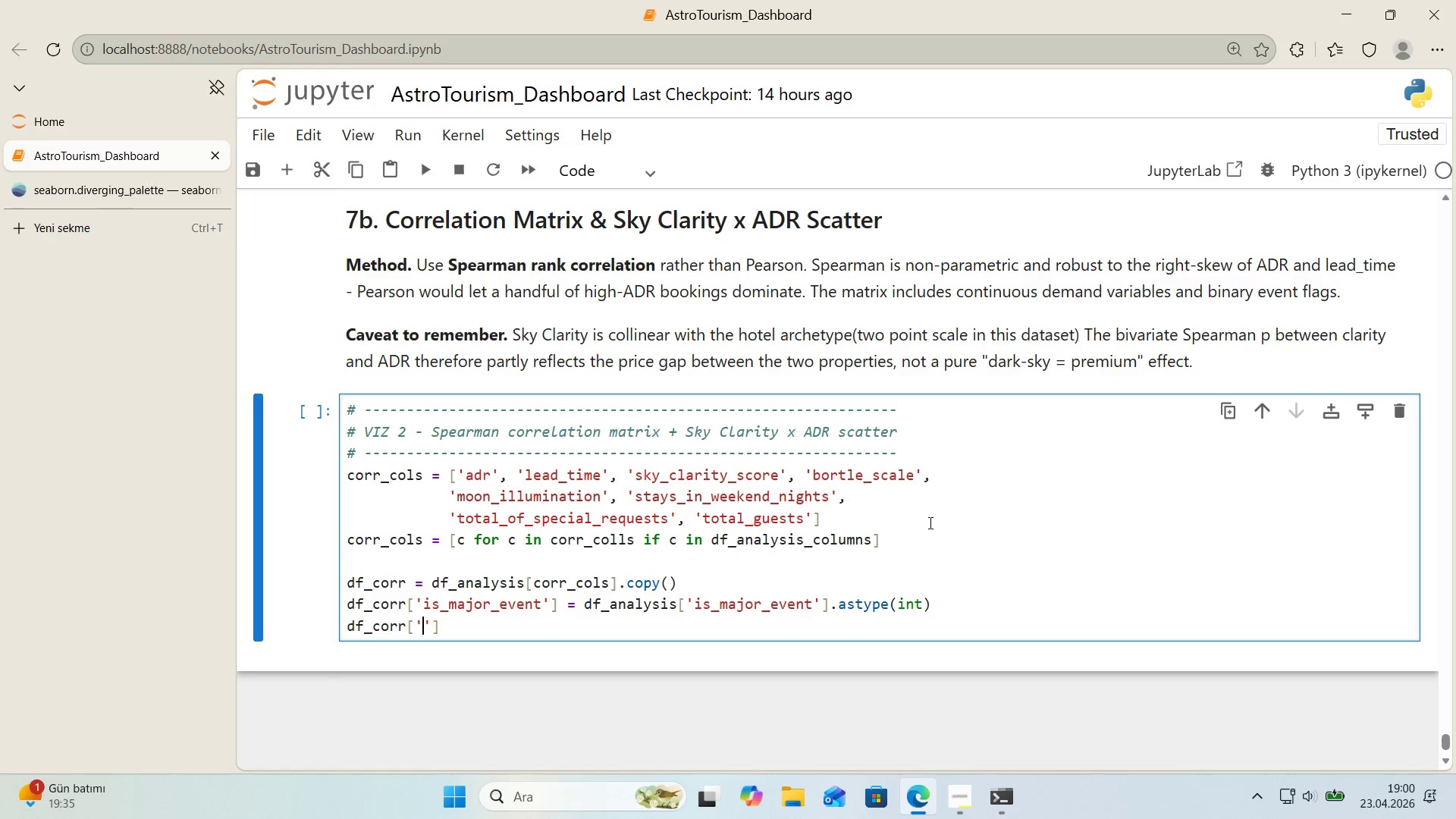 
type('s_event_weekend)
 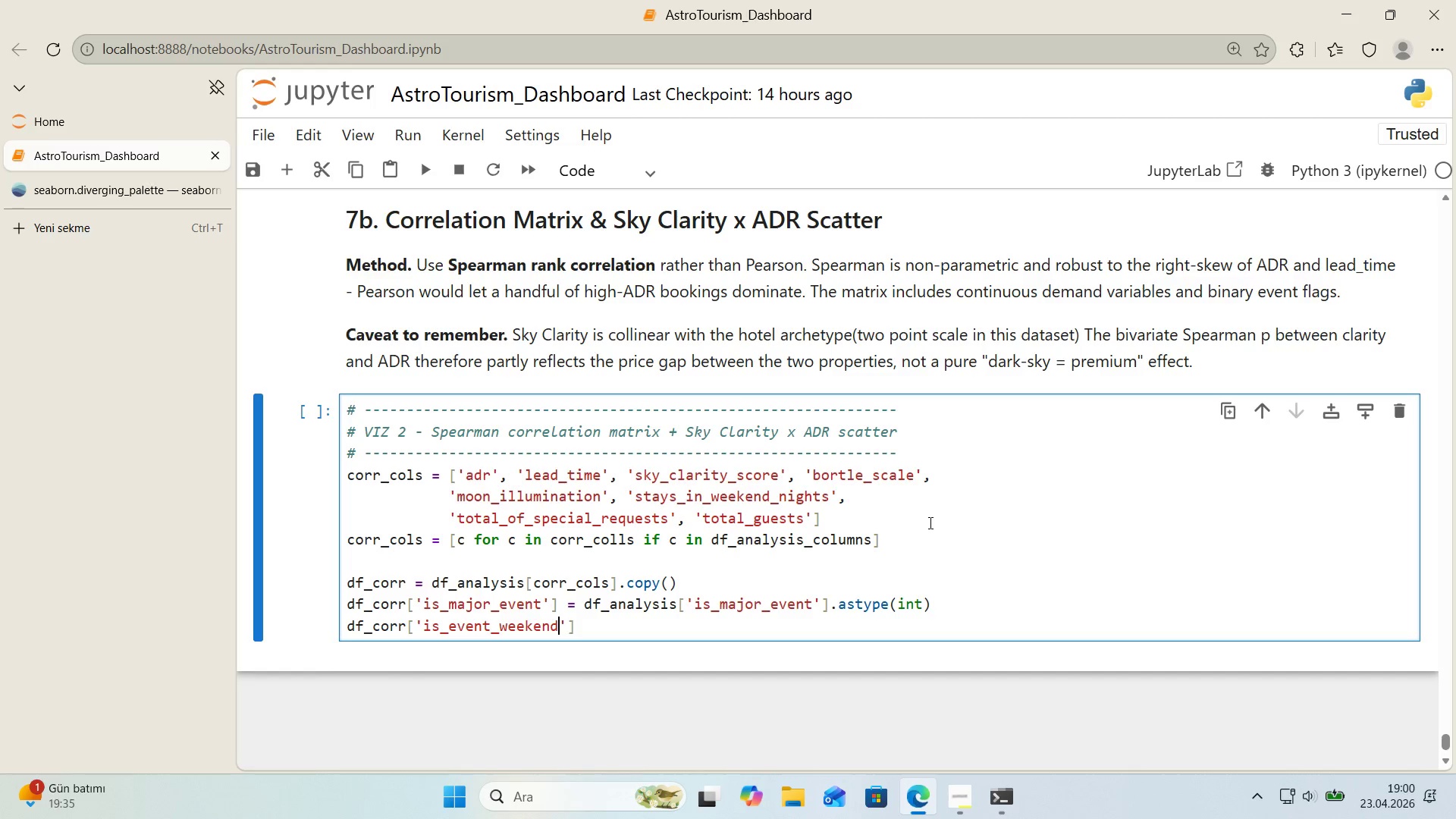 
key(ArrowRight)
 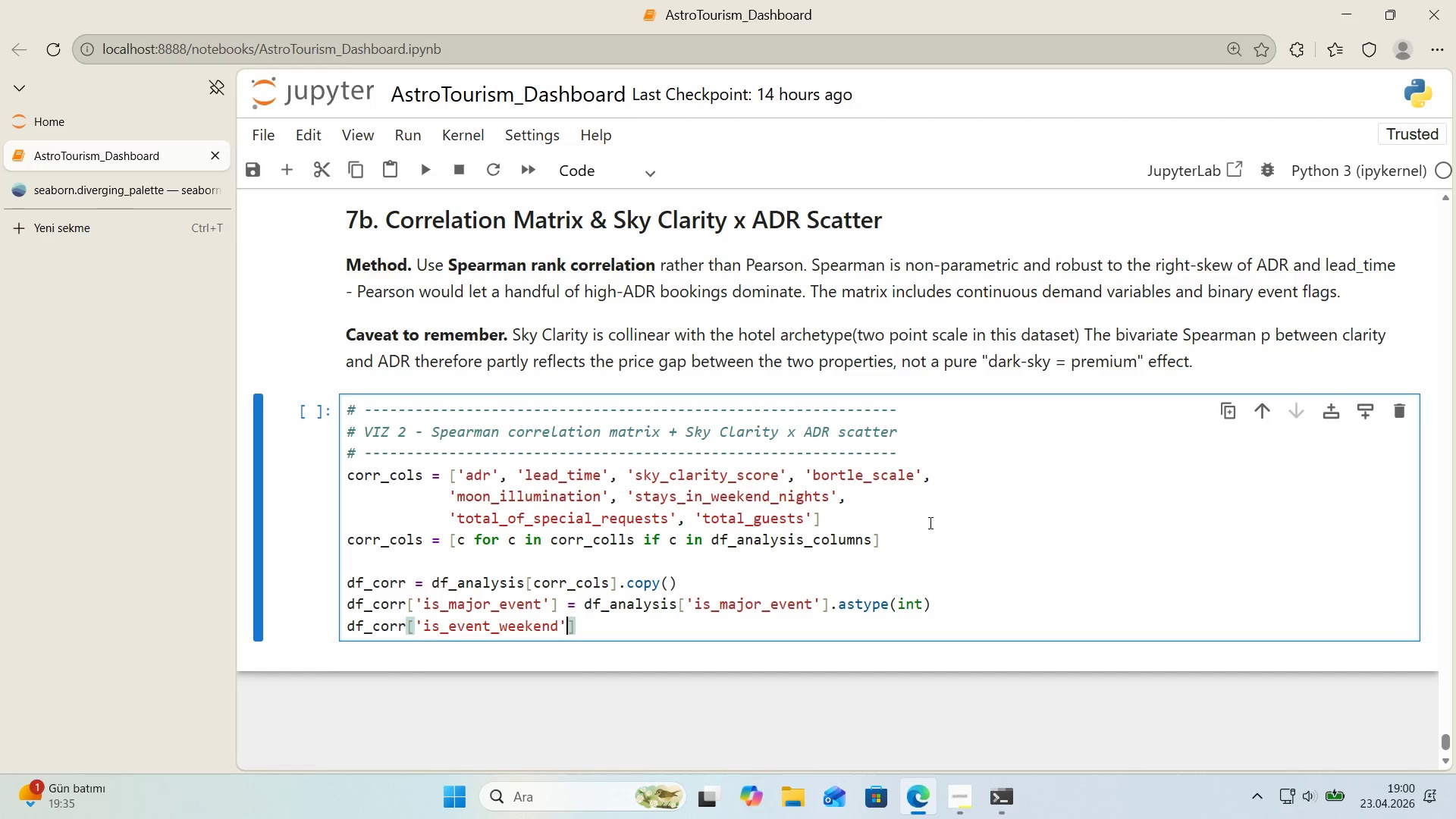 
key(ArrowRight)
 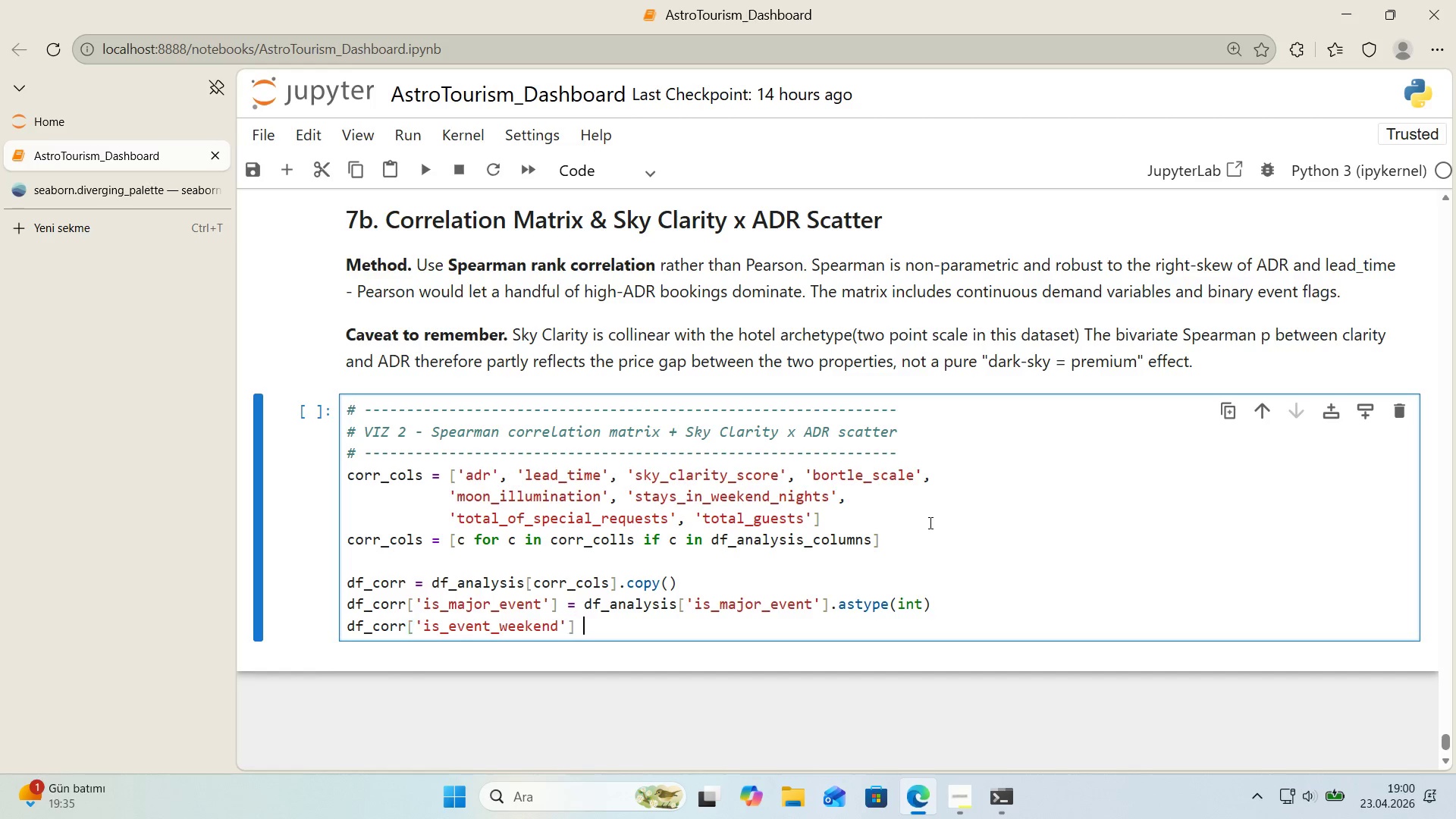 
type( ) df_analys's)
 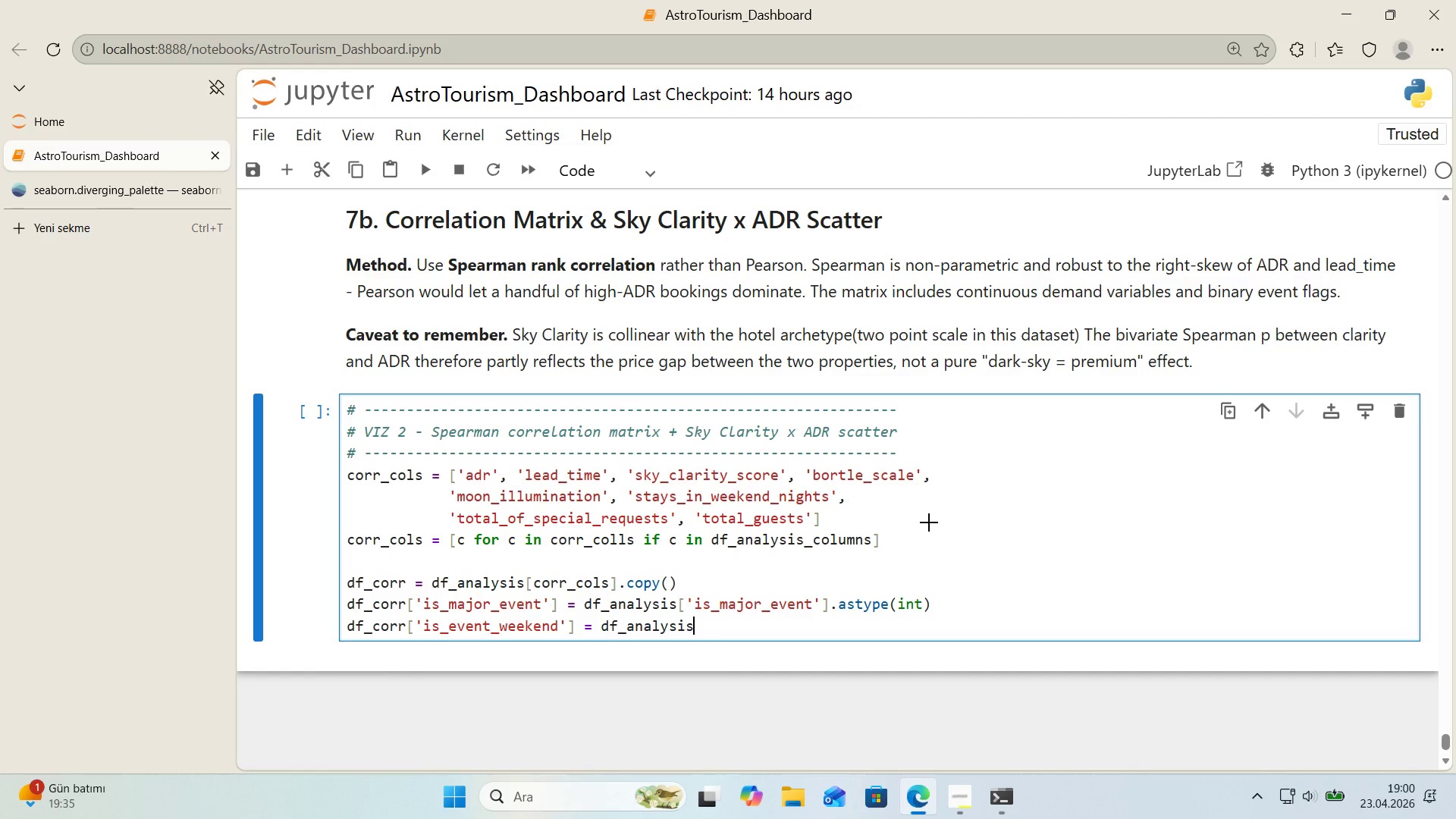 
key(Alt+Control+8)
 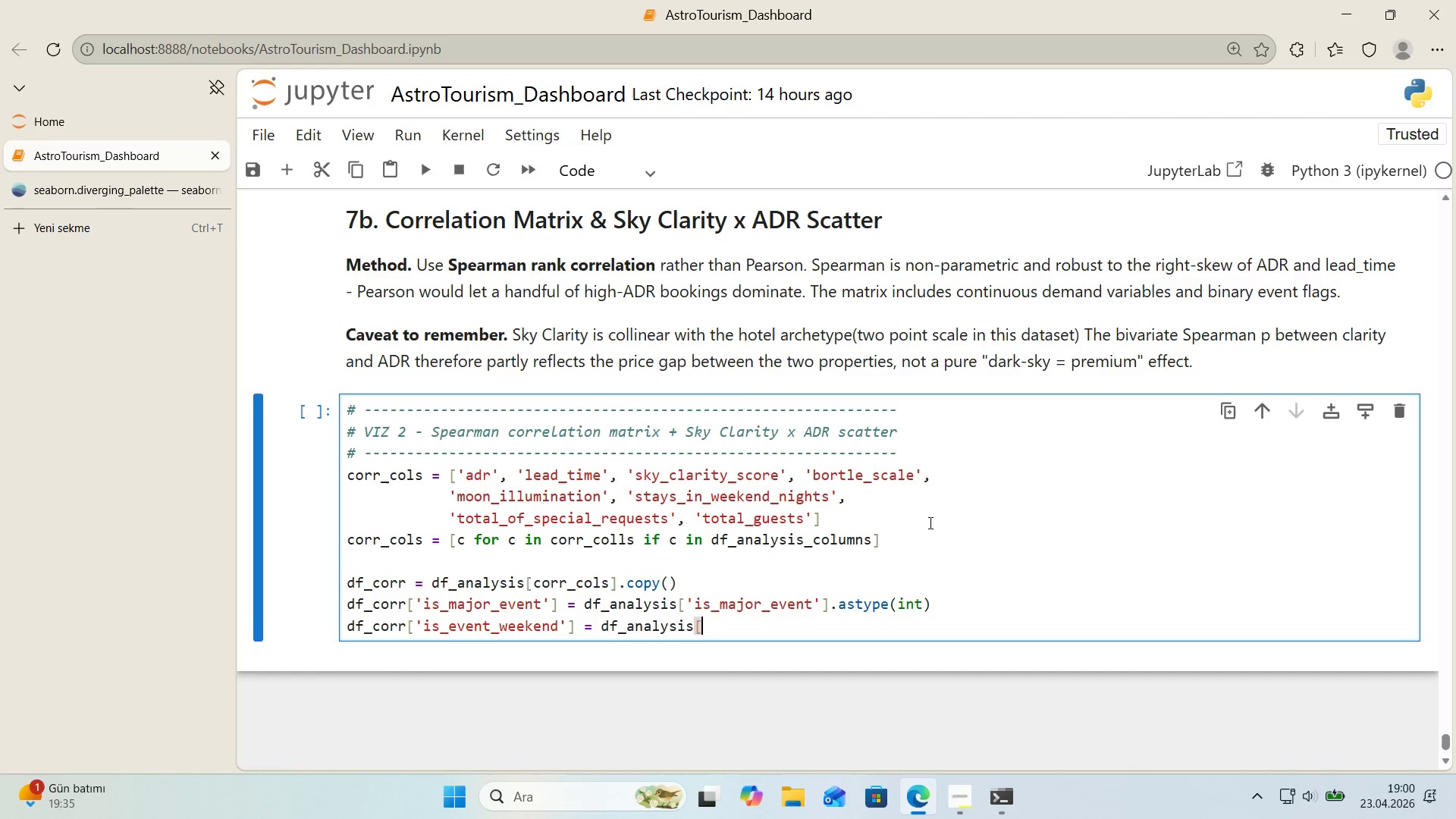 
key(Alt+Control+9)
 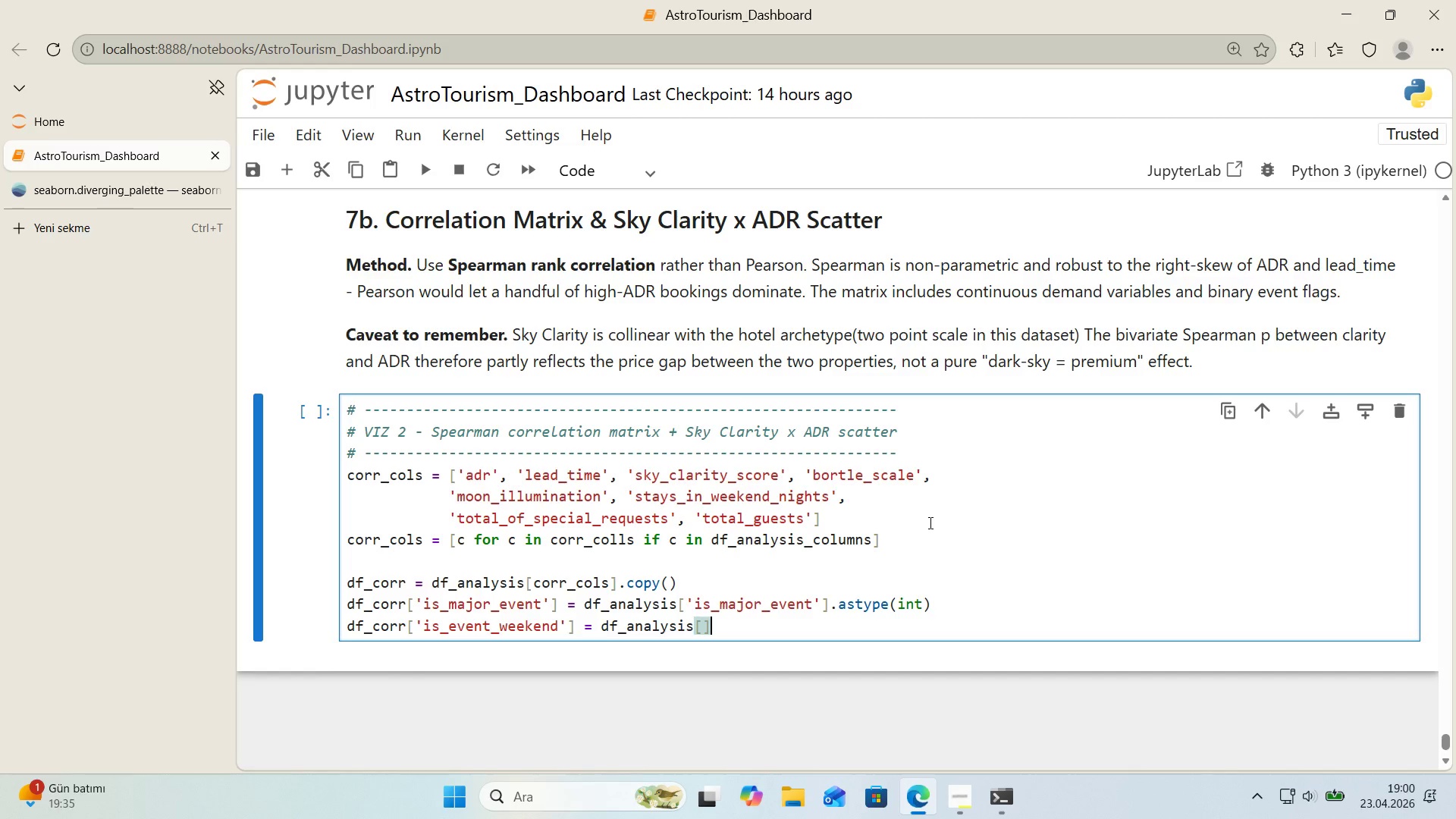 
key(ArrowLeft)
 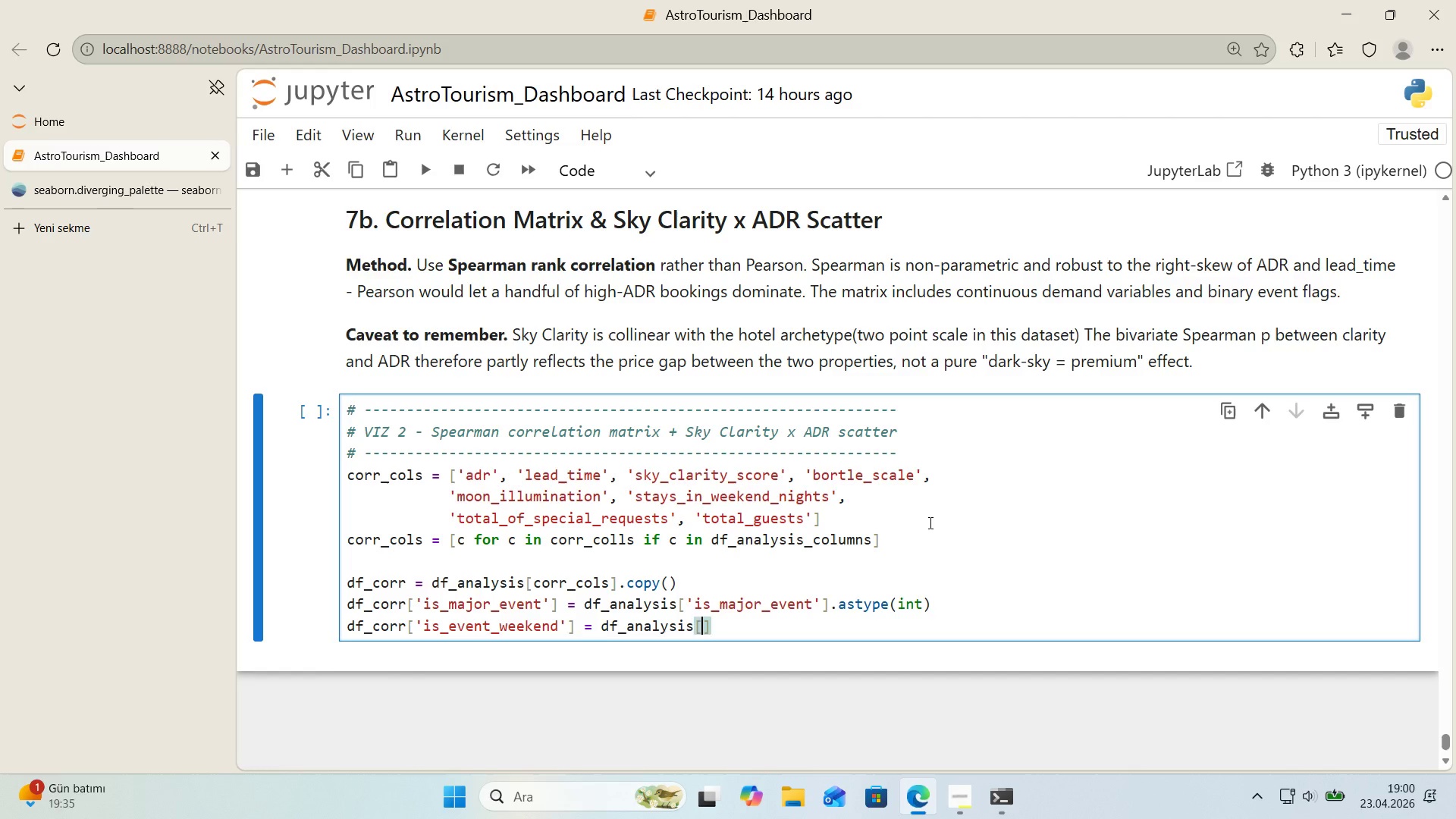 
type(@@)
 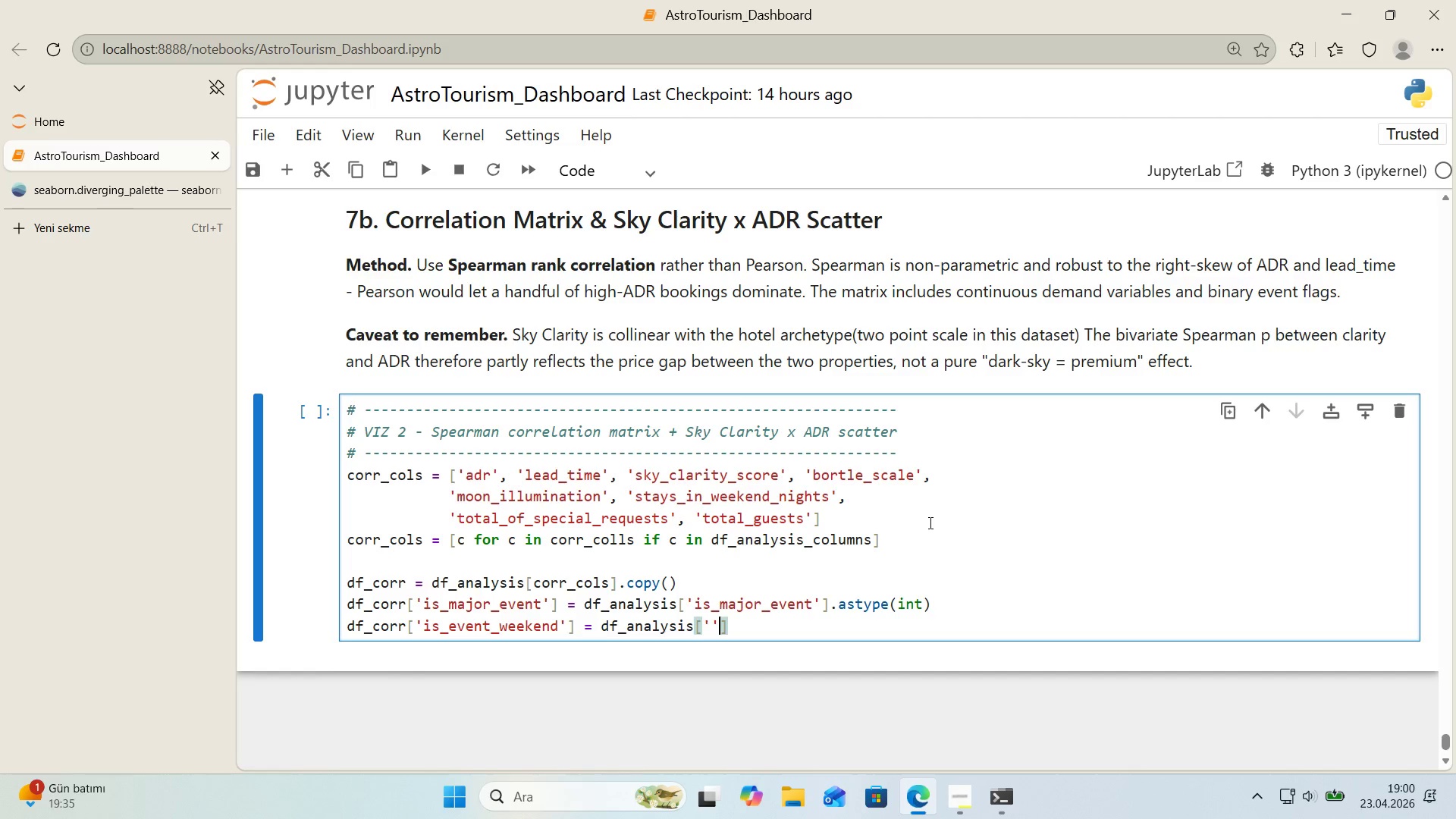 
key(Shift+ArrowLeft)
 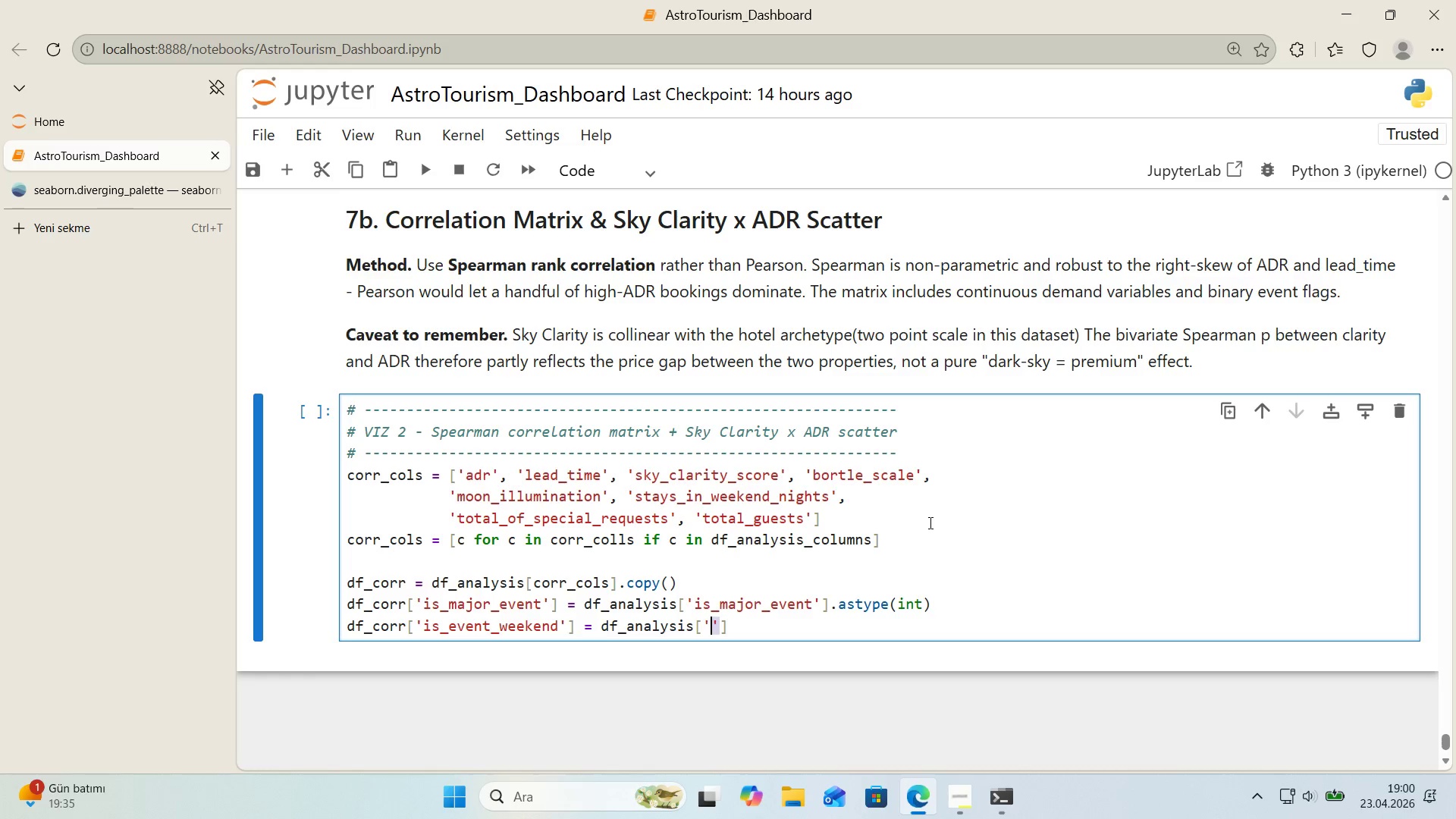 
type('s_event_weekend@)
 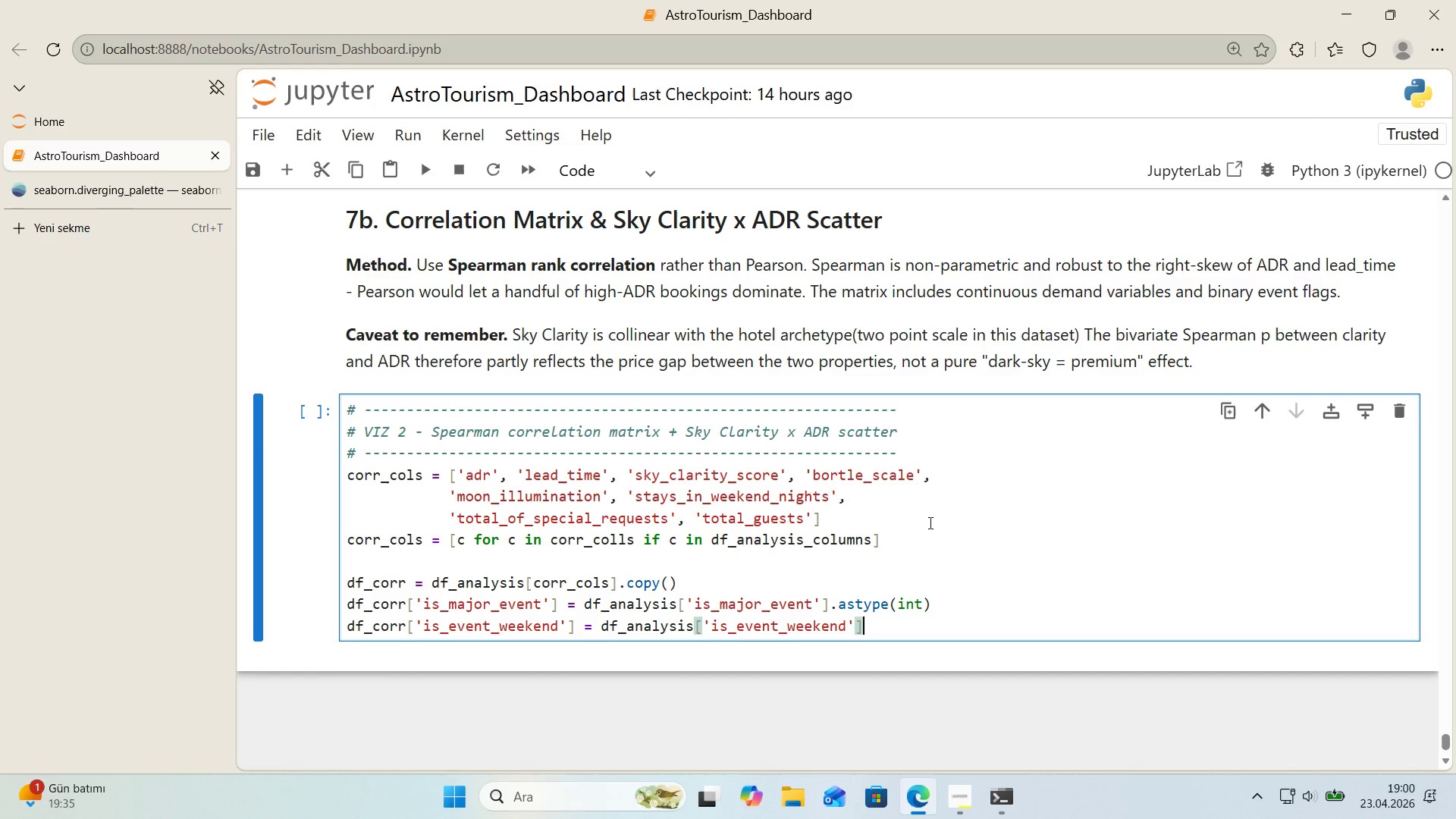 
 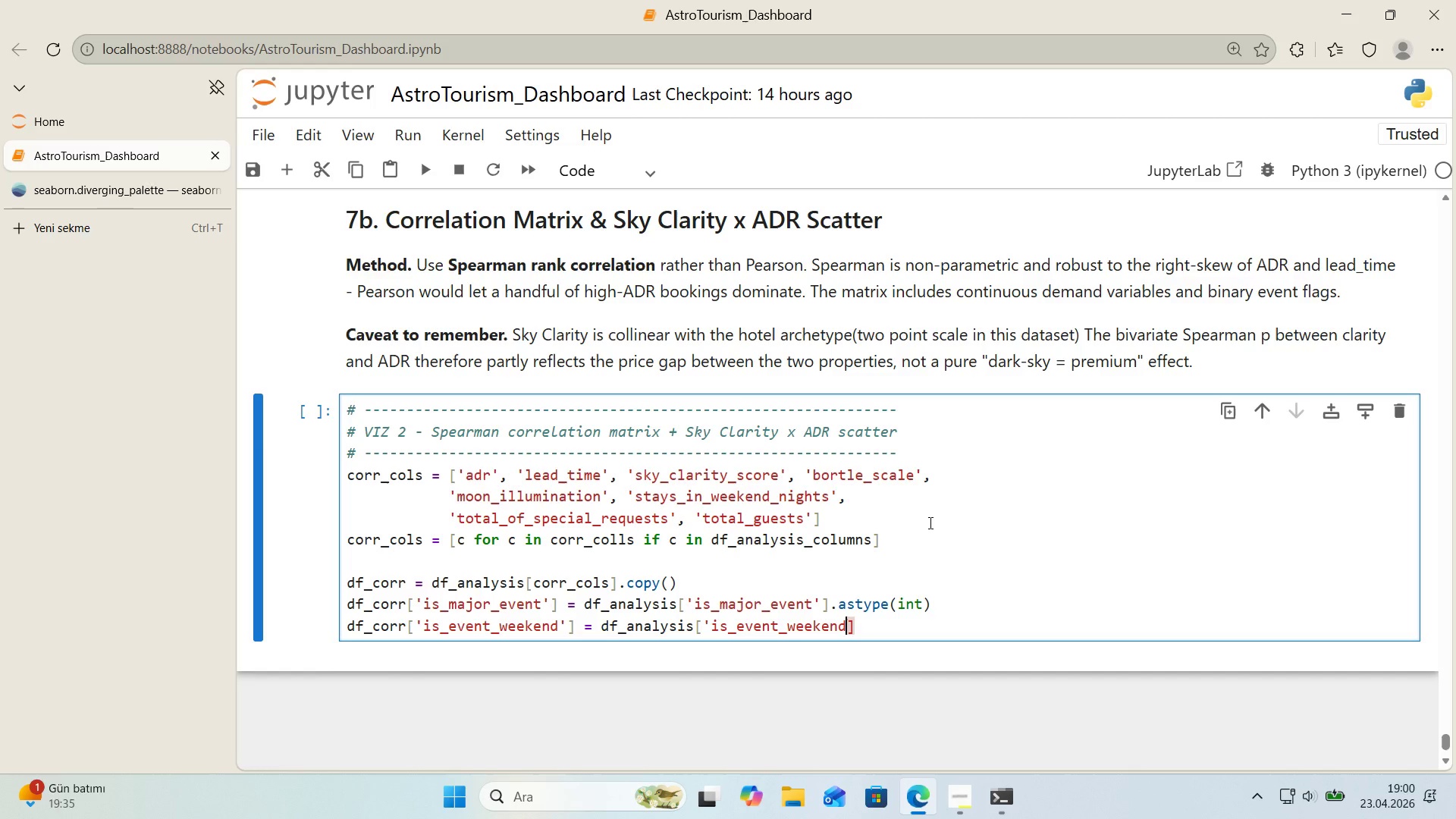 
key(ArrowRight)
 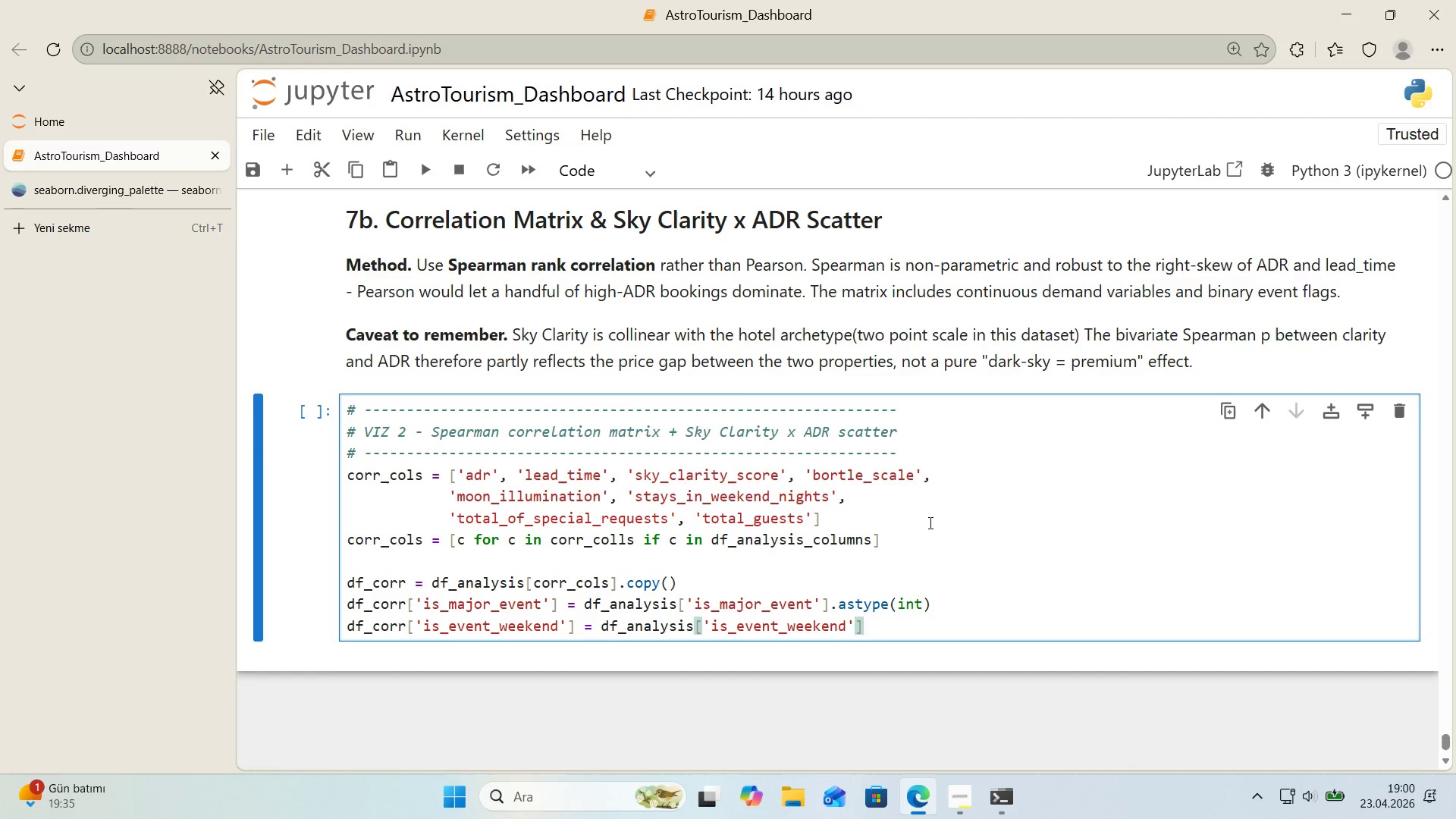 
type(.astype*()
 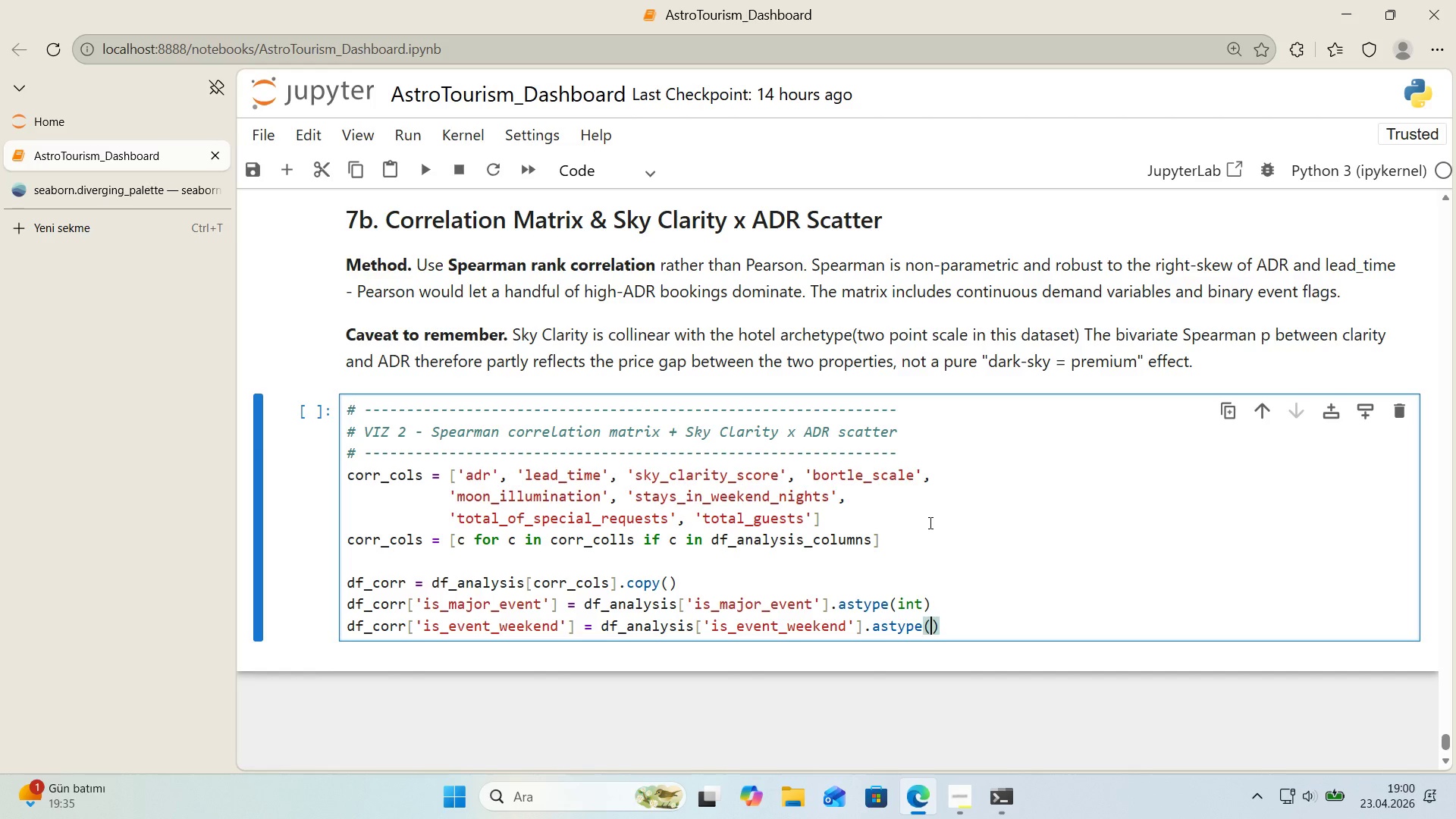 
 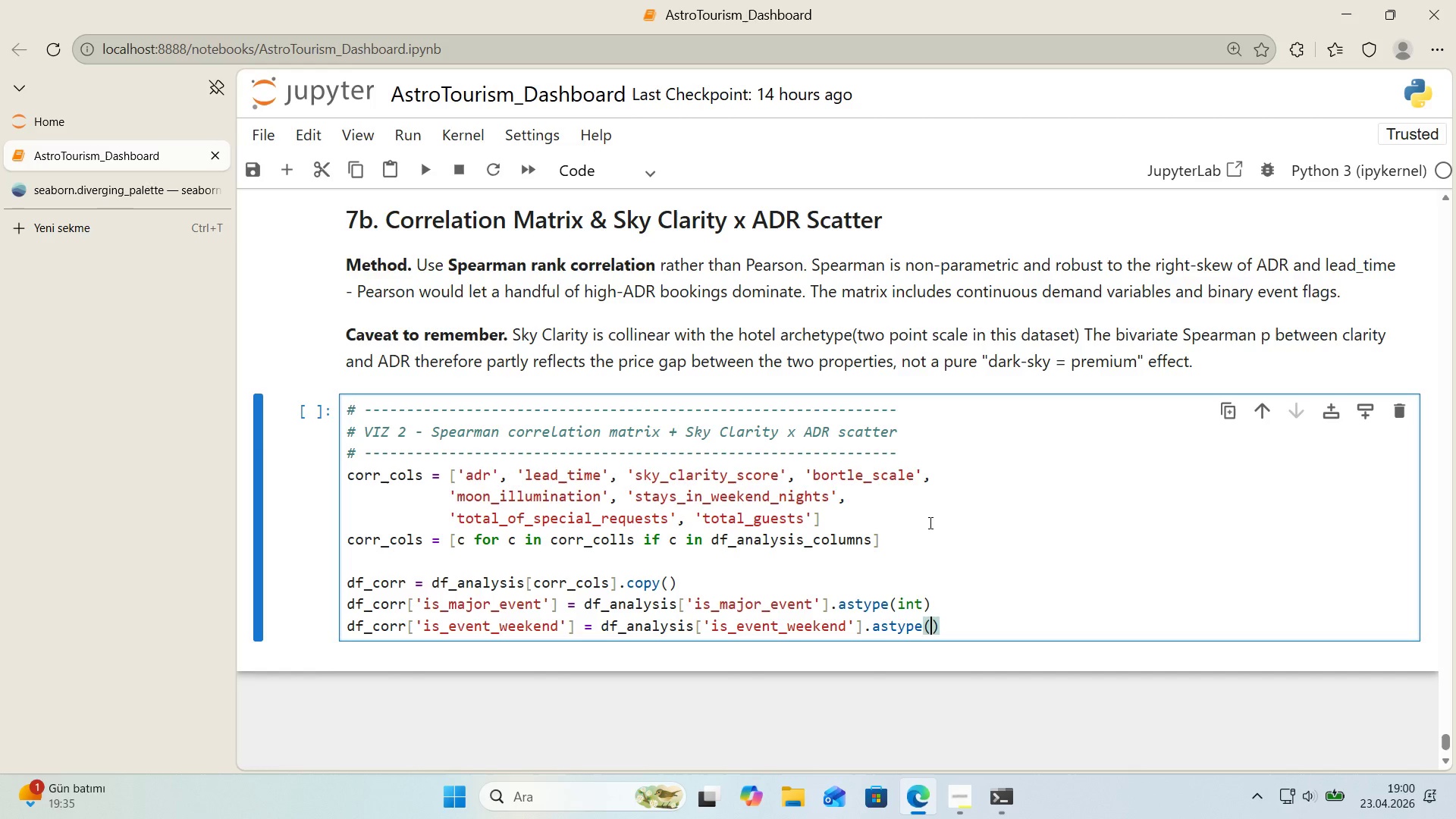 
key(ArrowLeft)
 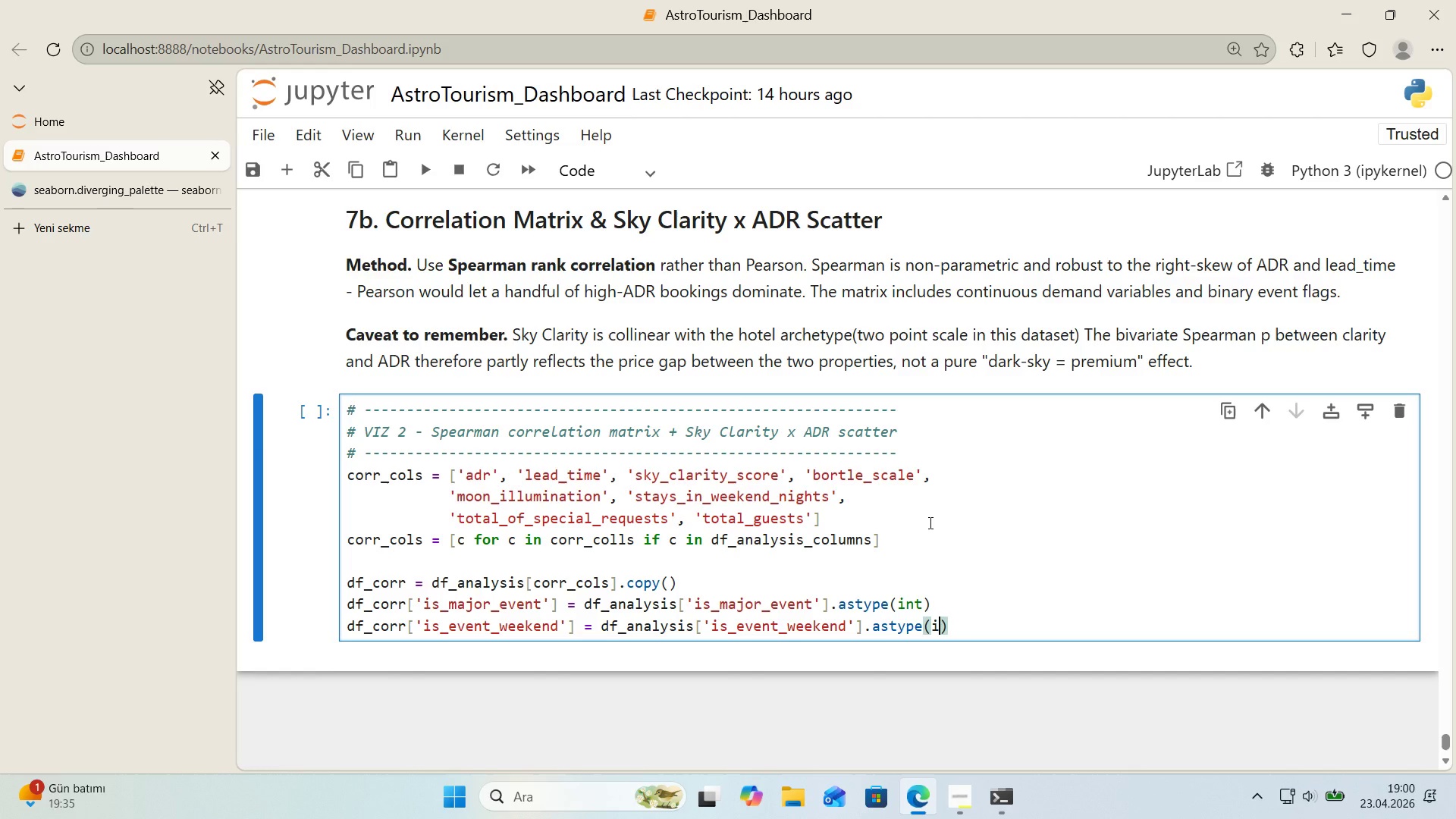 
type('t)
key(Backspace)
type(nt)
 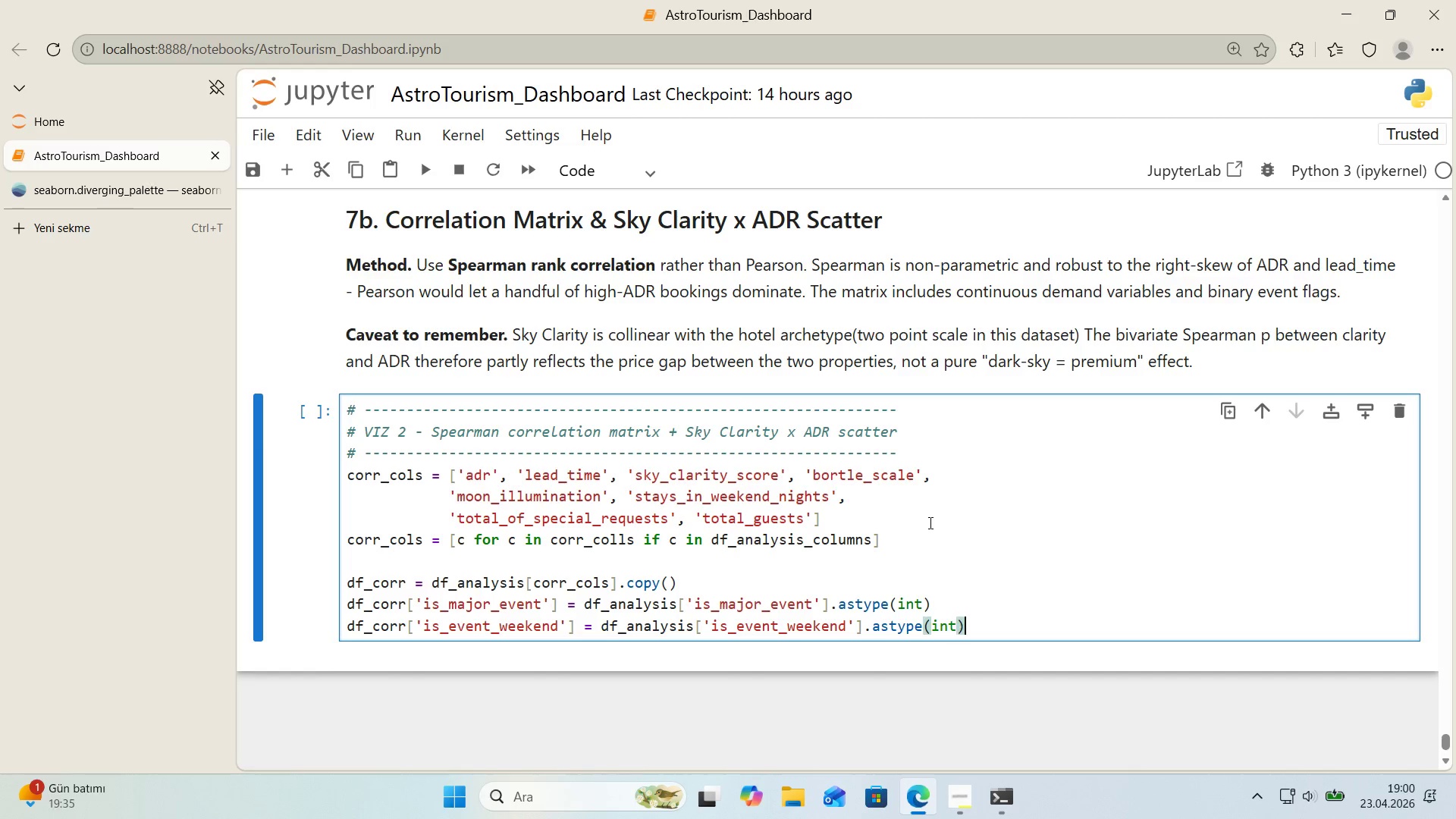 
key(ArrowRight)
 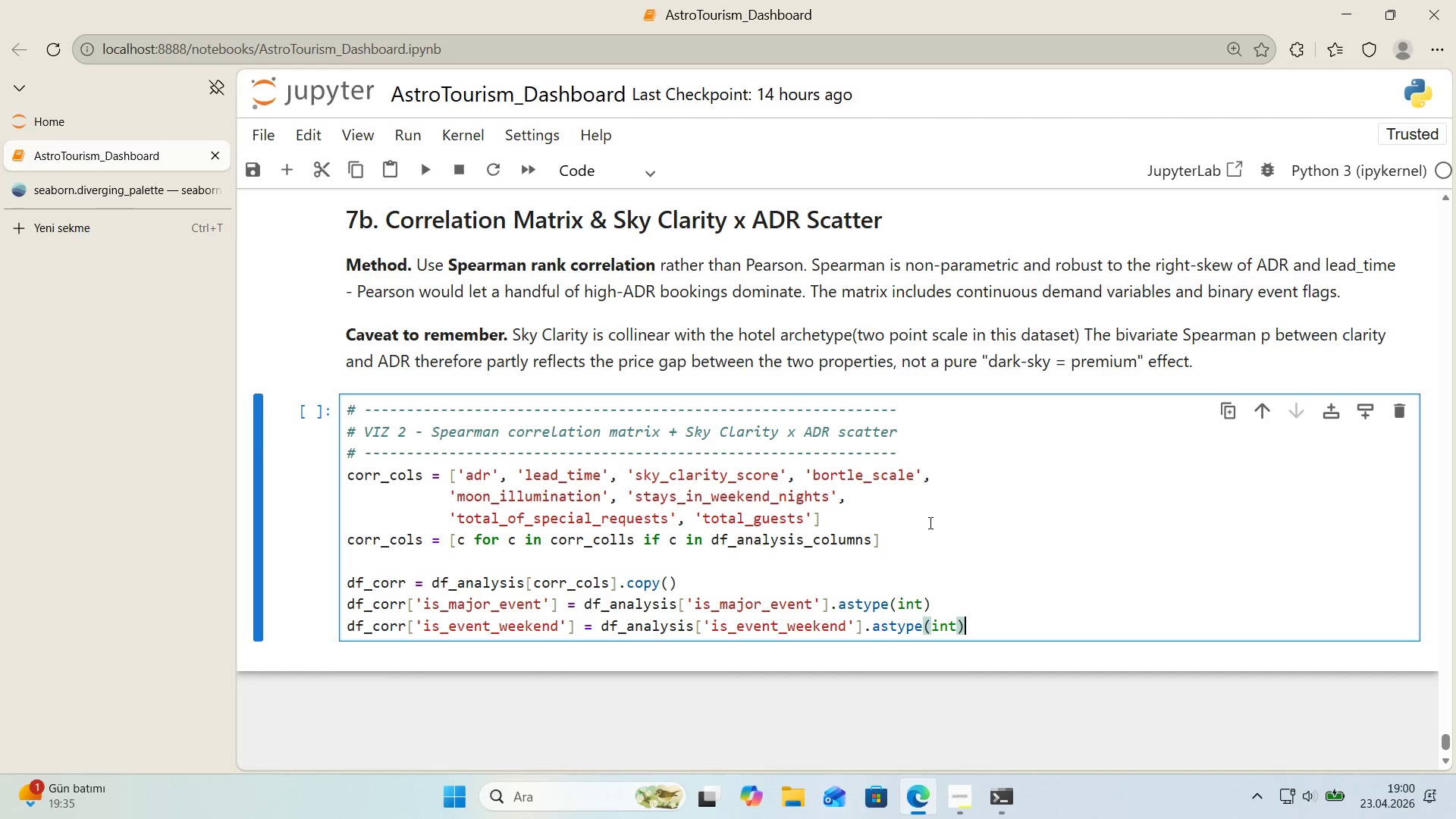 
key(Enter)
 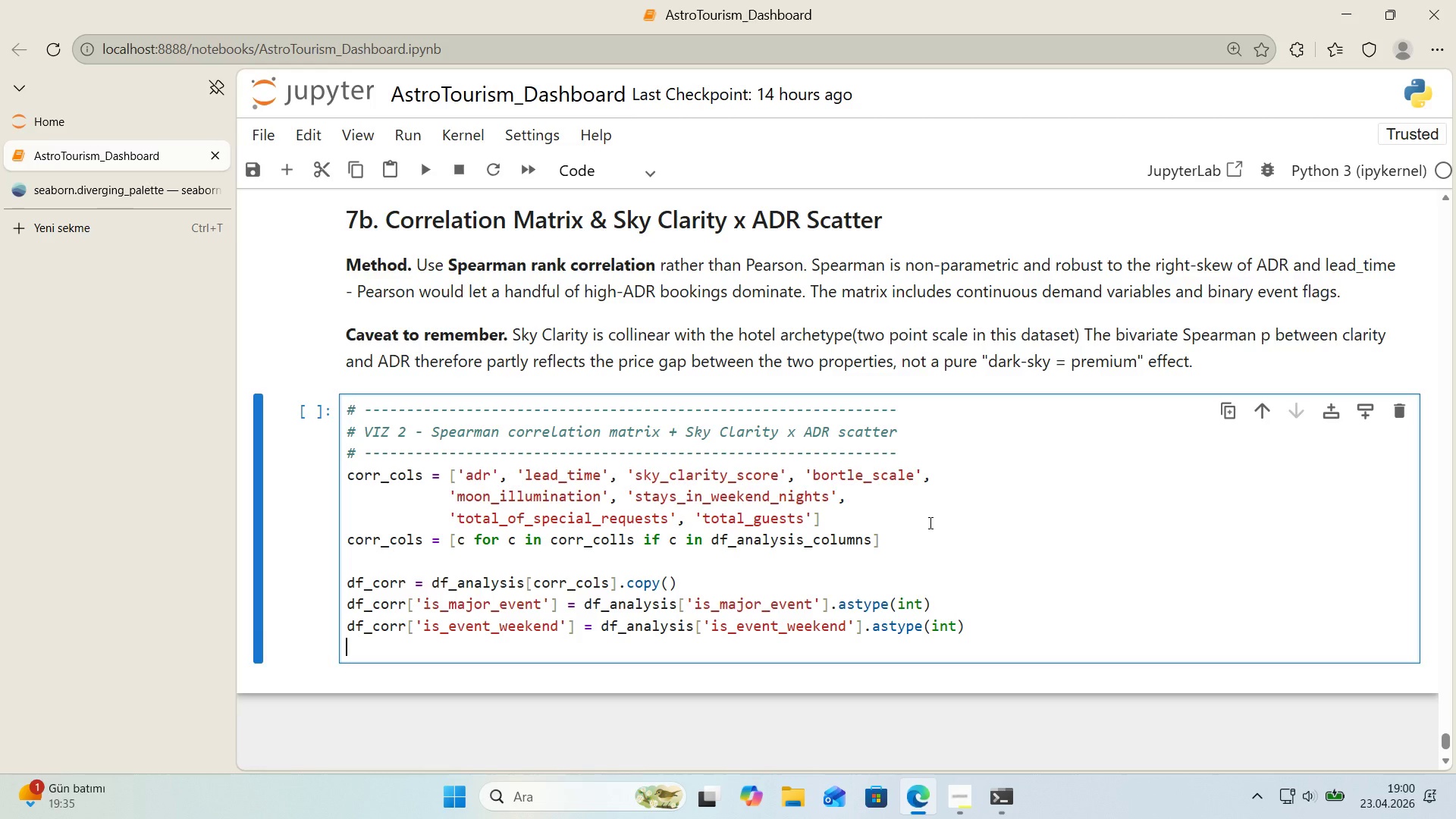 
key(Enter)
 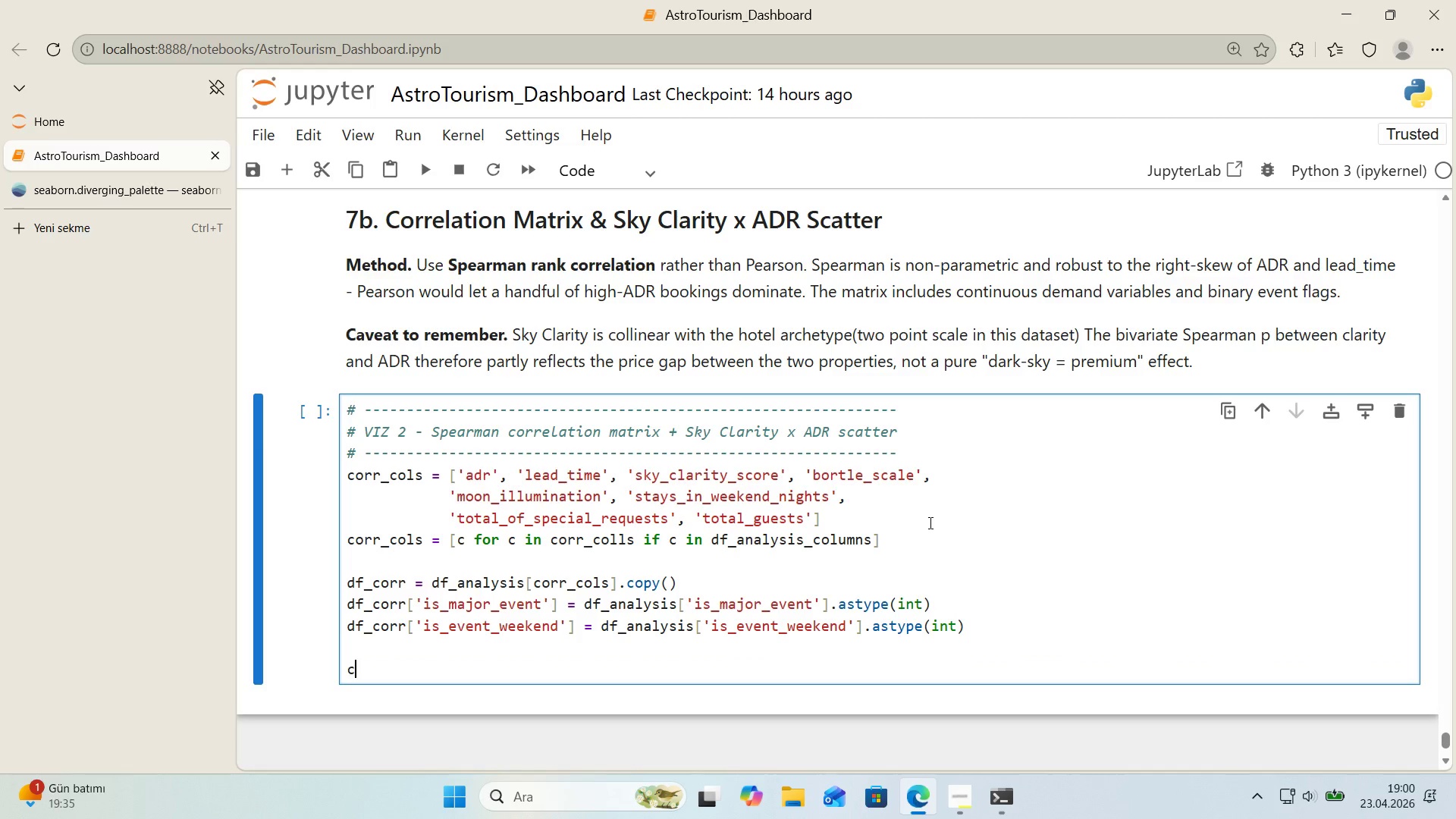 
type(corr_matr'x)
 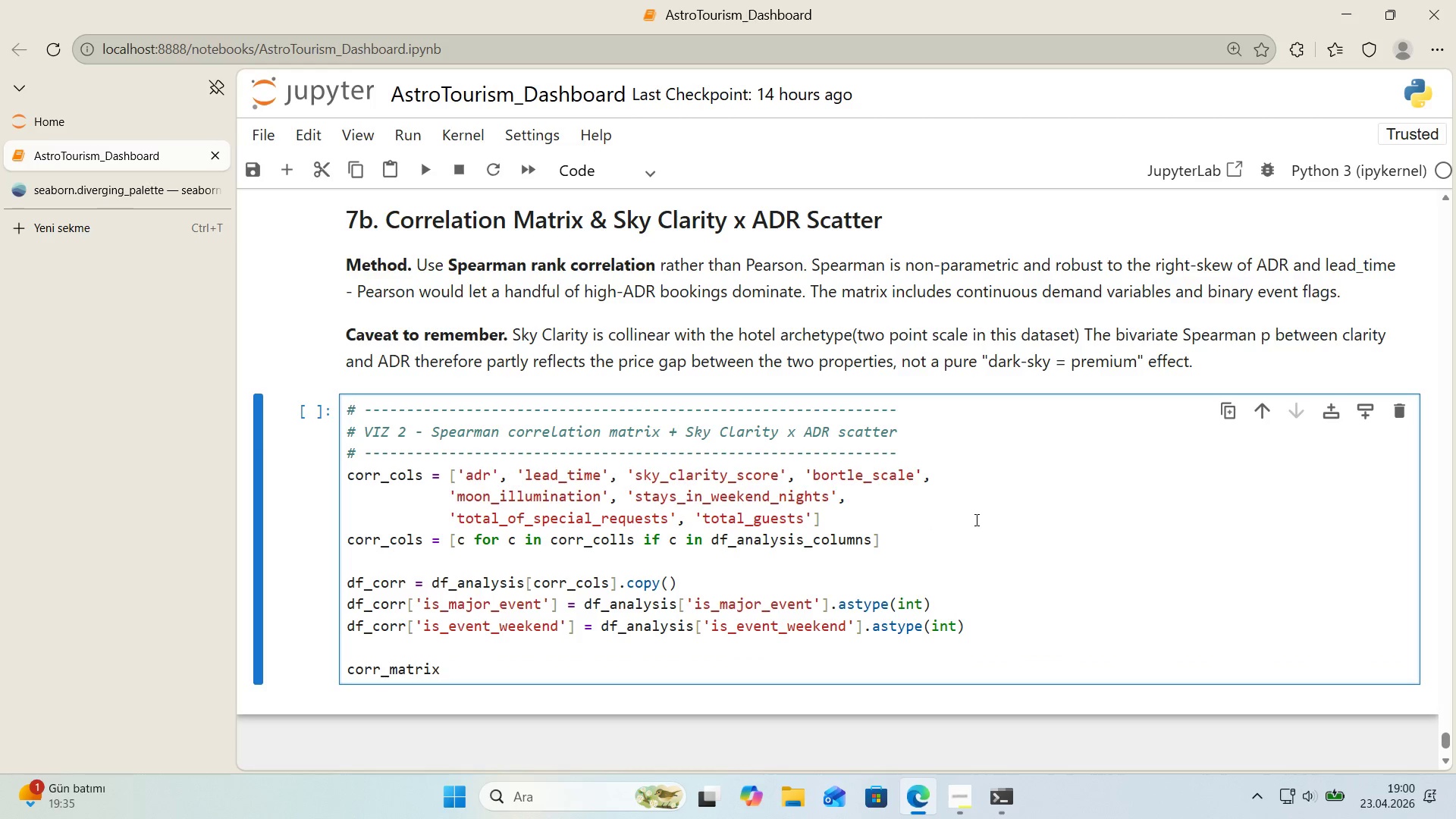 
scroll: coordinate [975, 519], scroll_direction: down, amount: 1.0
 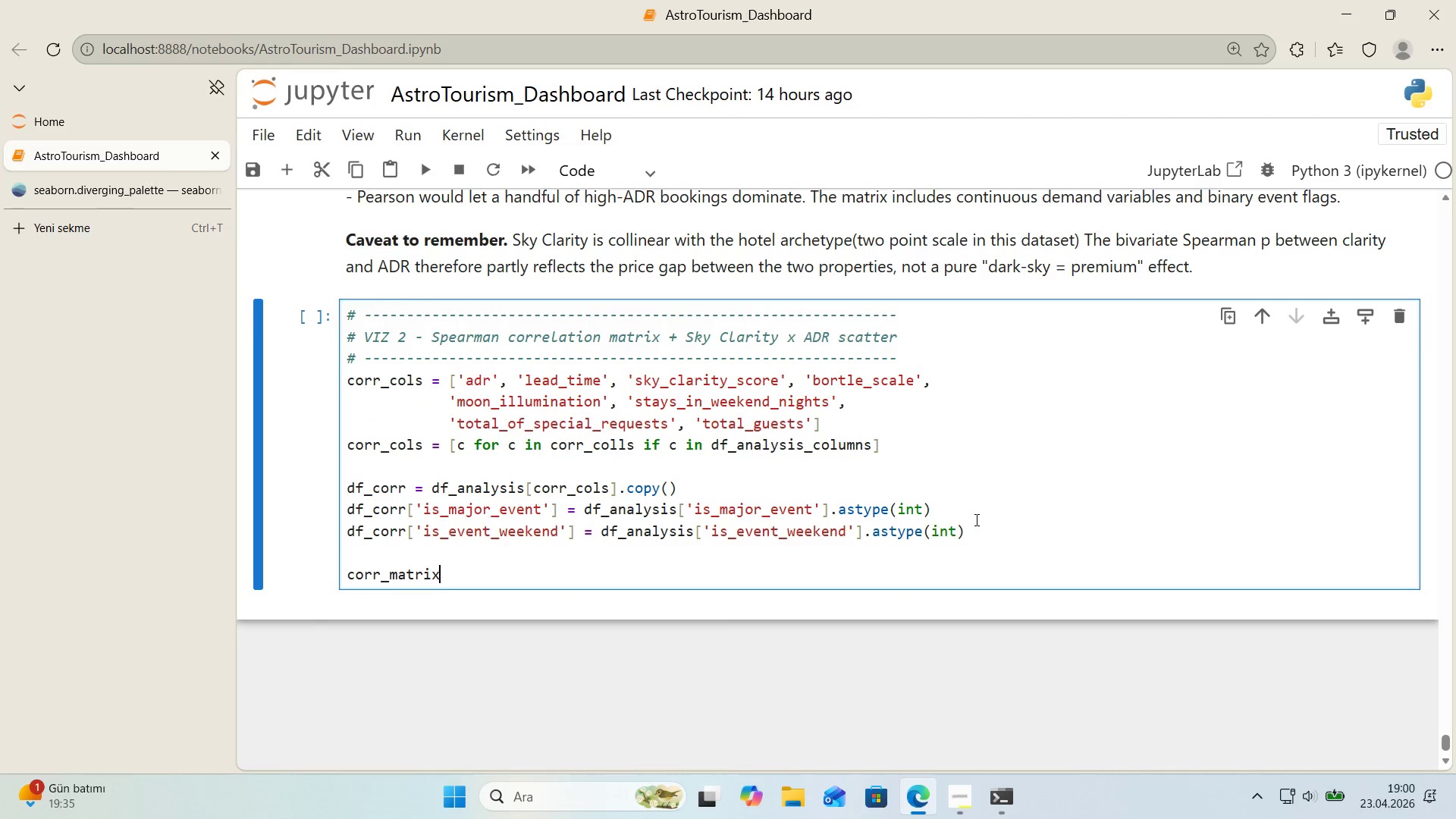 
type( ) df_analys's)
 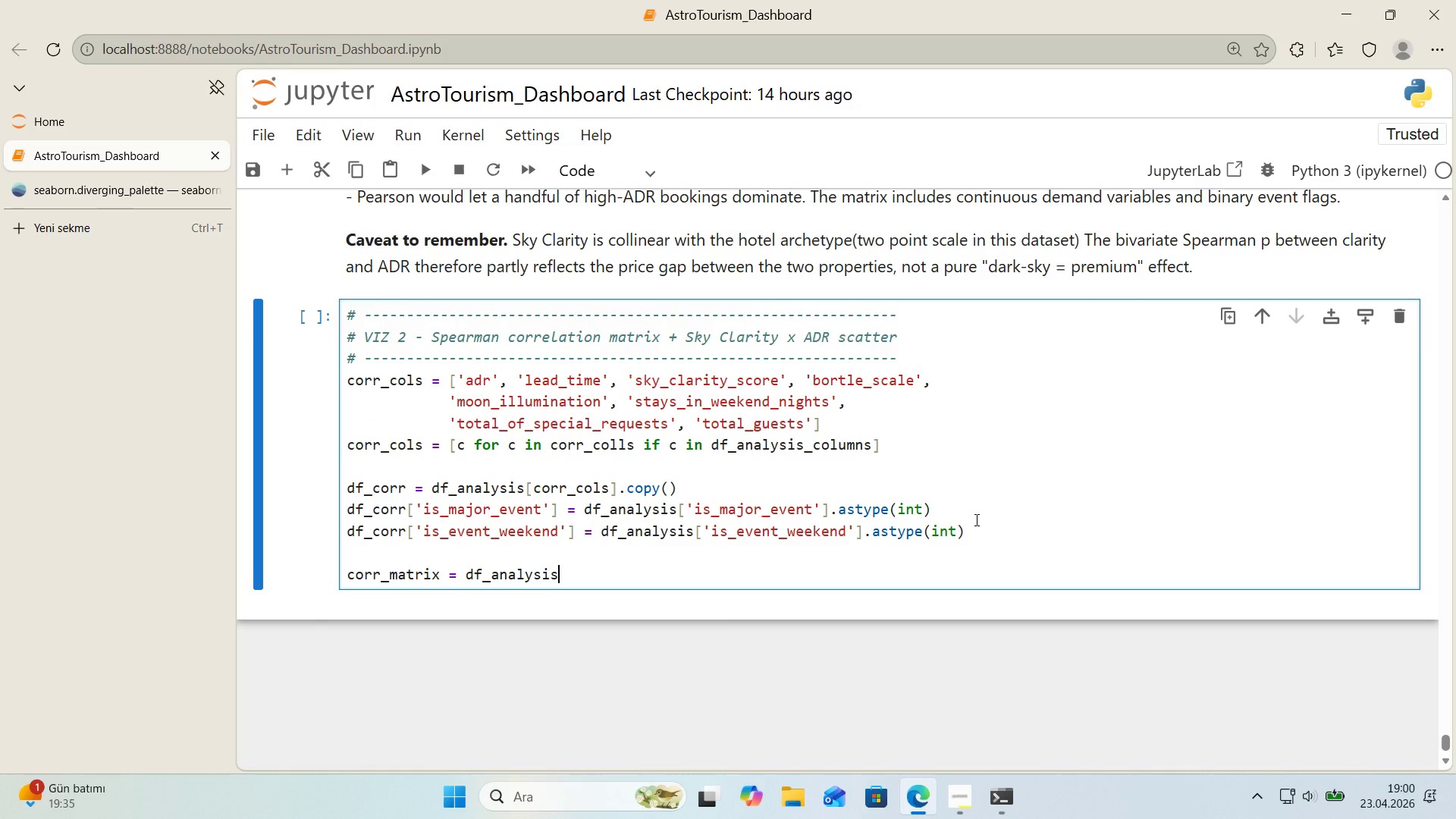 
key(Alt+Control+8)
 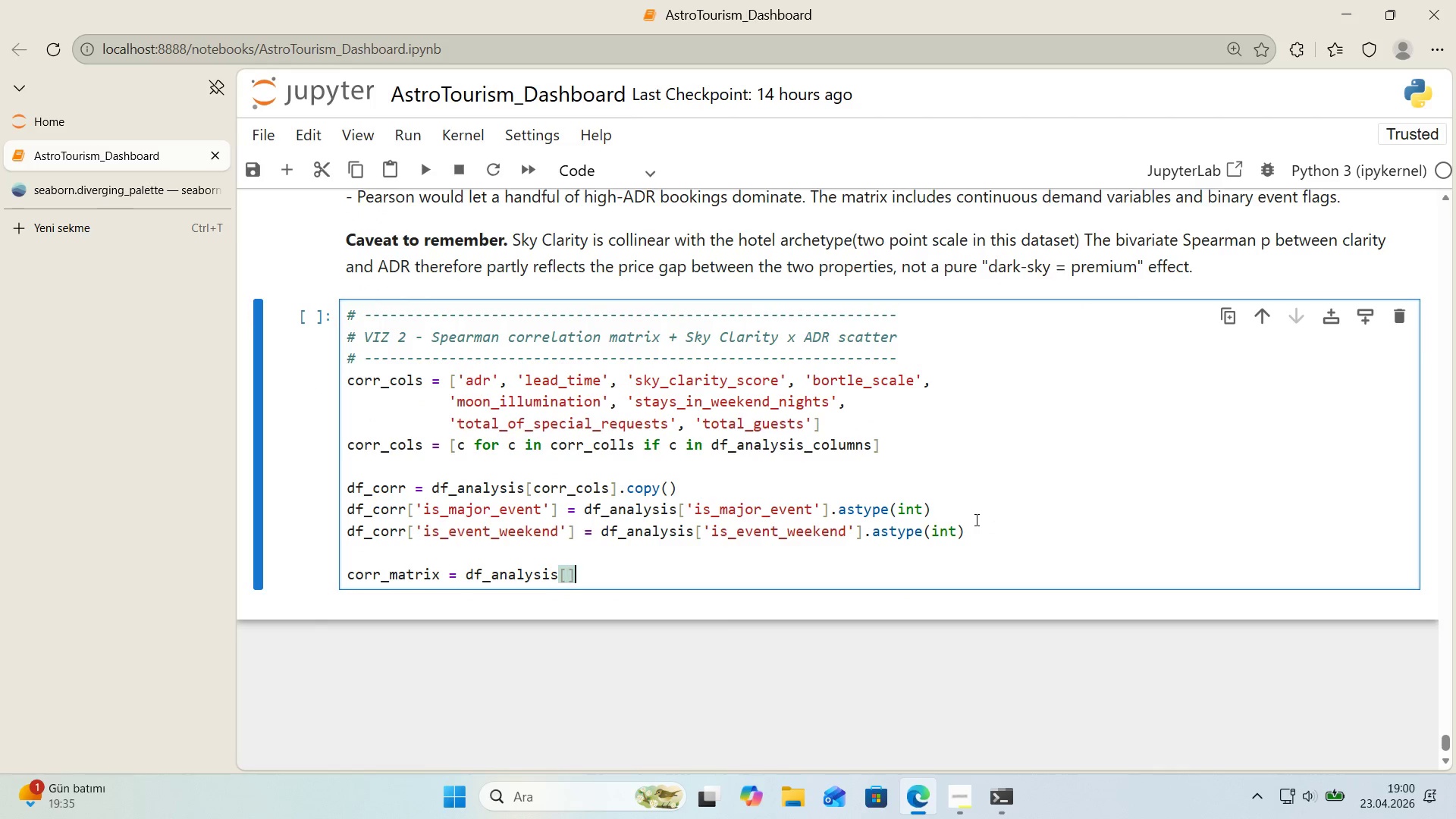 
key(Alt+Control+9)
 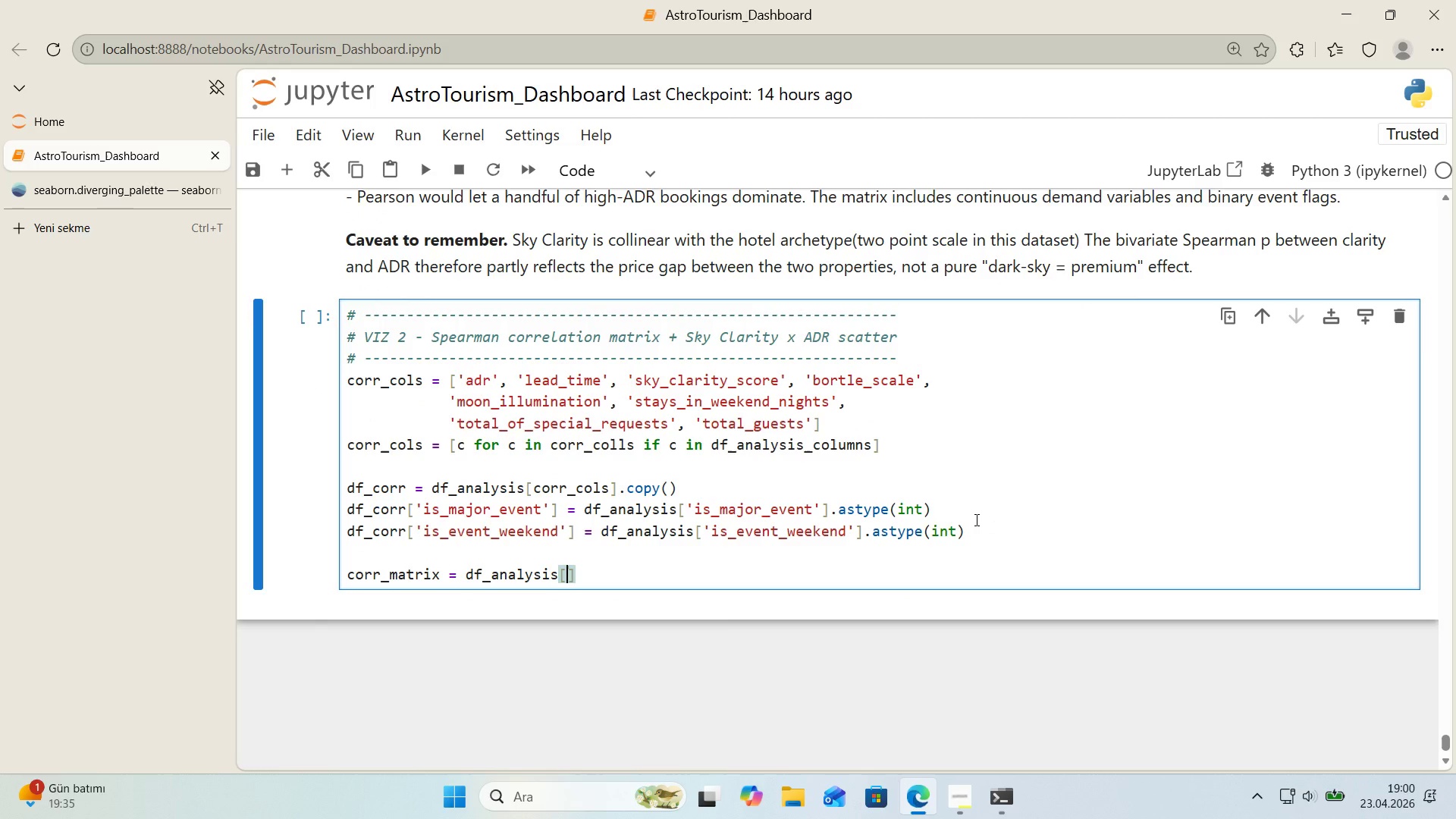 
key(ArrowLeft)
 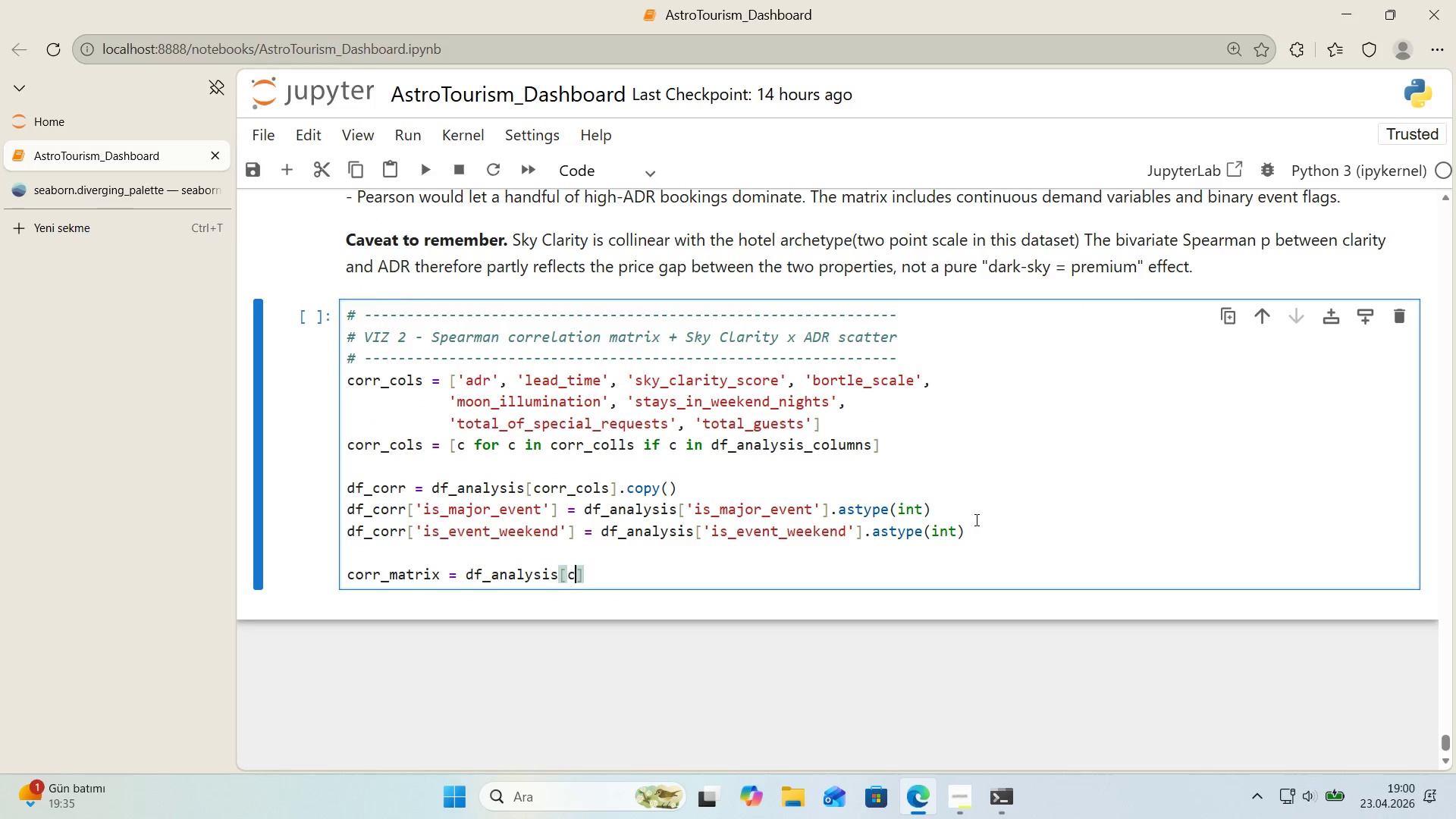 
type(corr_cols)
 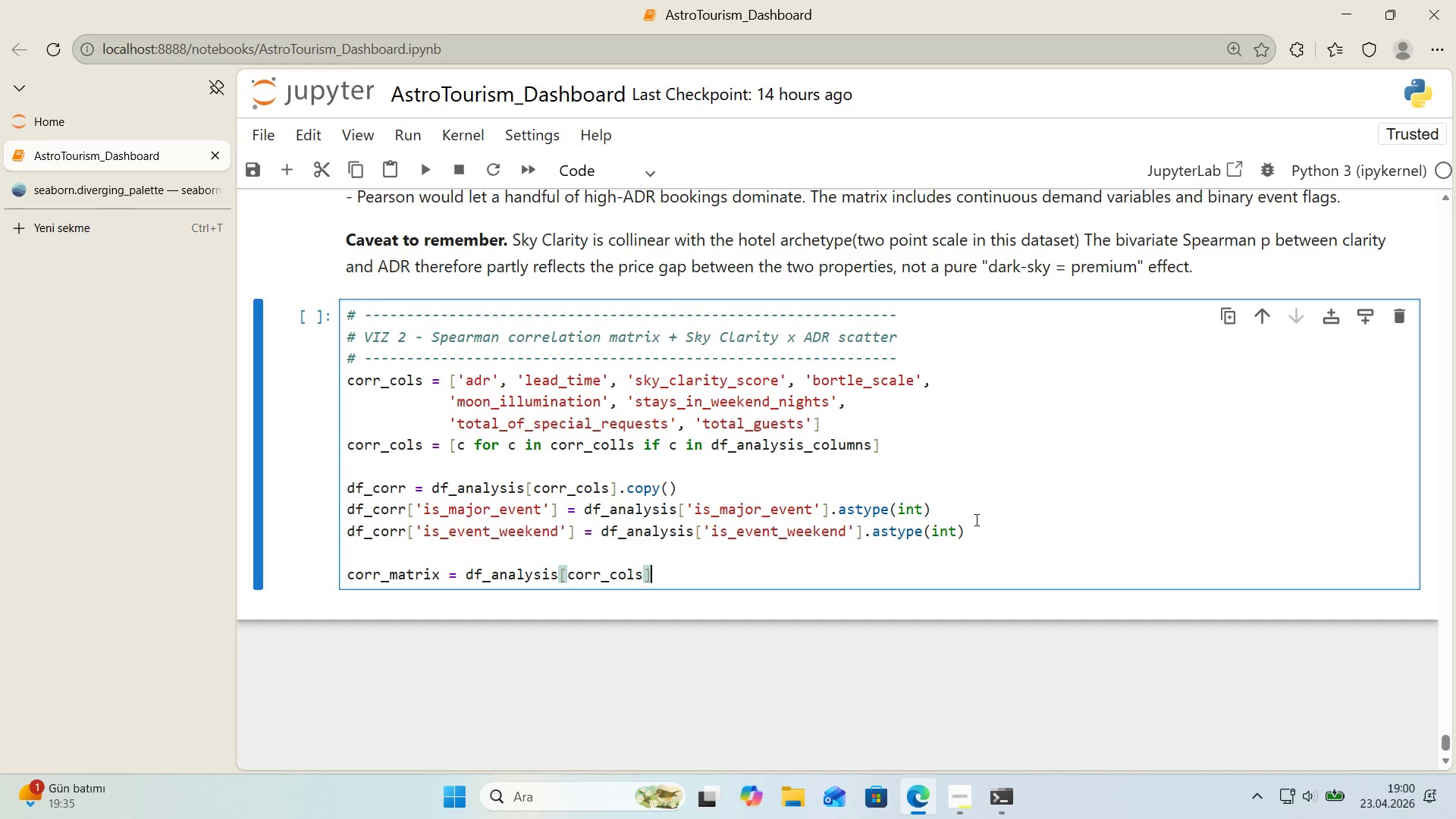 
 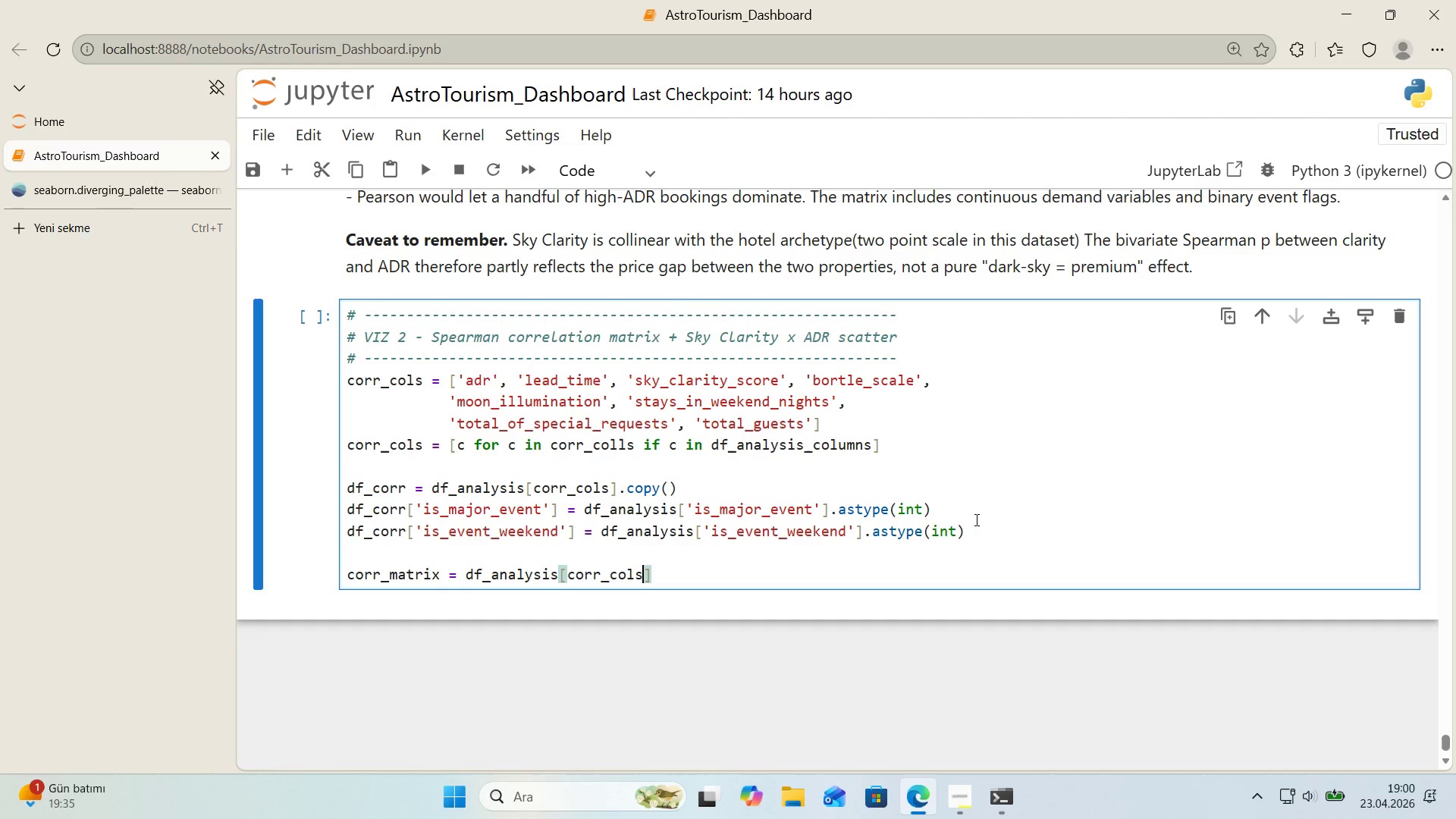 
key(ArrowRight)
 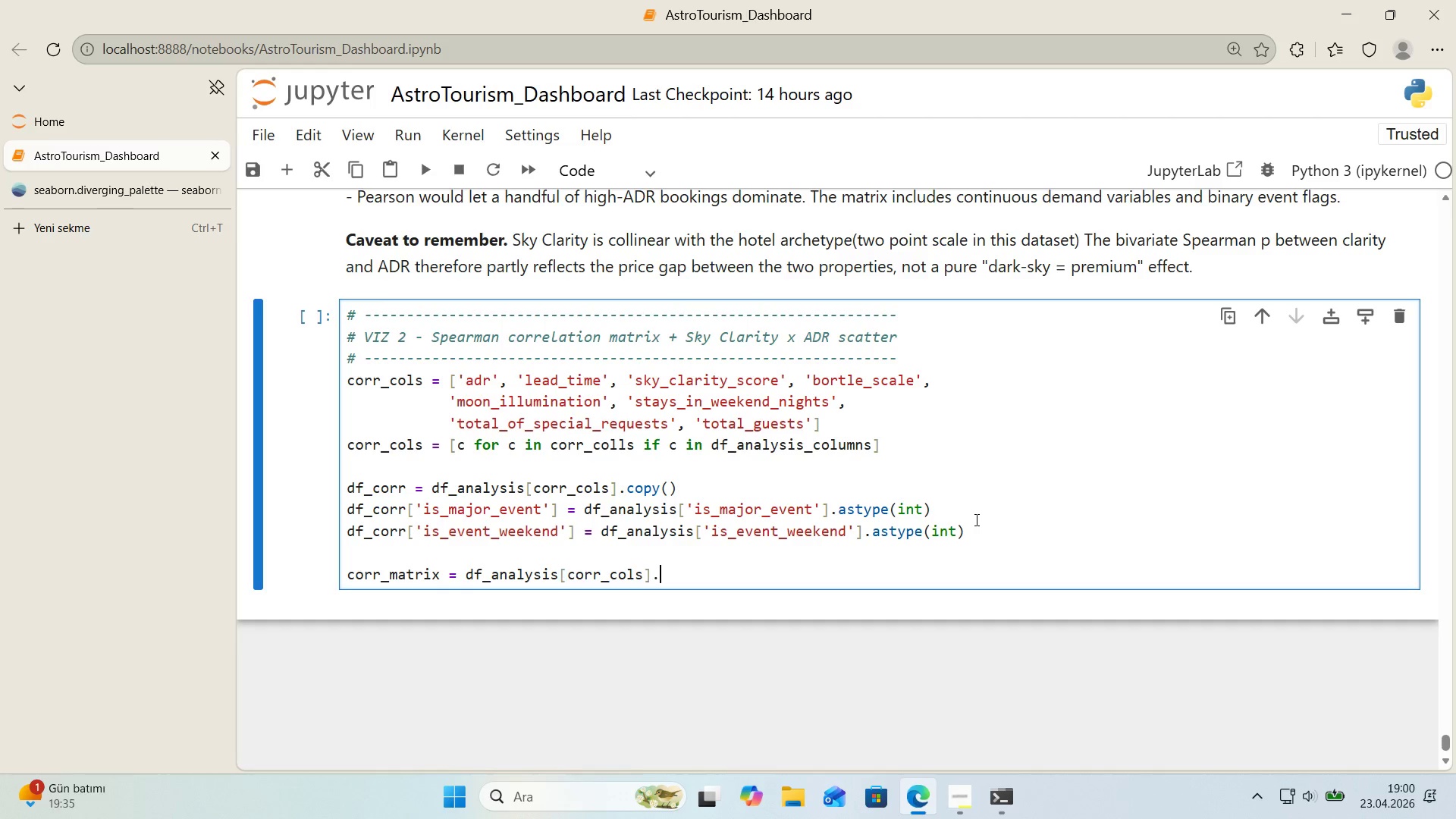 
type(.copy*()
 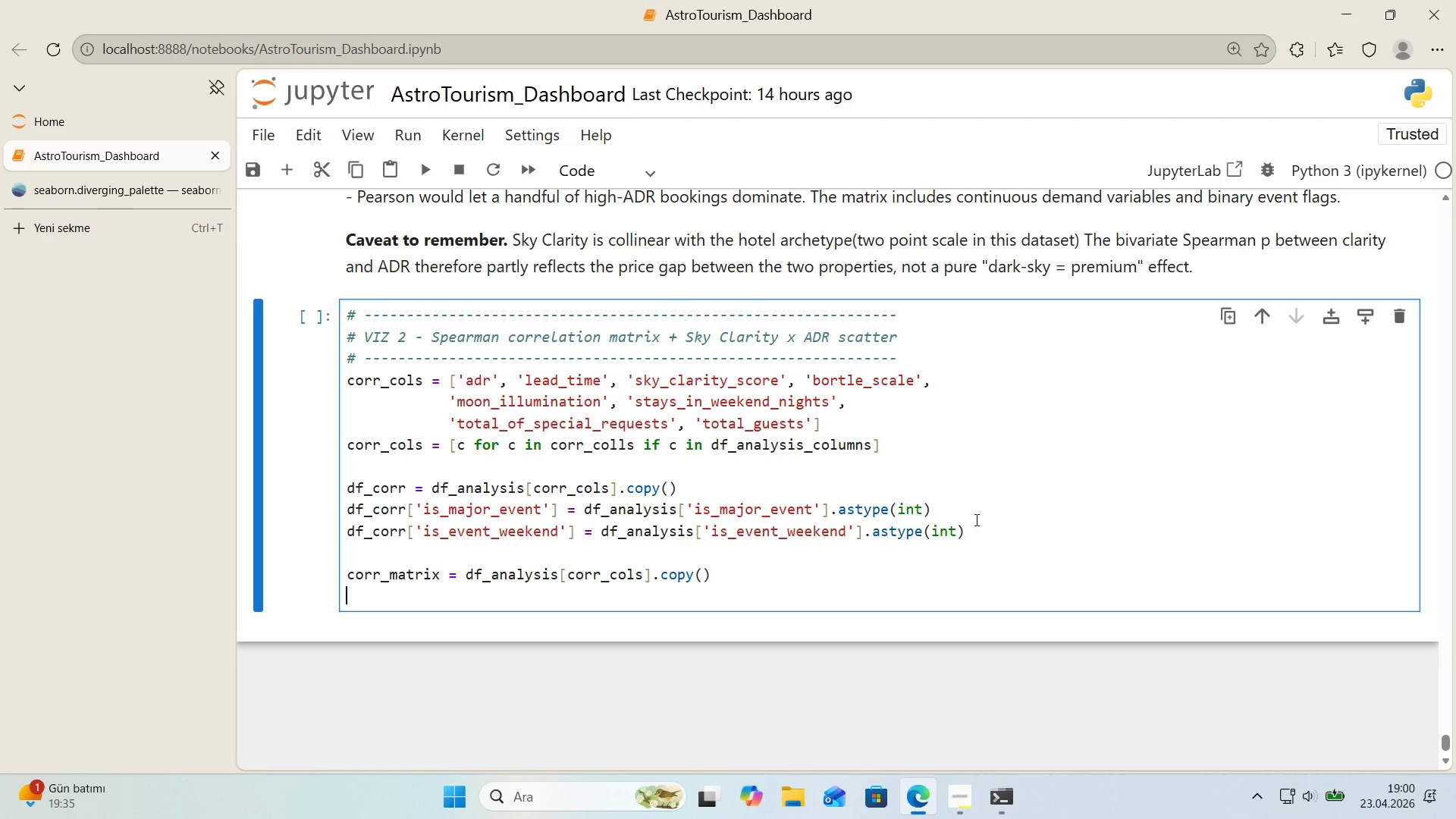 
 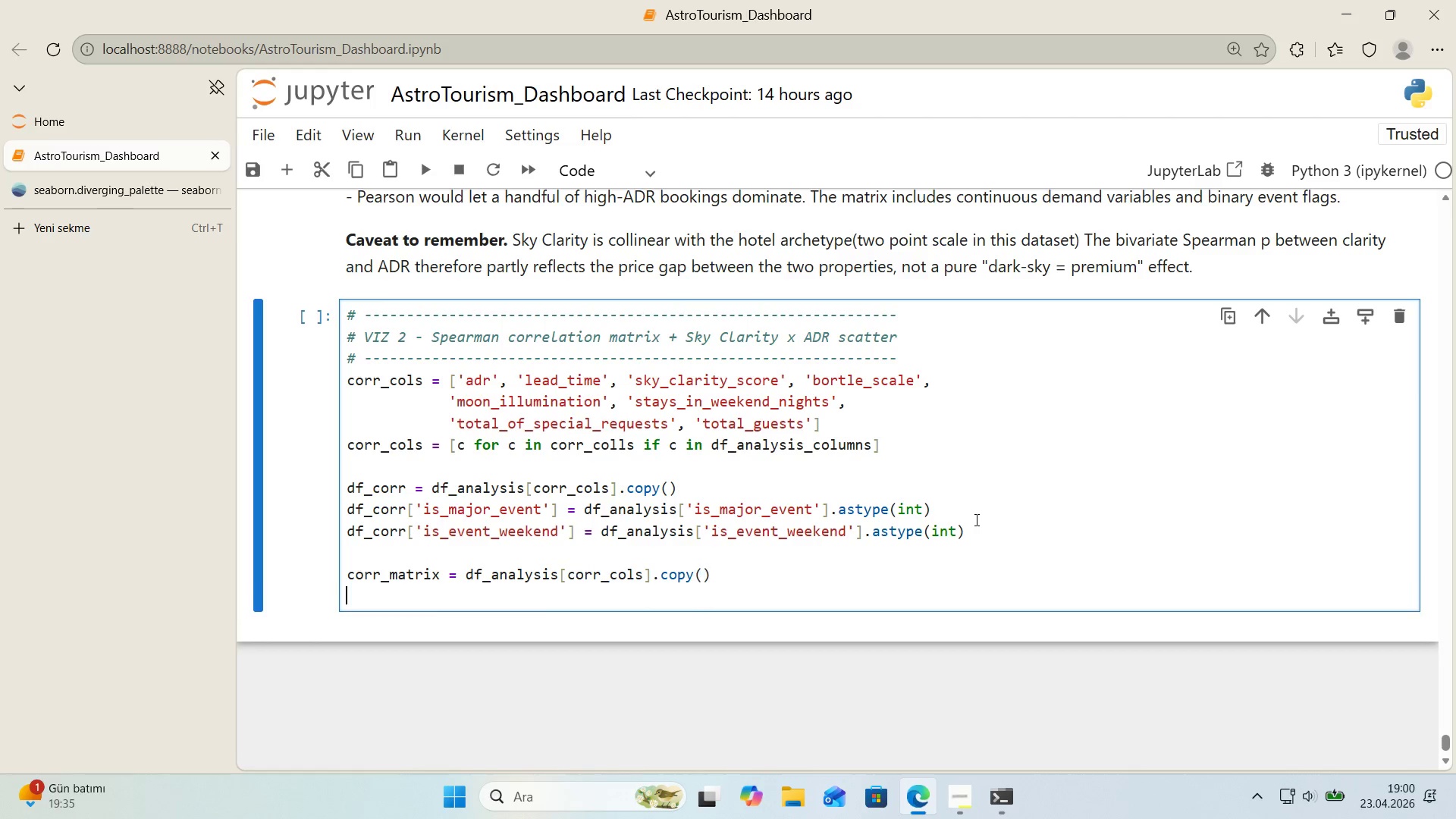 
key(Enter)
 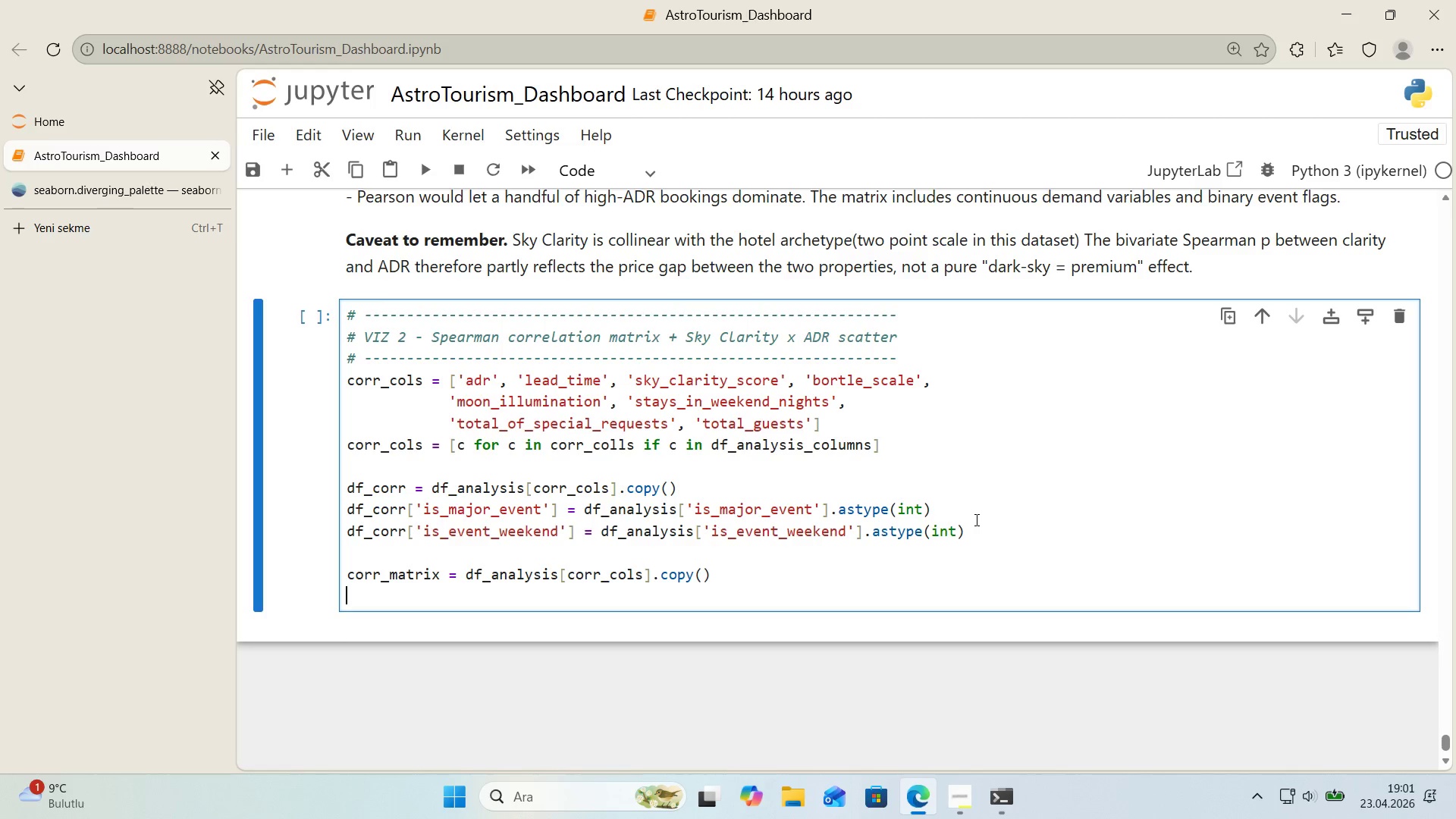 
wait(35.14)
 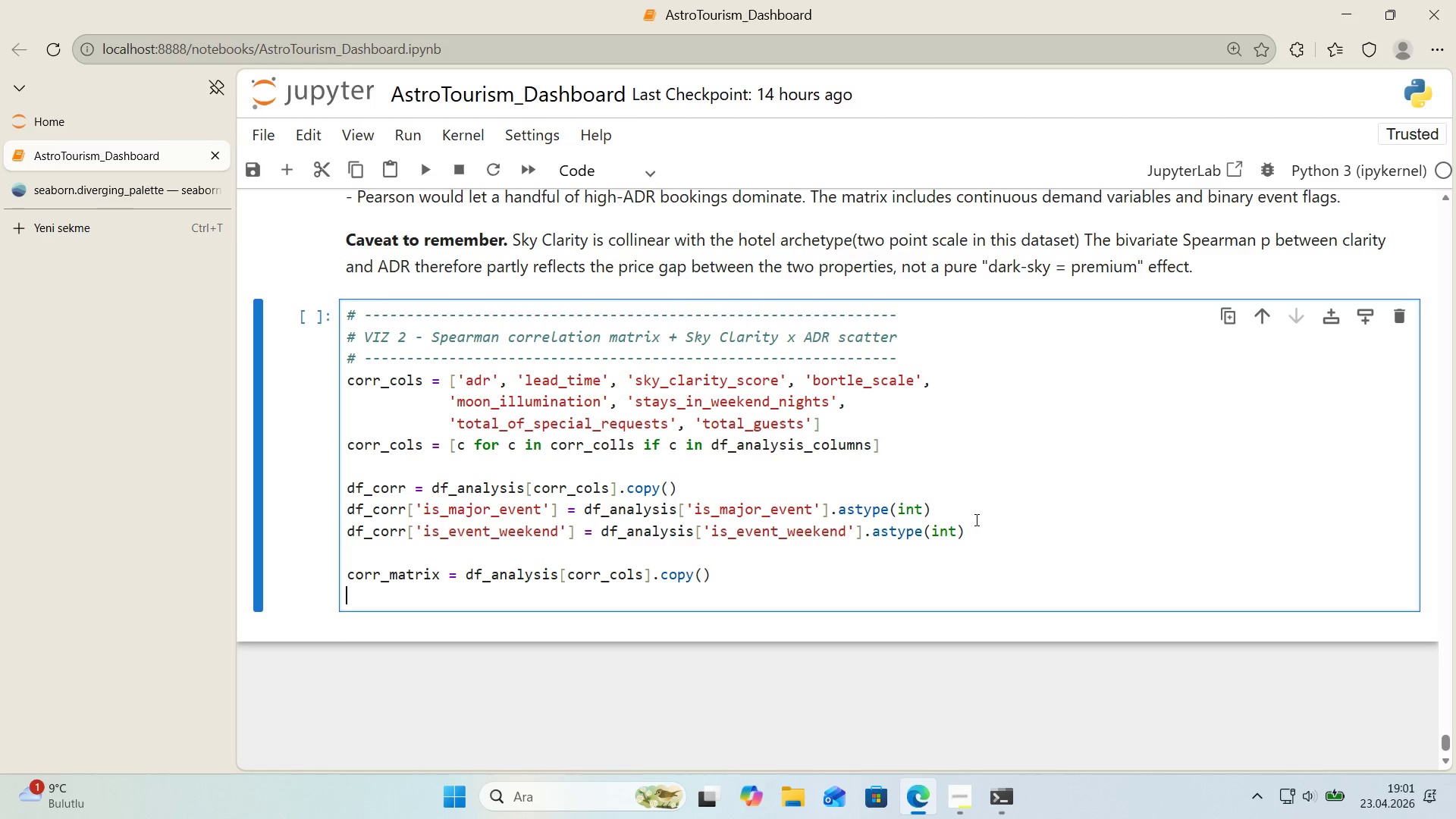 
scroll: coordinate [977, 527], scroll_direction: down, amount: 1.0
 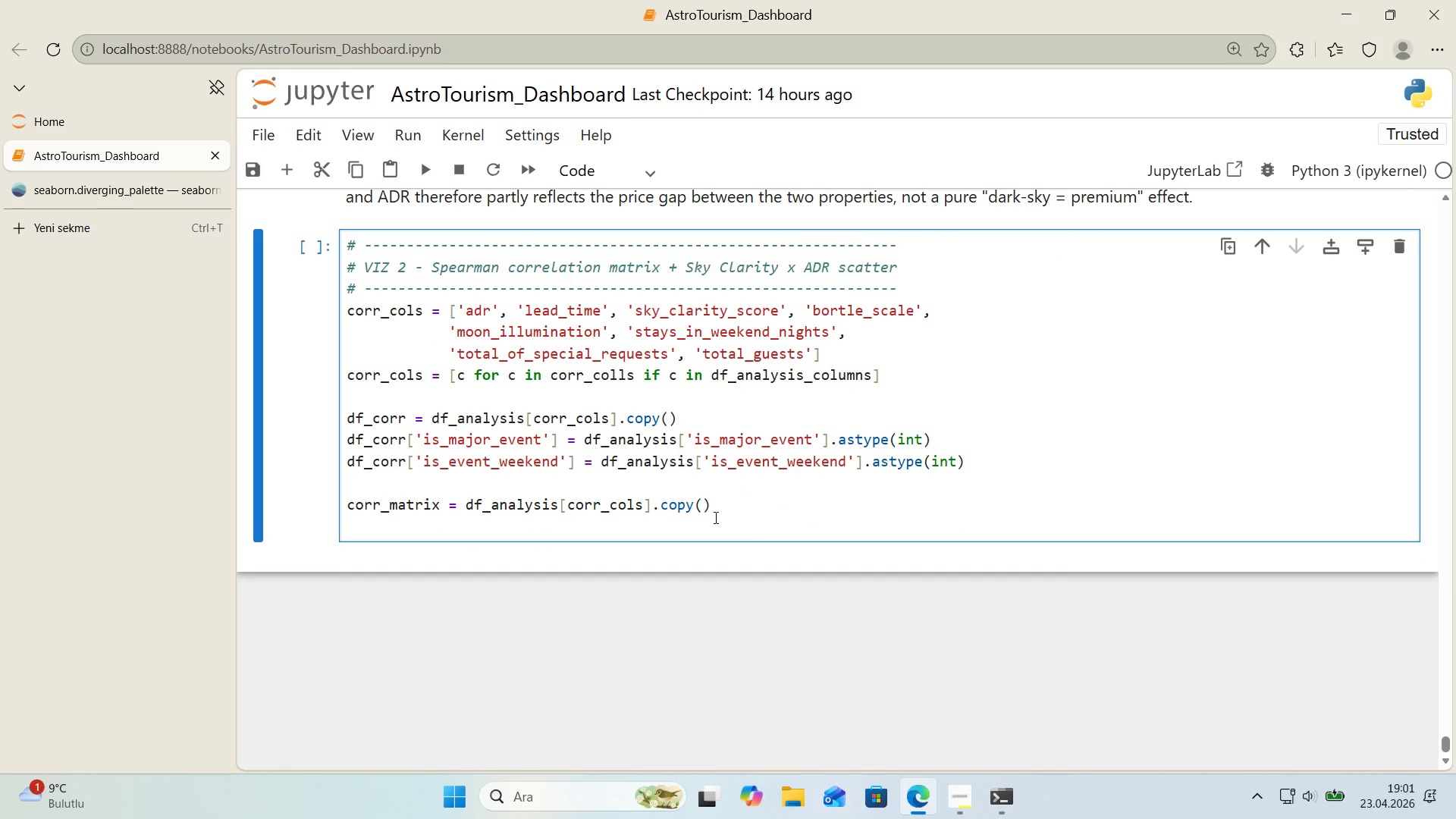 
left_click([714, 521])
 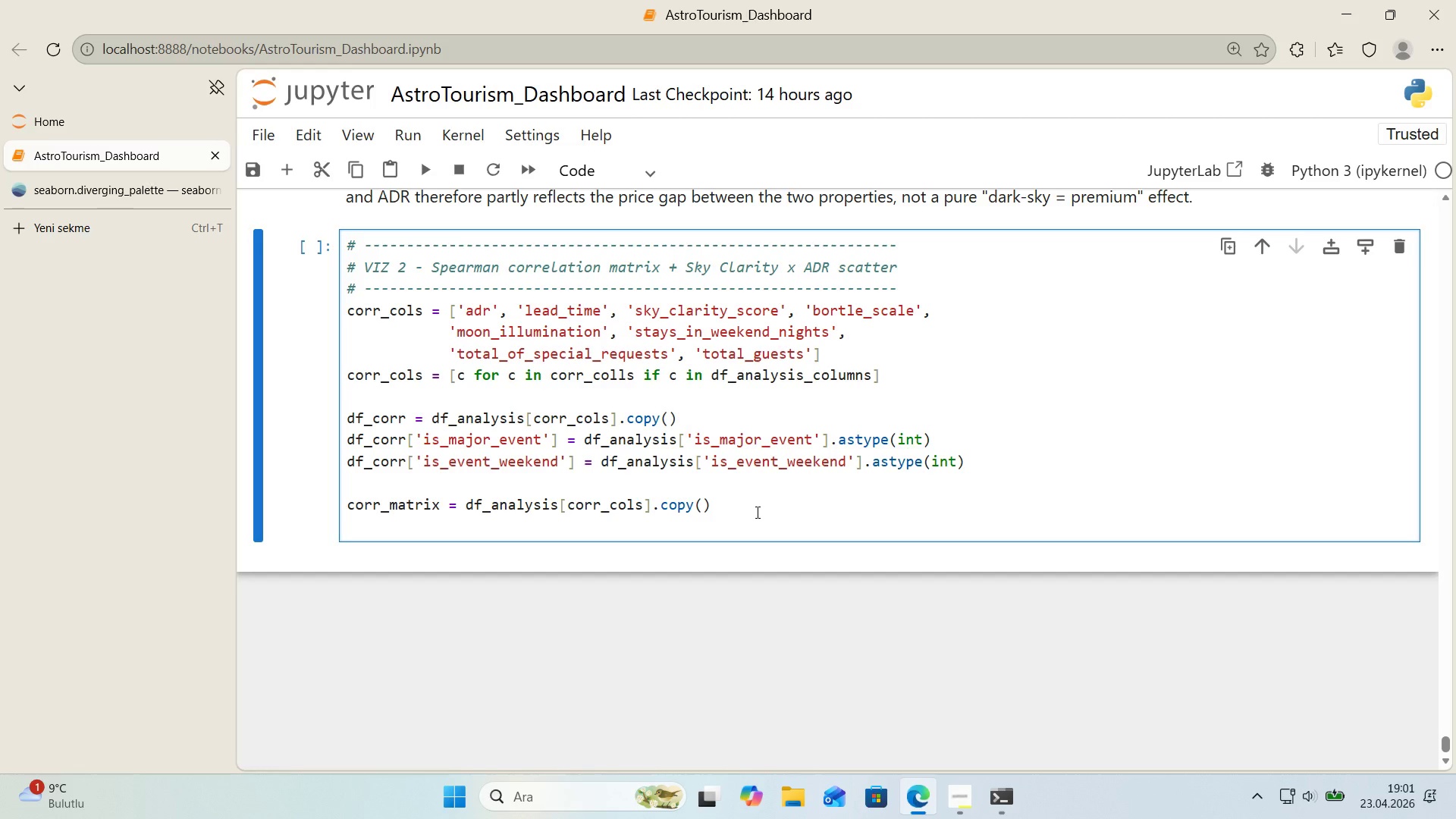 
key(Enter)
 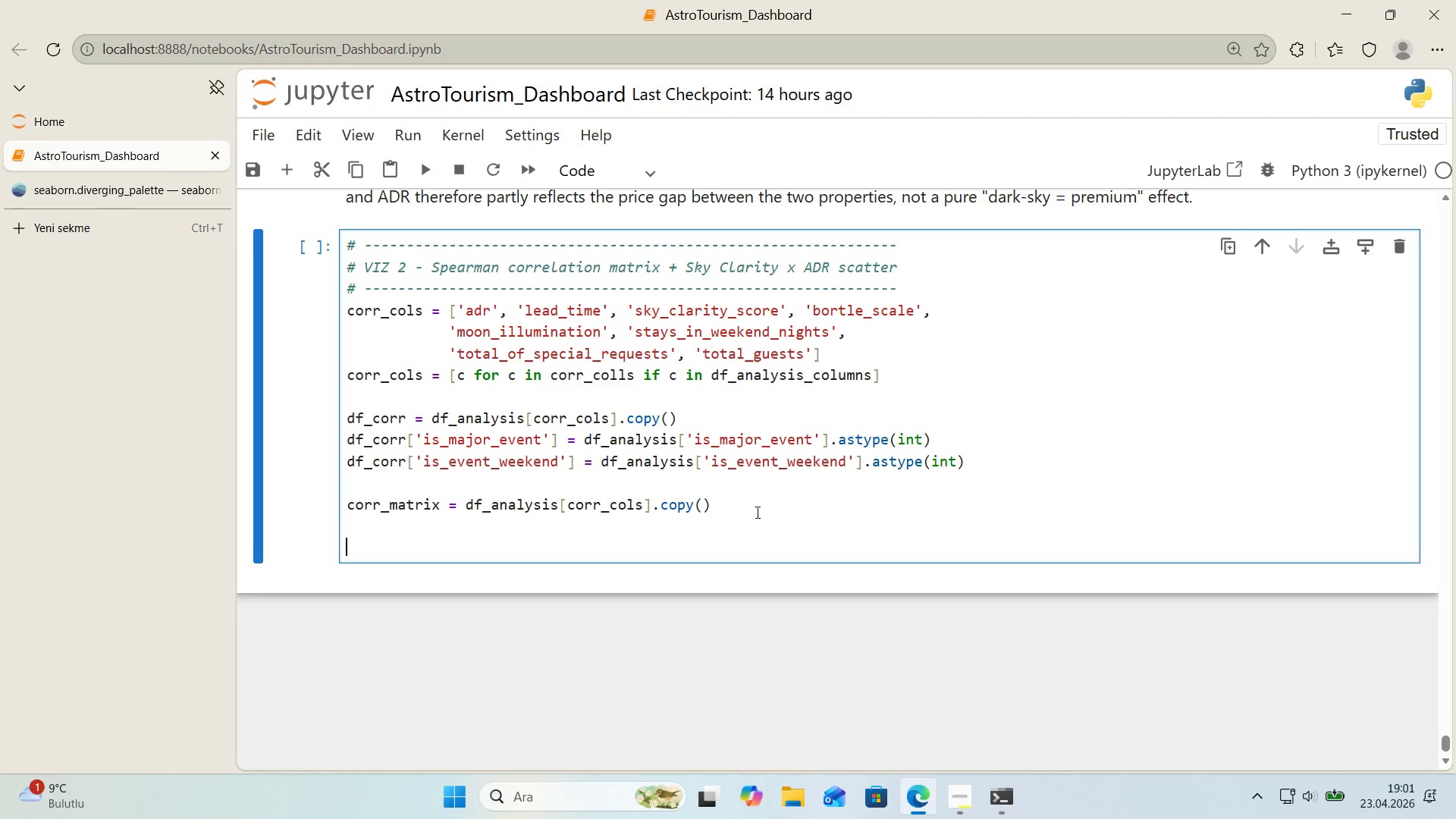 
key(Backspace)
 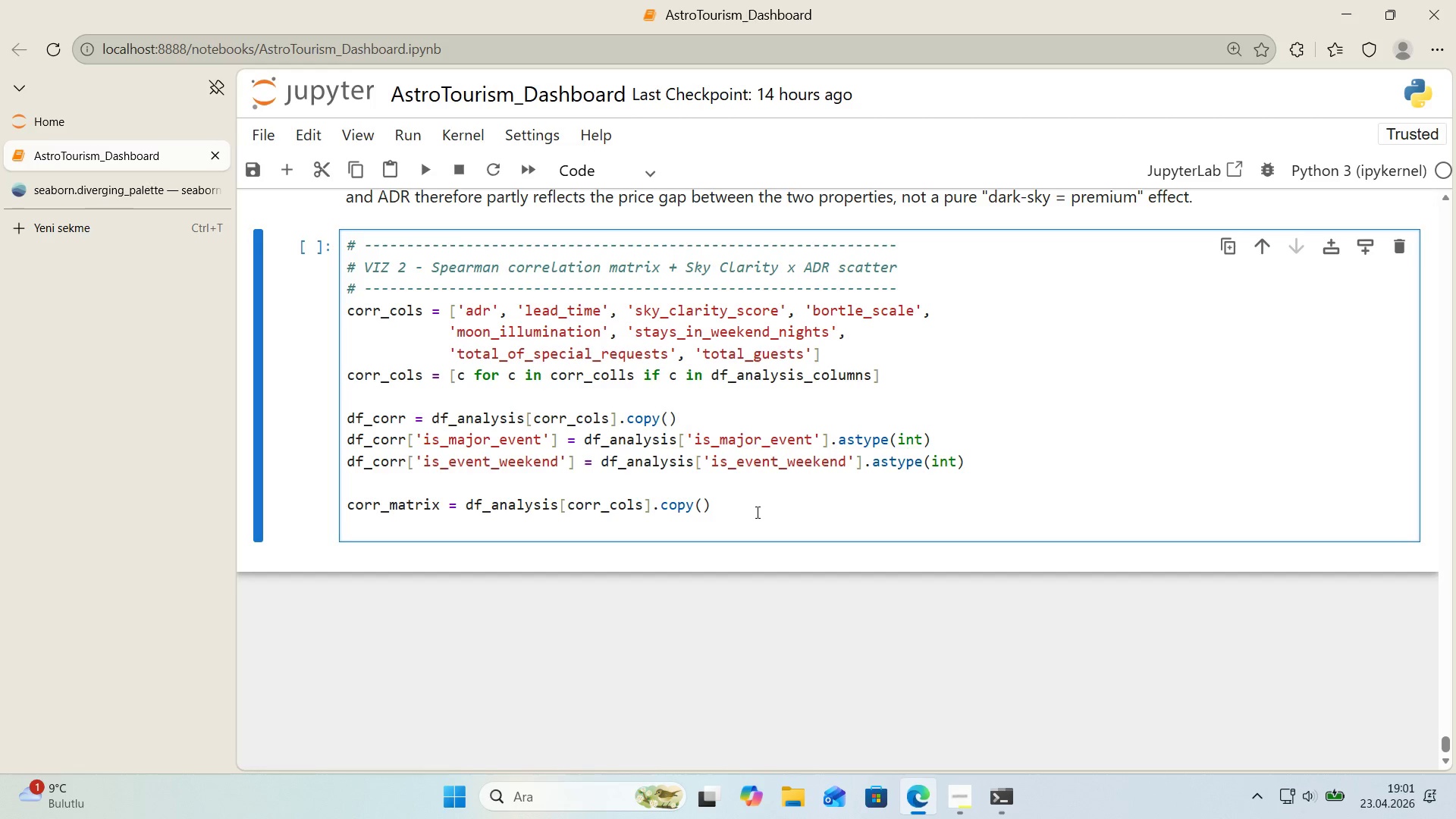 
key(Enter)
 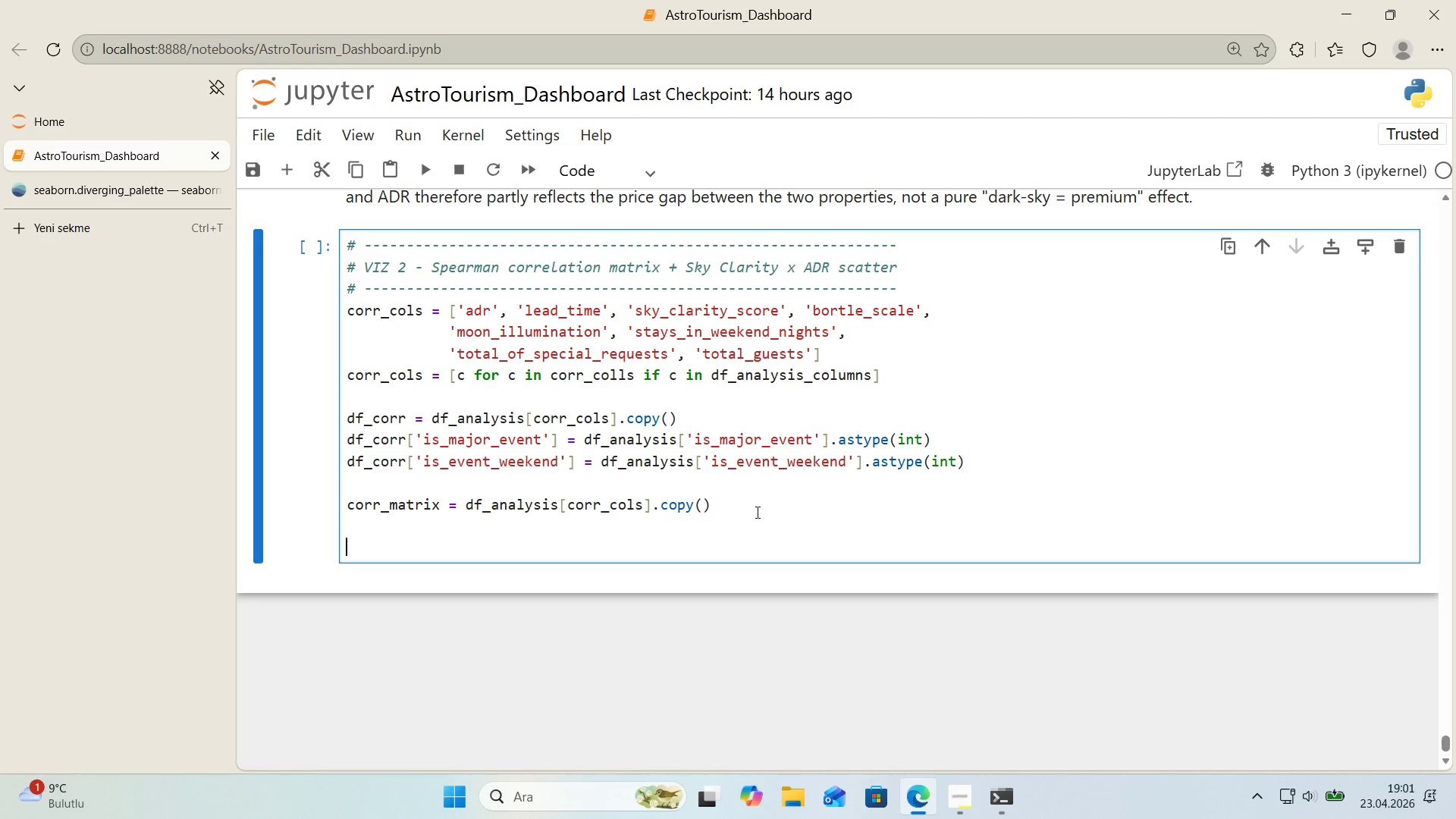 
type(d'splay_names)
 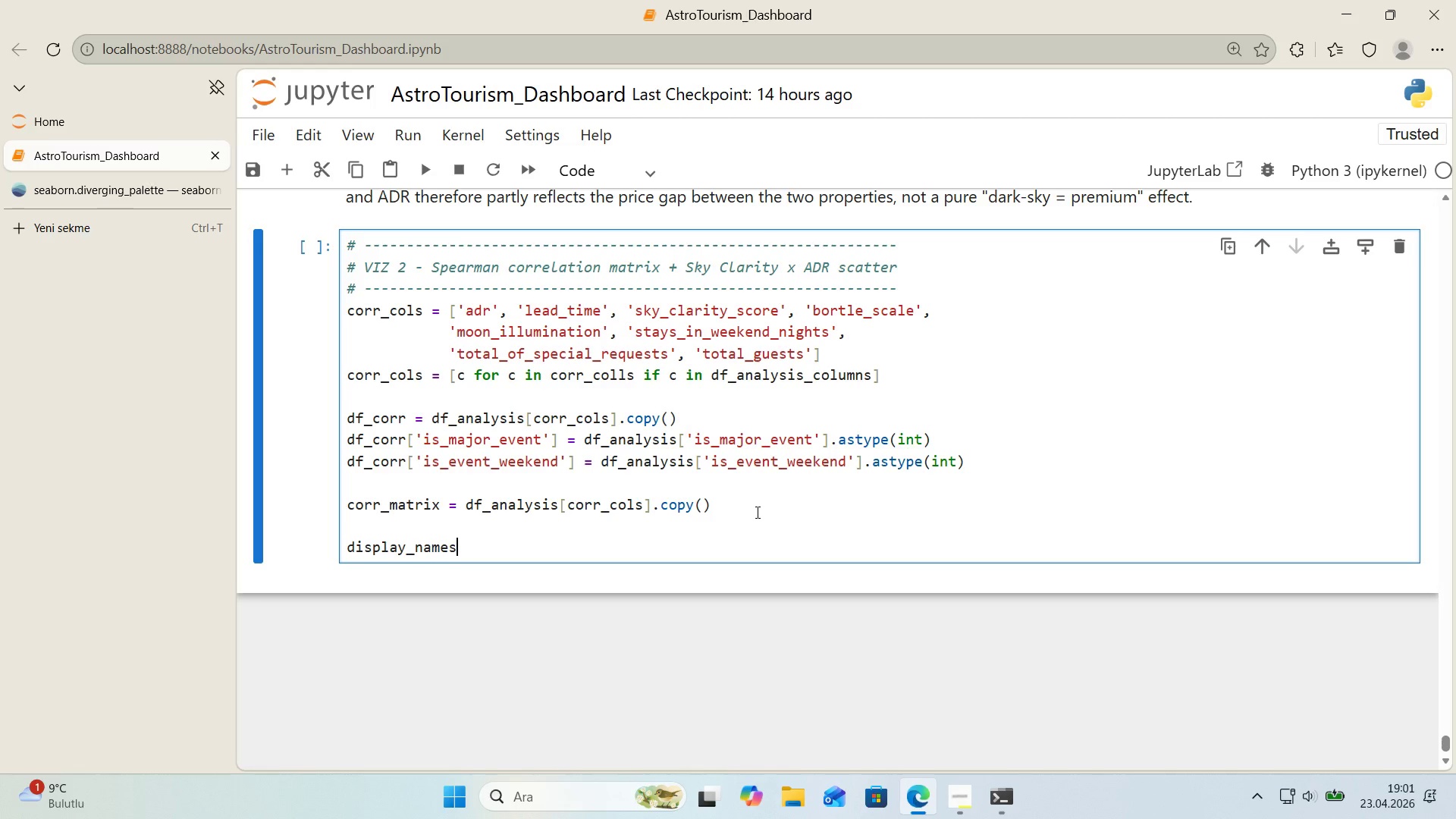 
wait(12.67)
 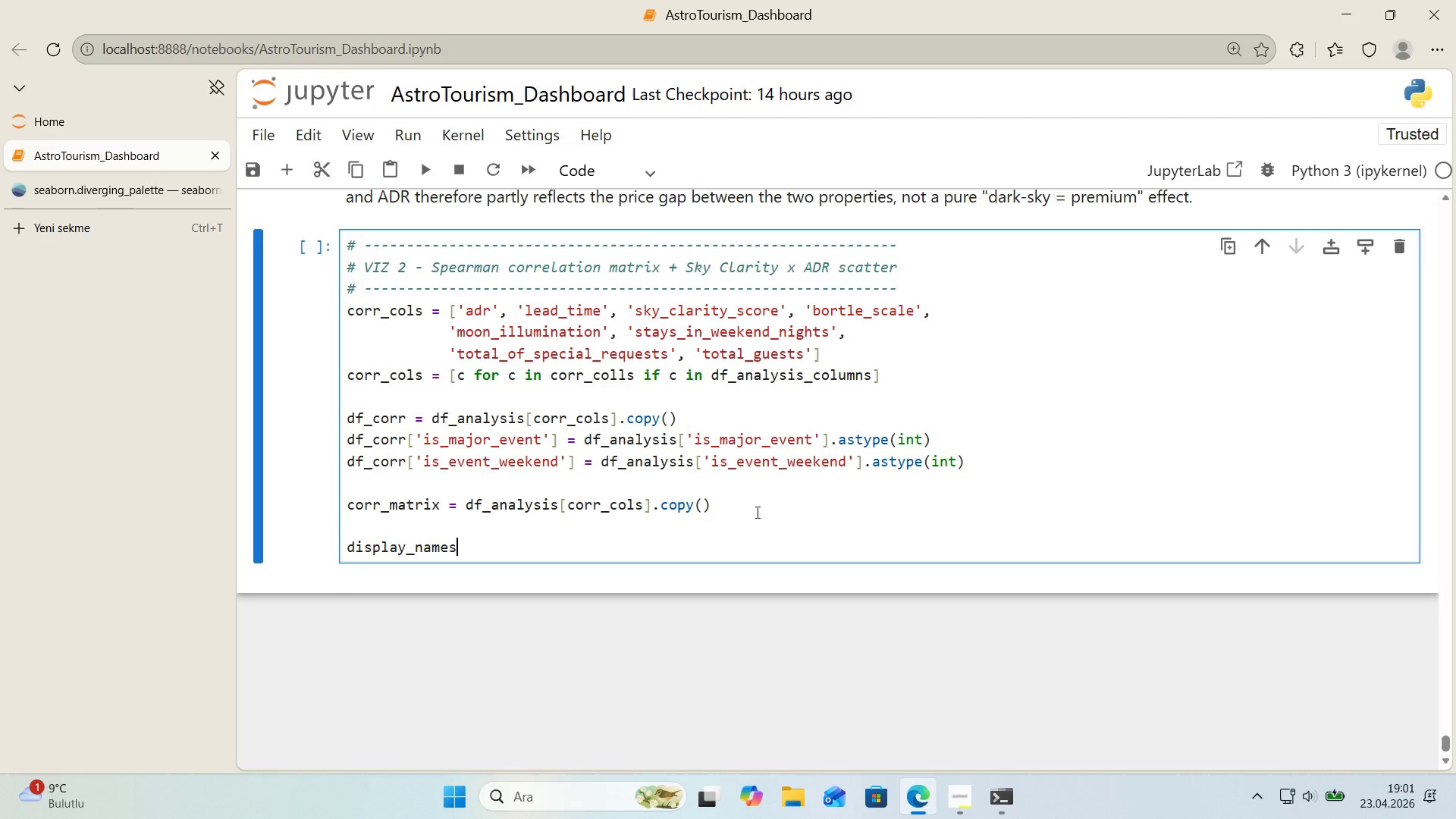 
key(Space)
 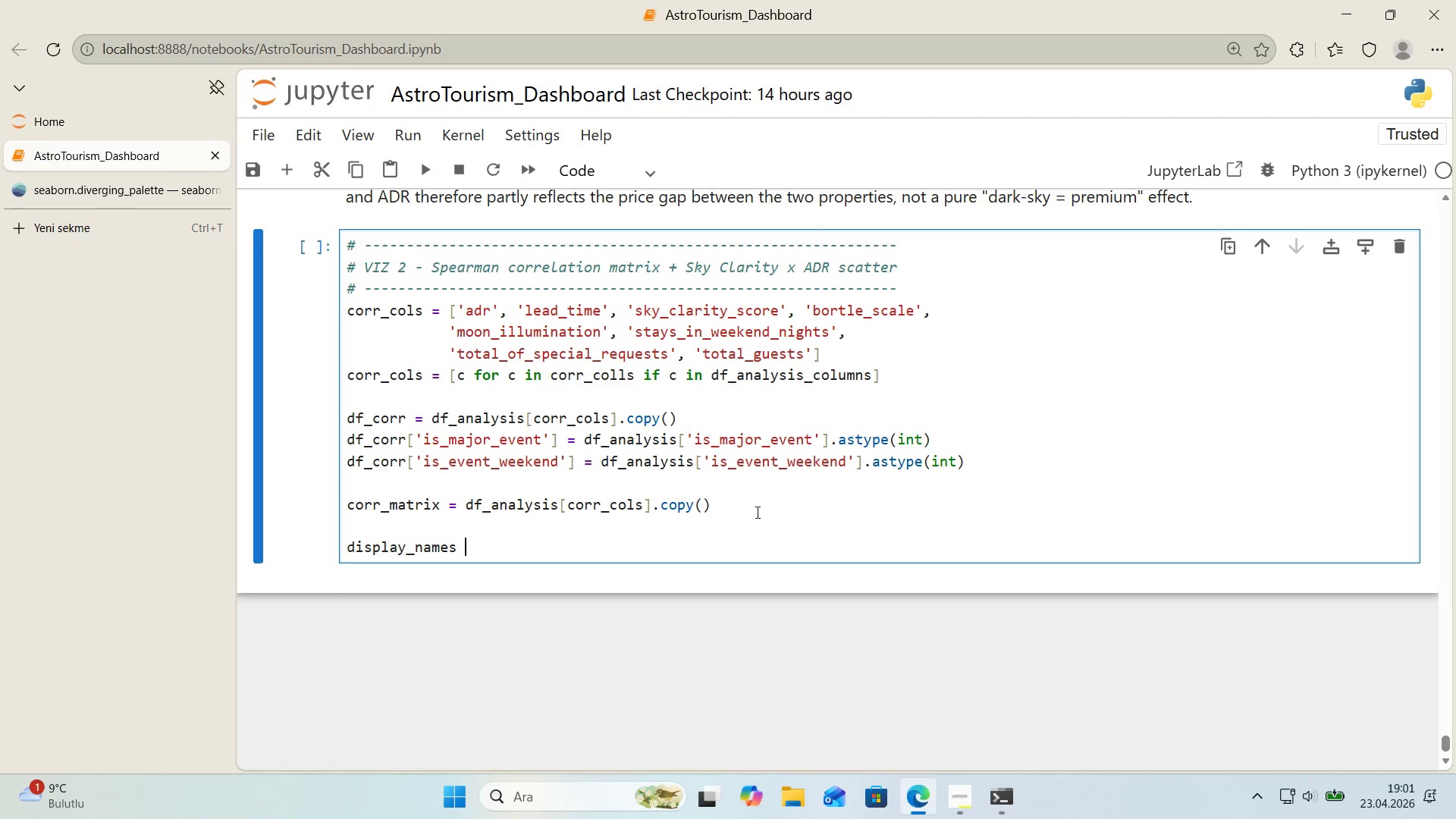 
key(Shift+0)
 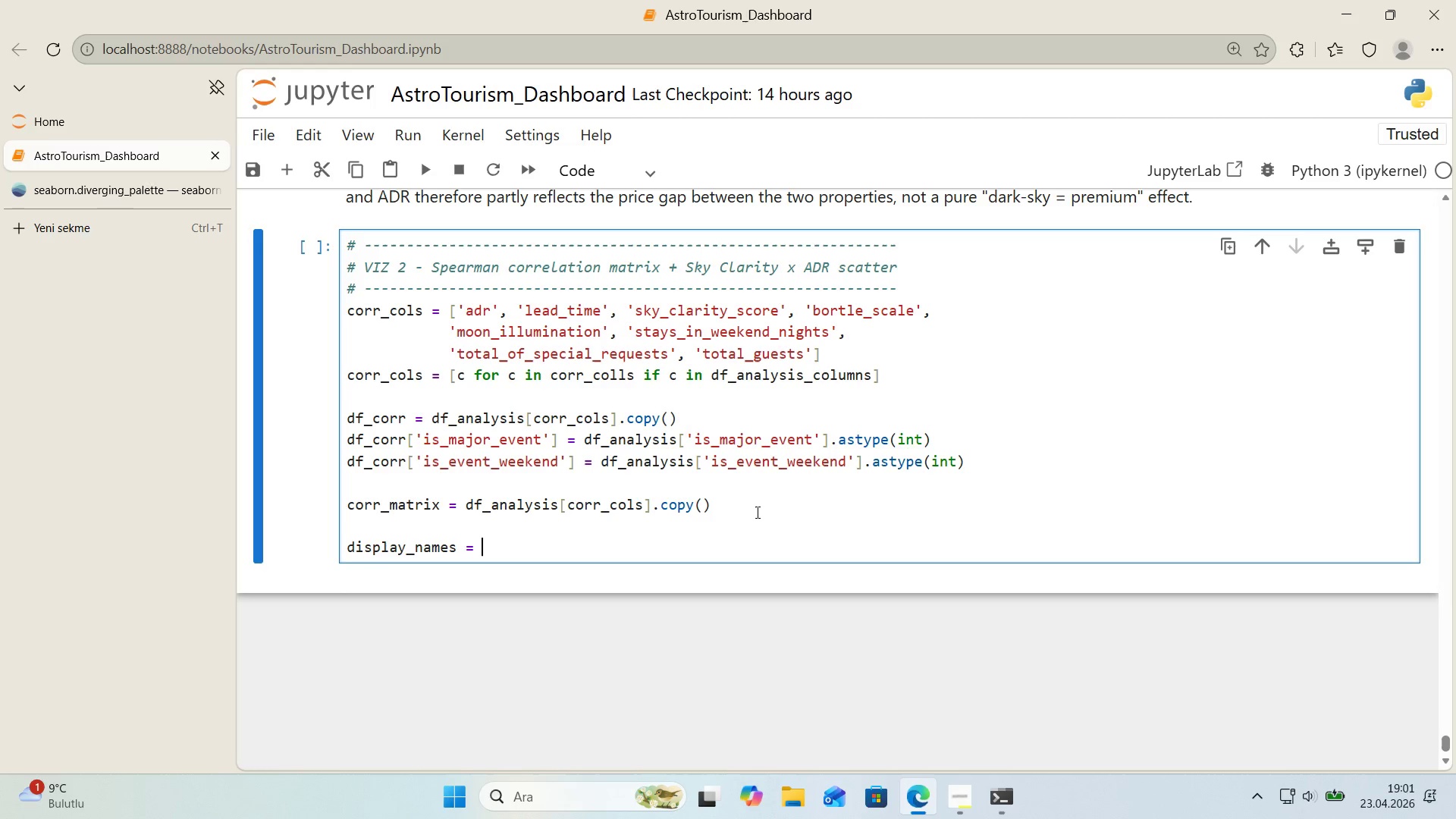 
key(Space)
 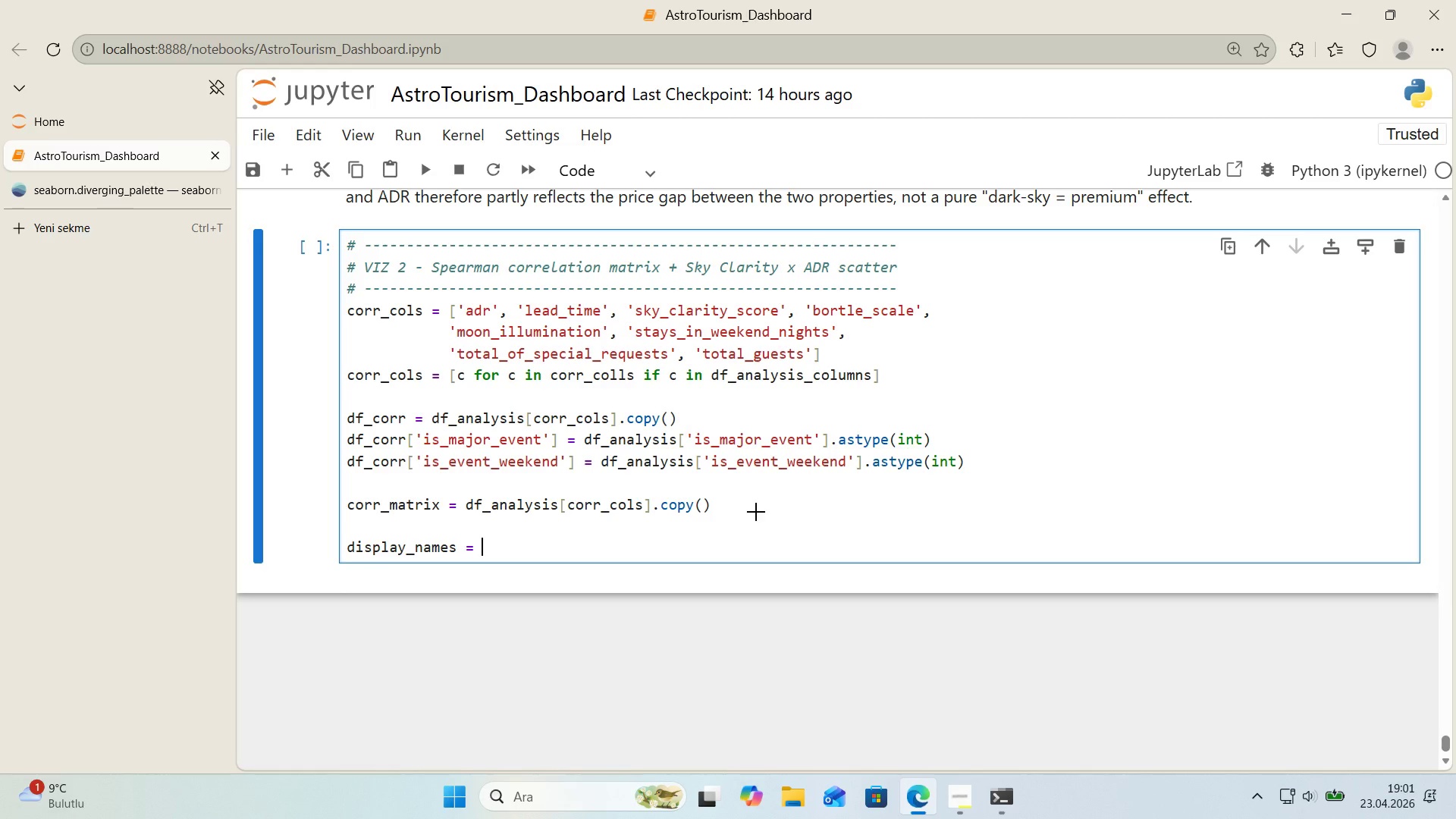 
key(Alt+Control+7)
 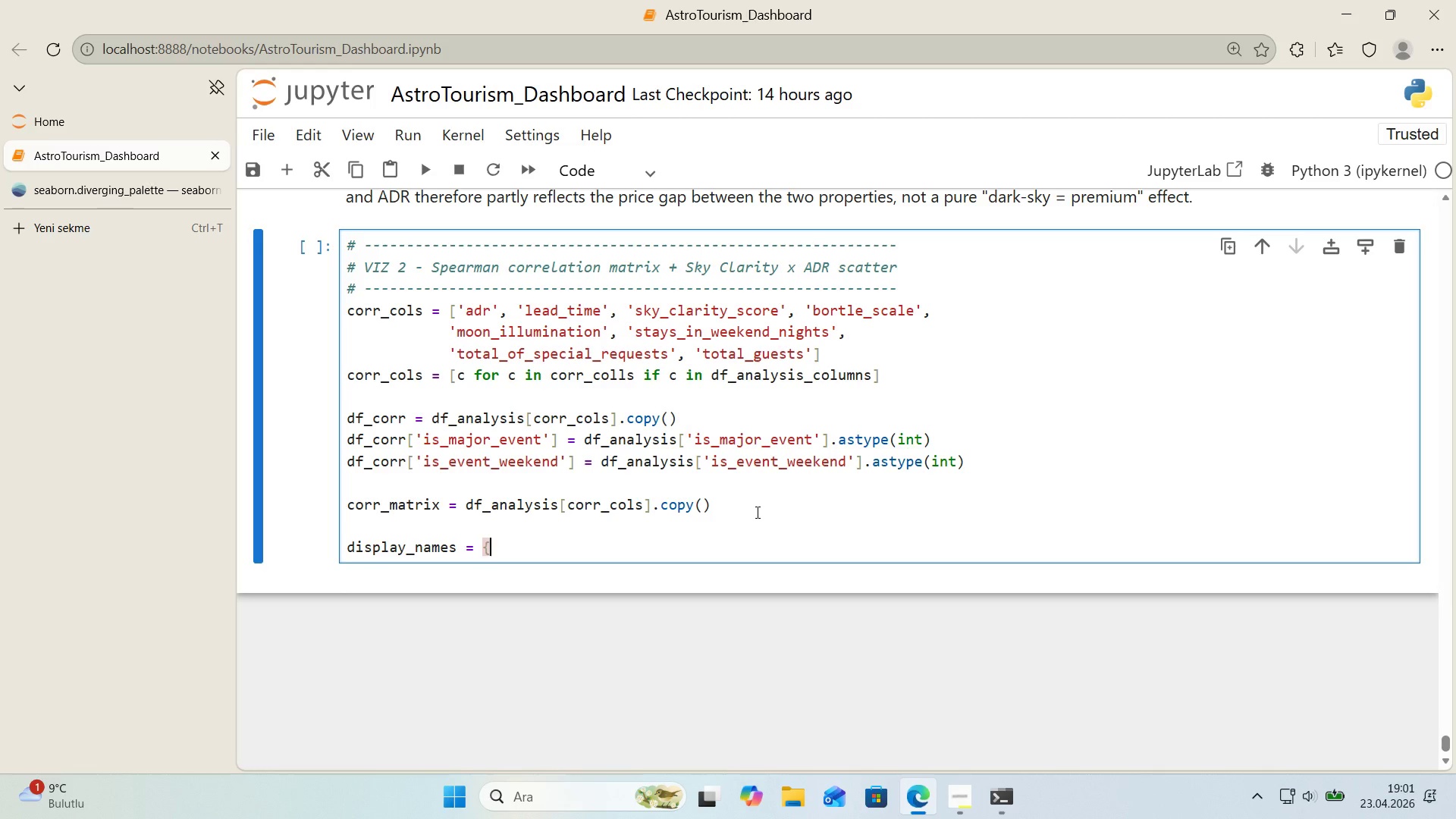 
key(Alt+Control+0)
 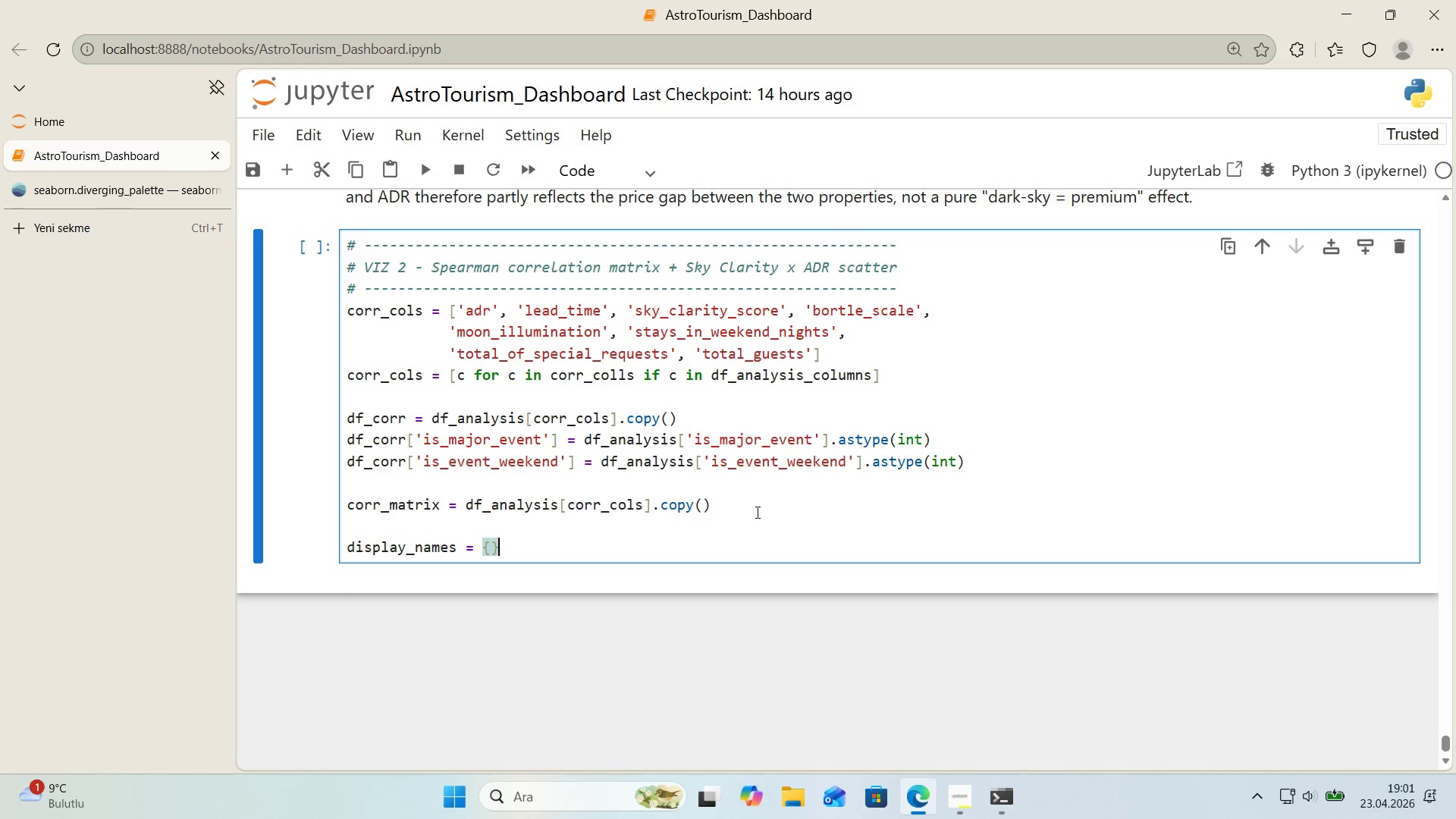 
key(ArrowLeft)
 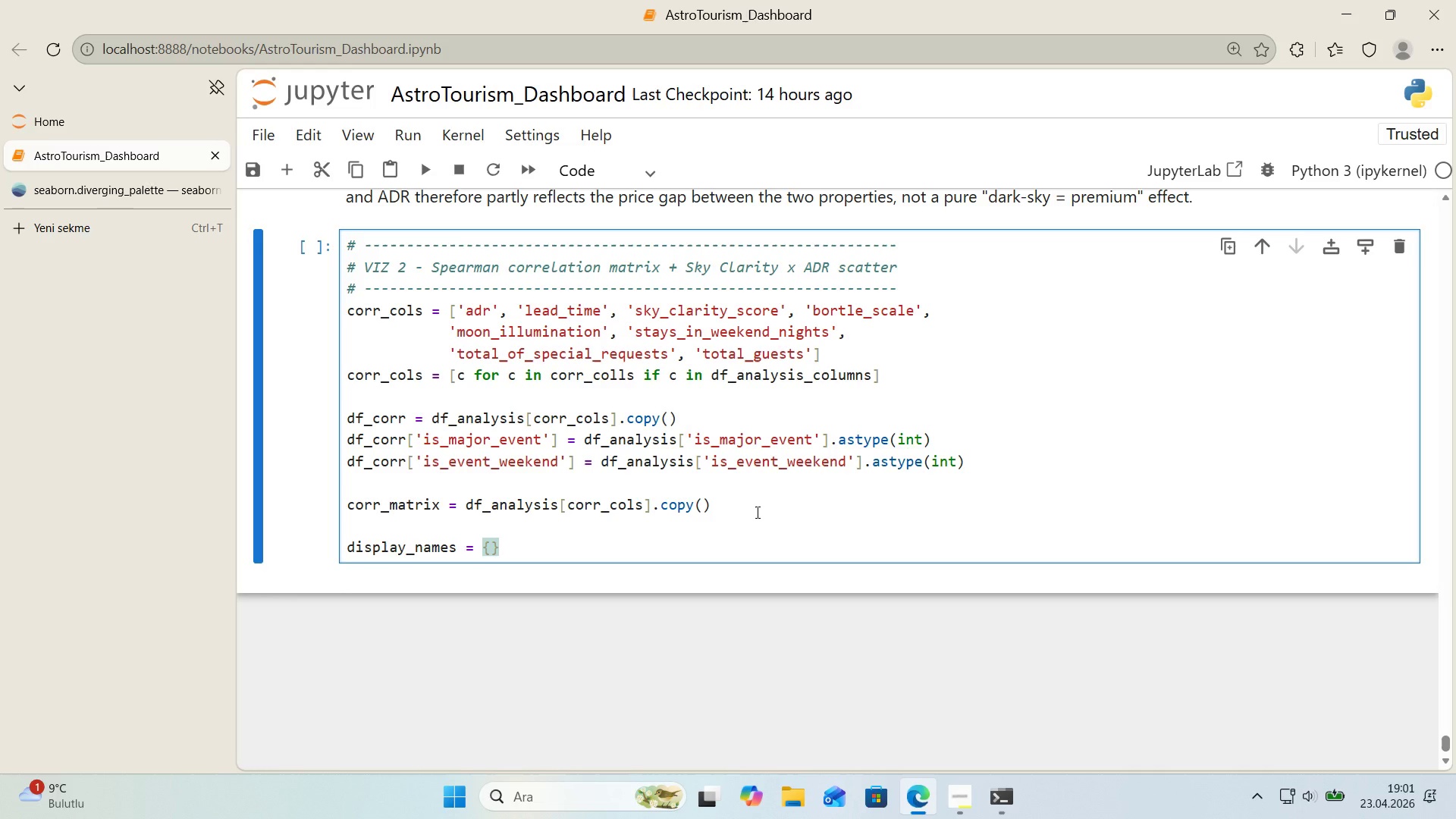 
key(Enter)
 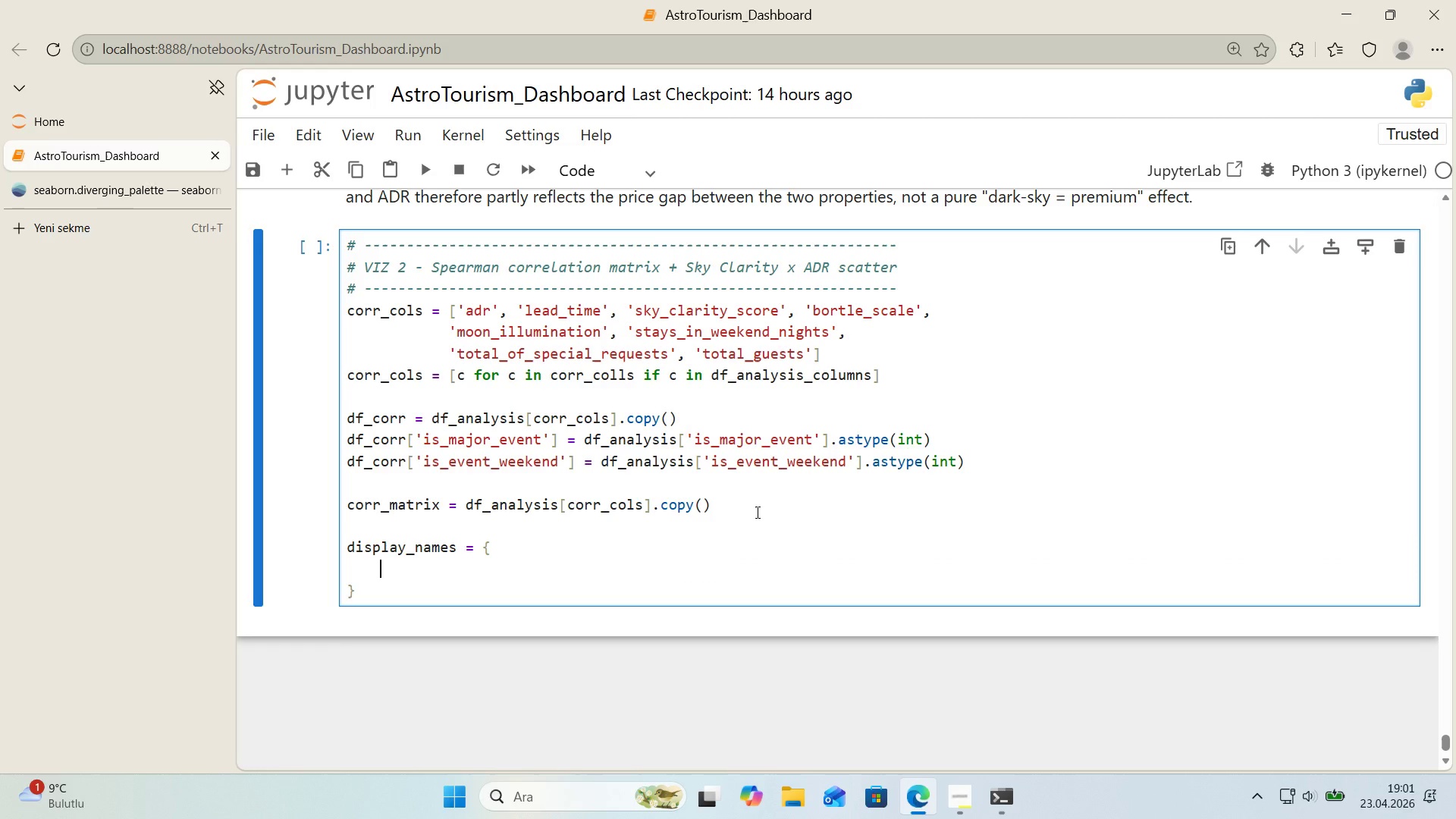 
type(@@)
 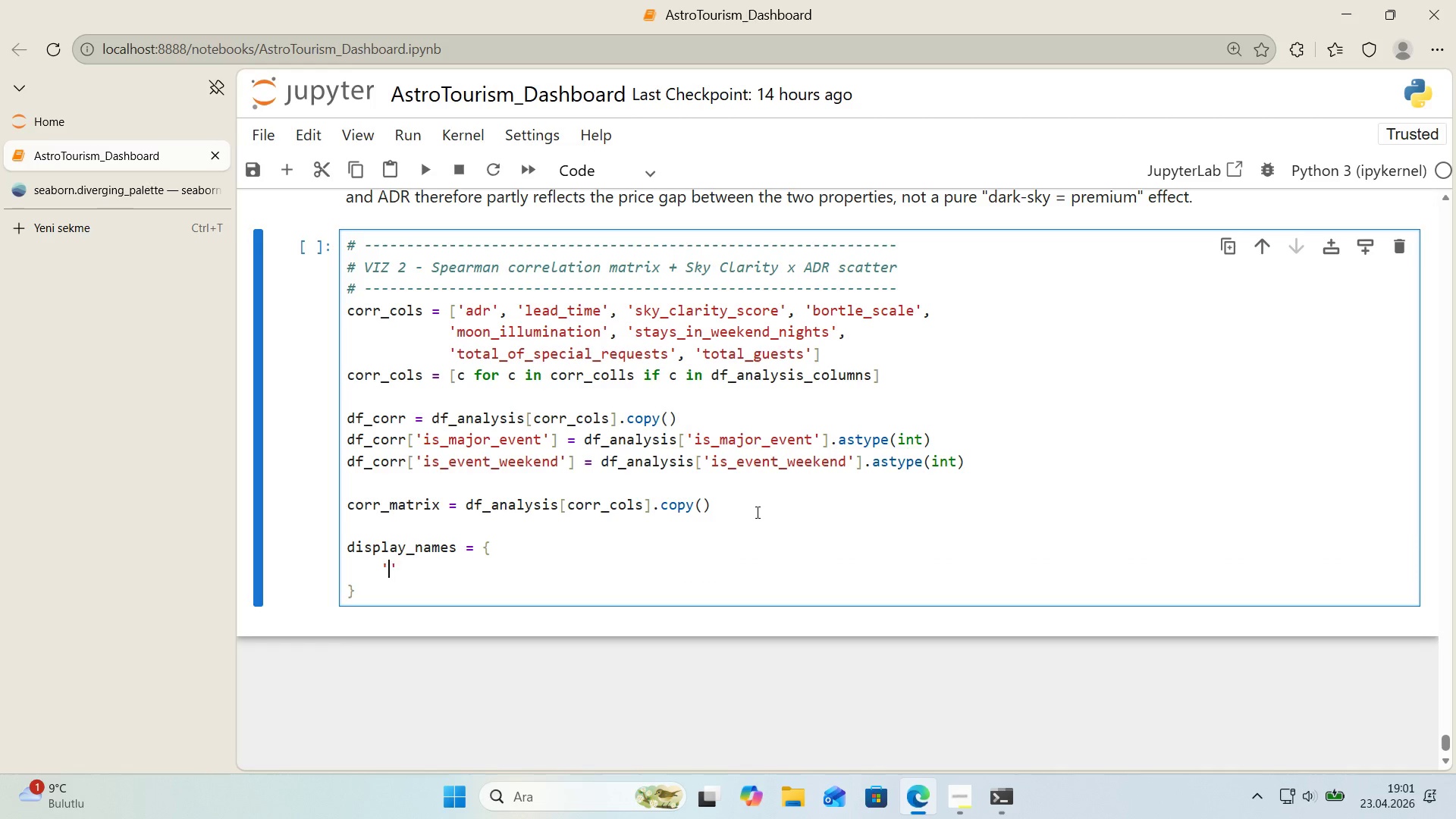 
key(ArrowLeft)
 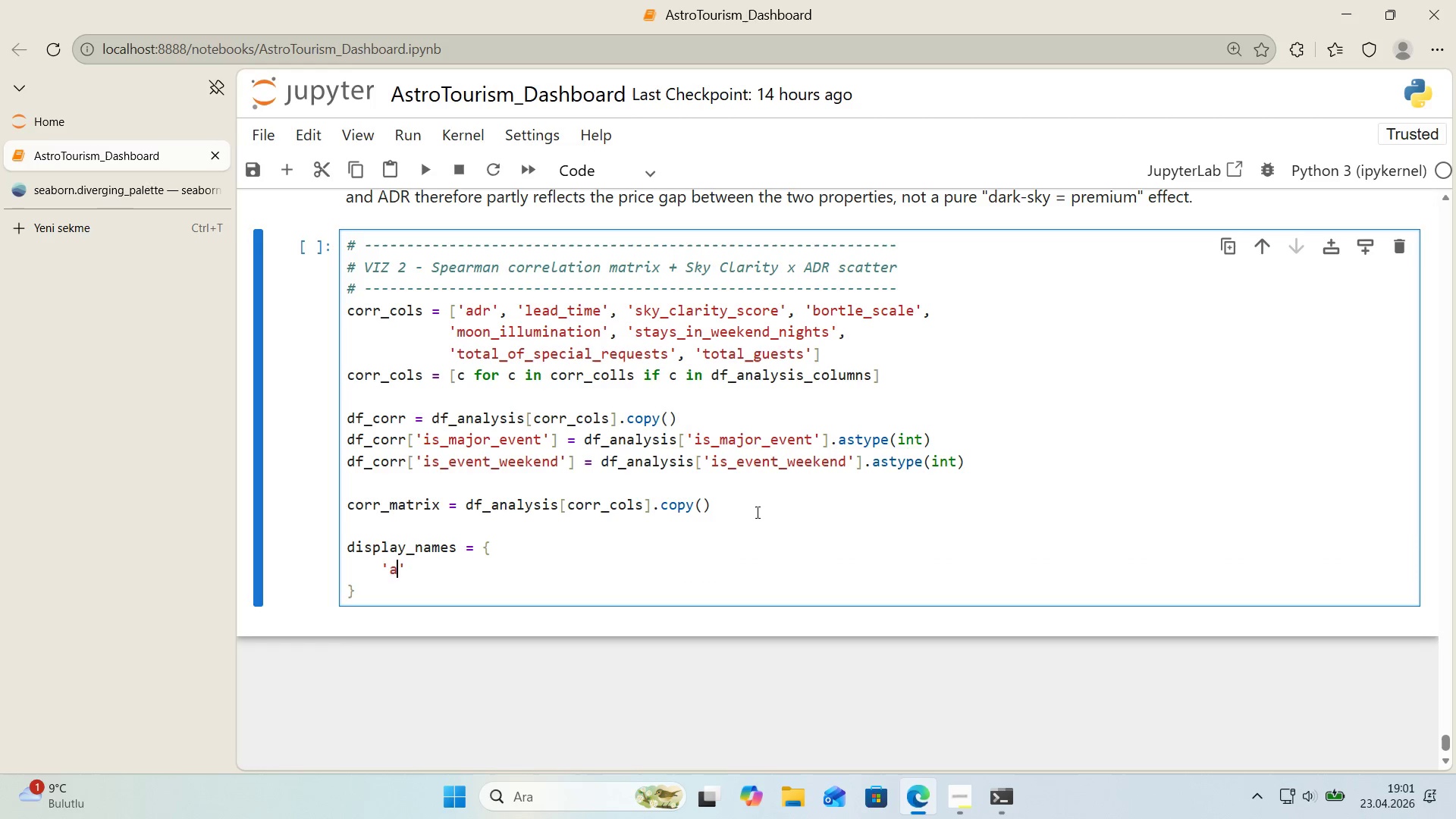 
type(adr)
 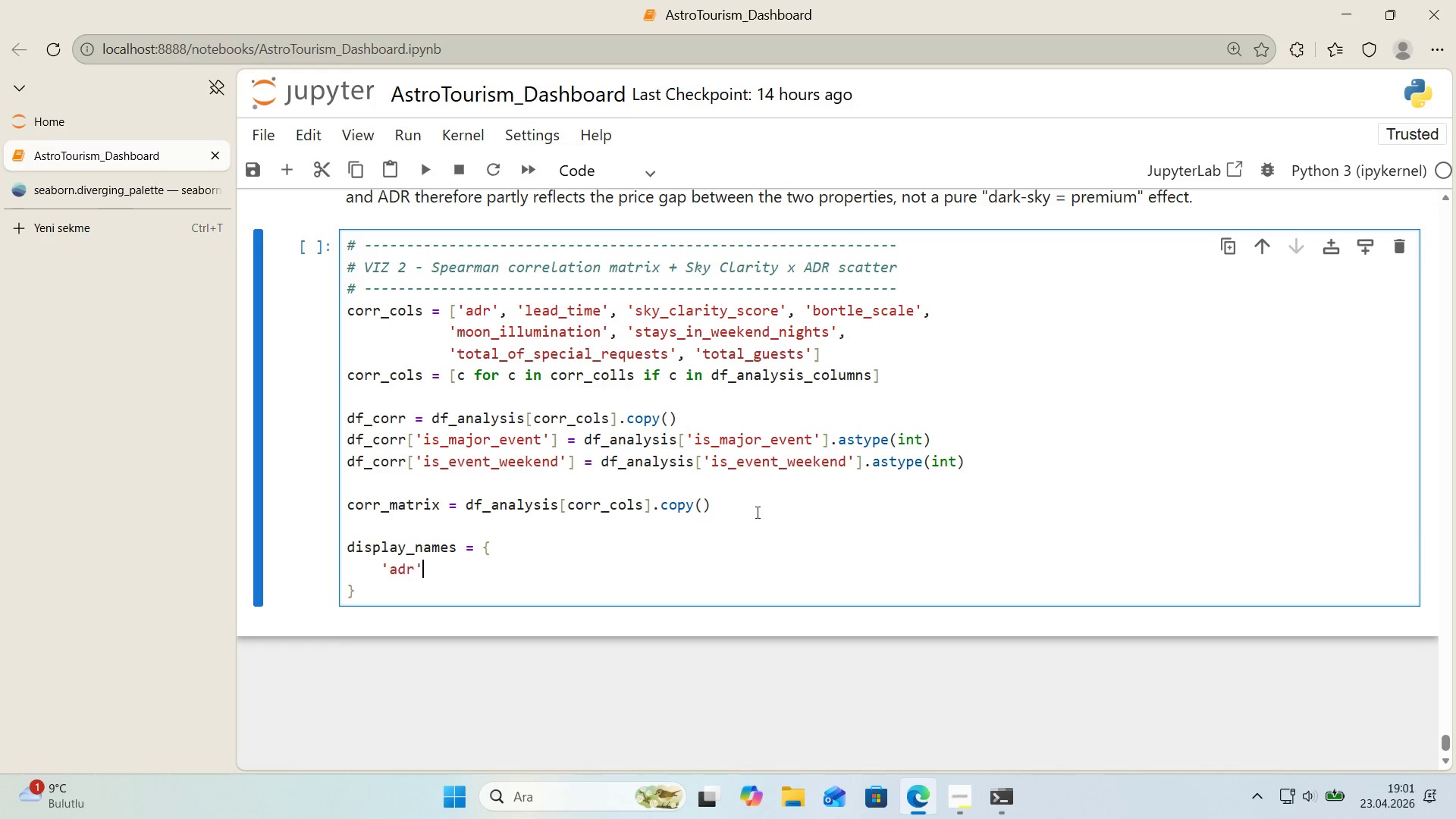 
key(ArrowRight)
 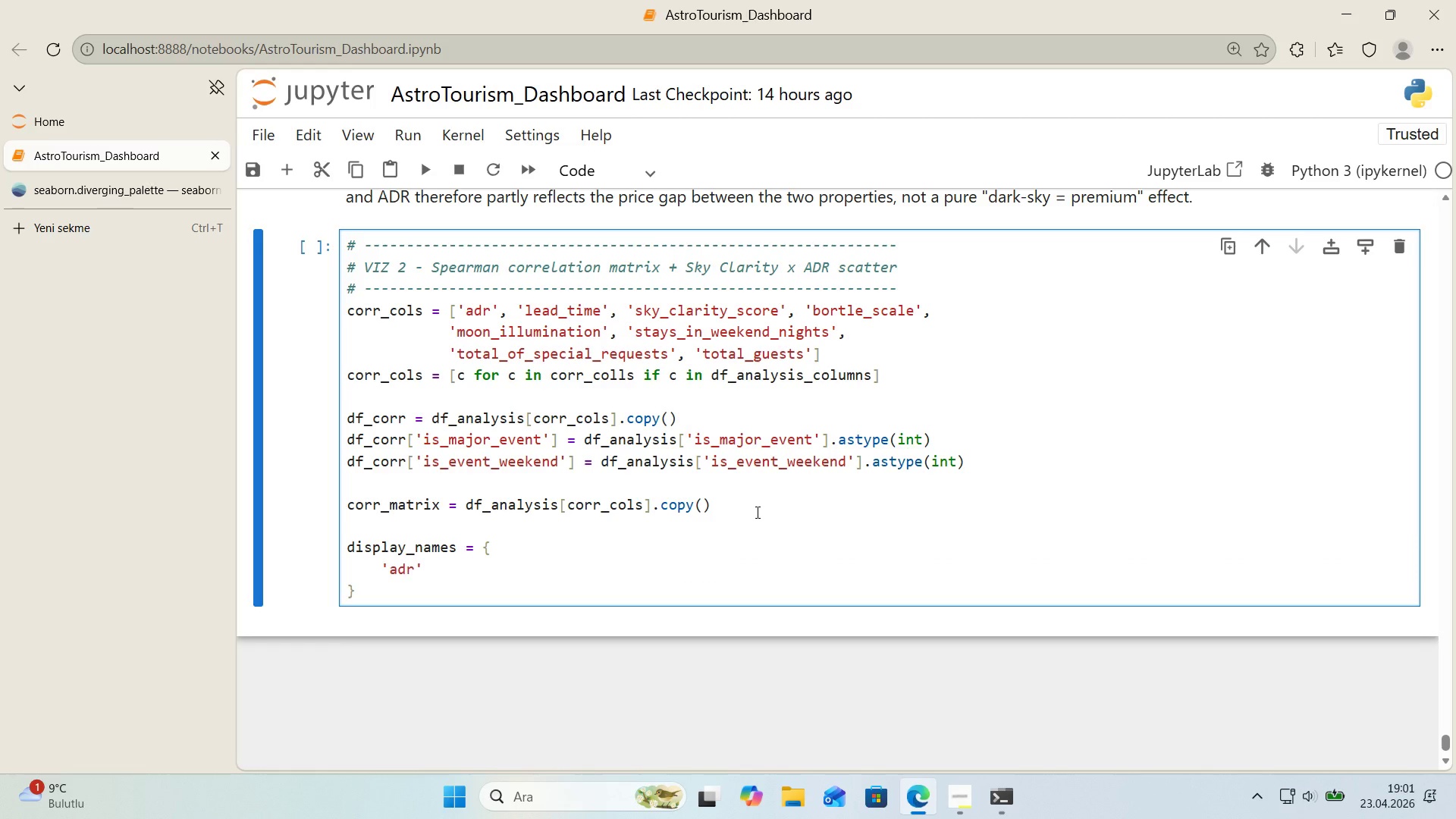 
type(>@@)
 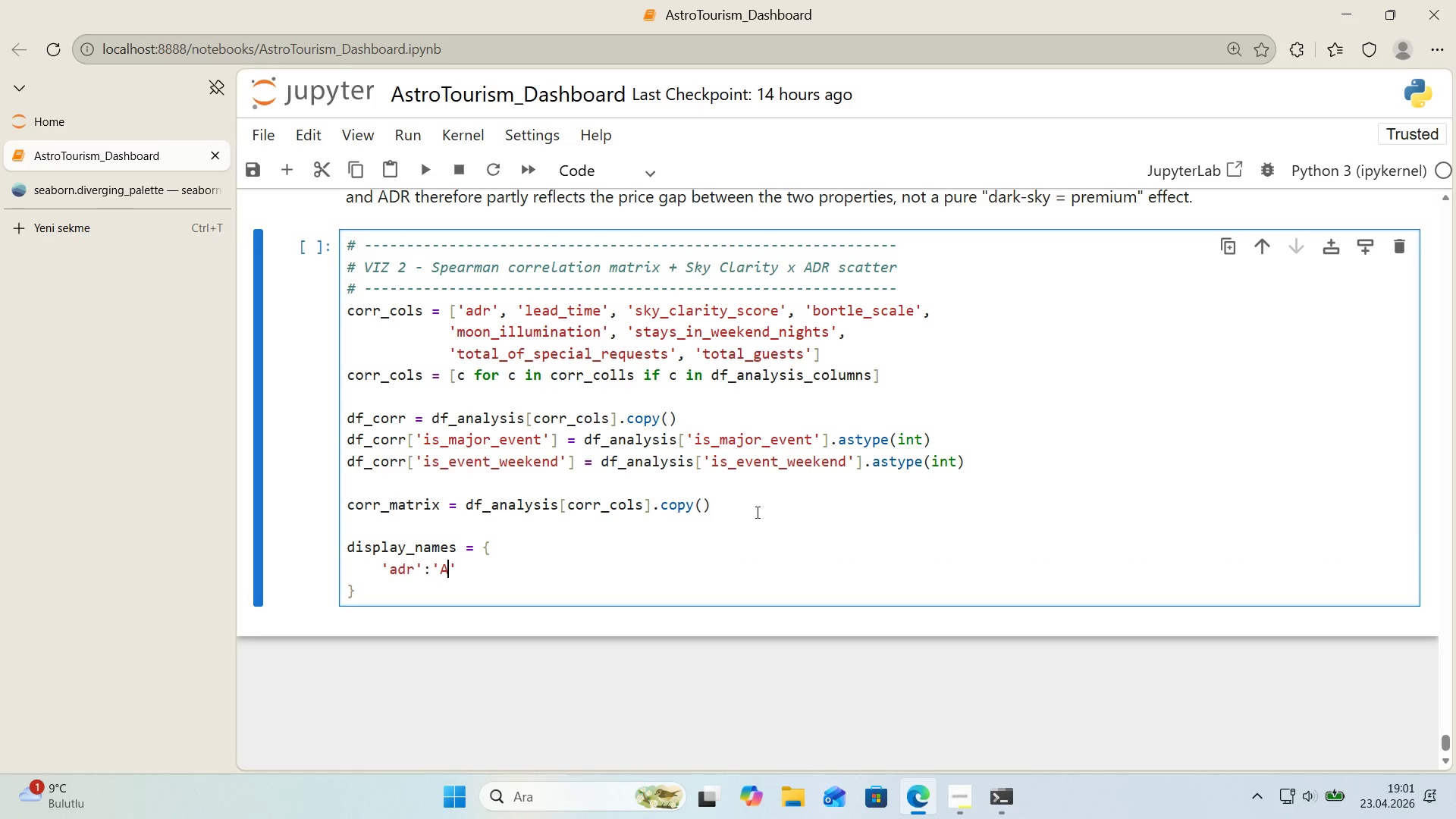 
 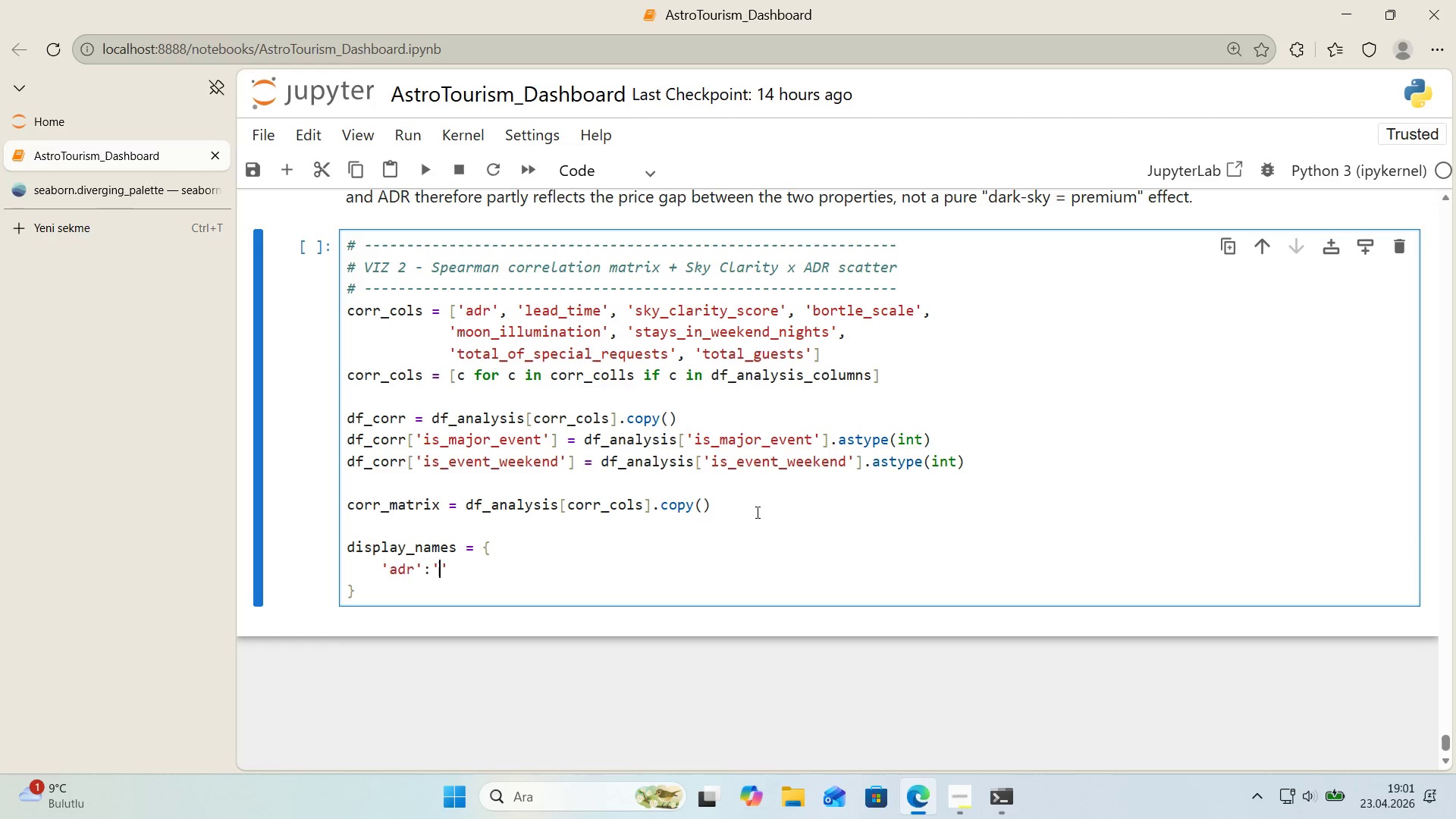 
key(ArrowLeft)
 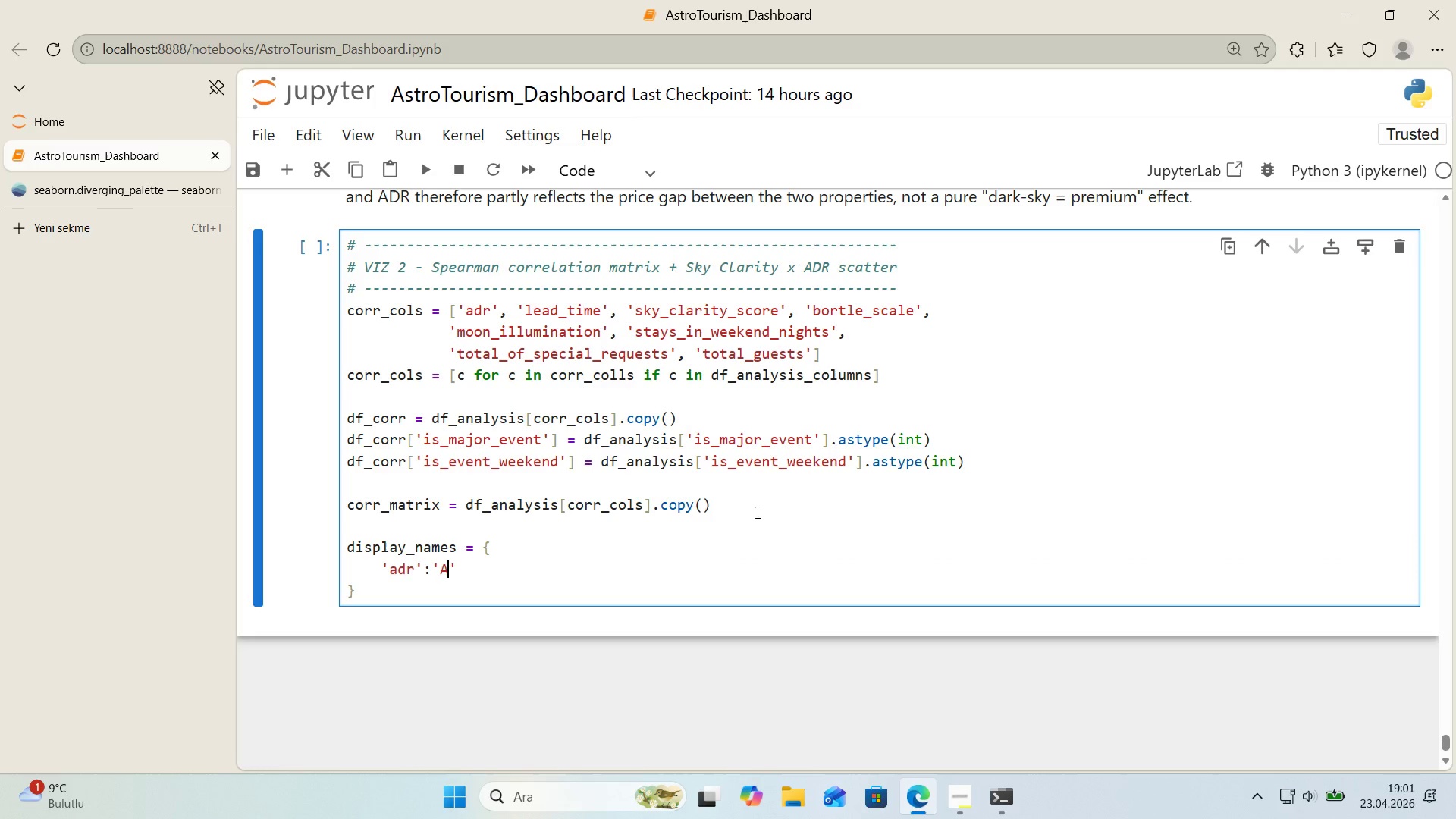 
type(Adr)
key(Backspace)
key(Backspace)
type(DR *()
 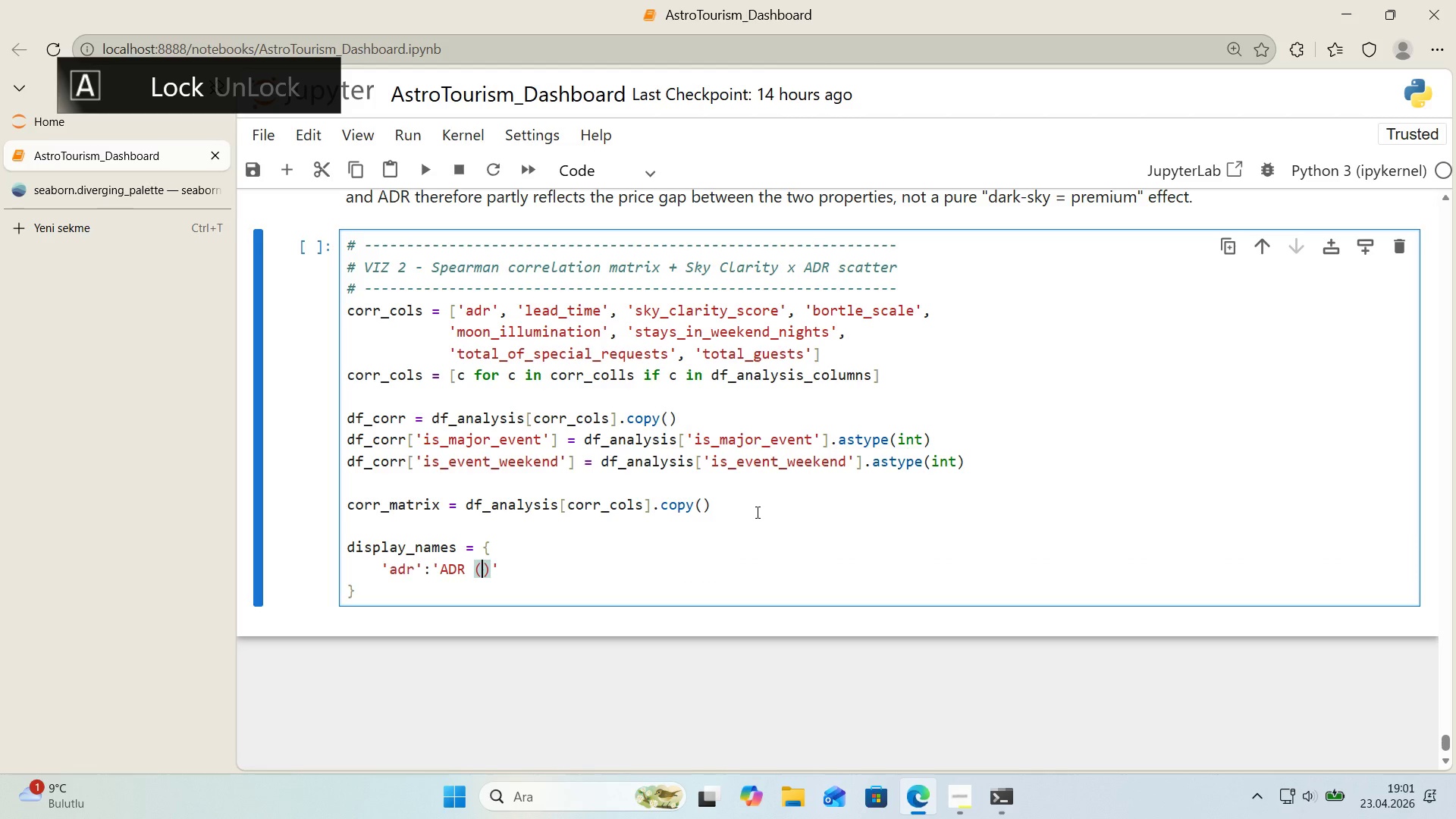 
 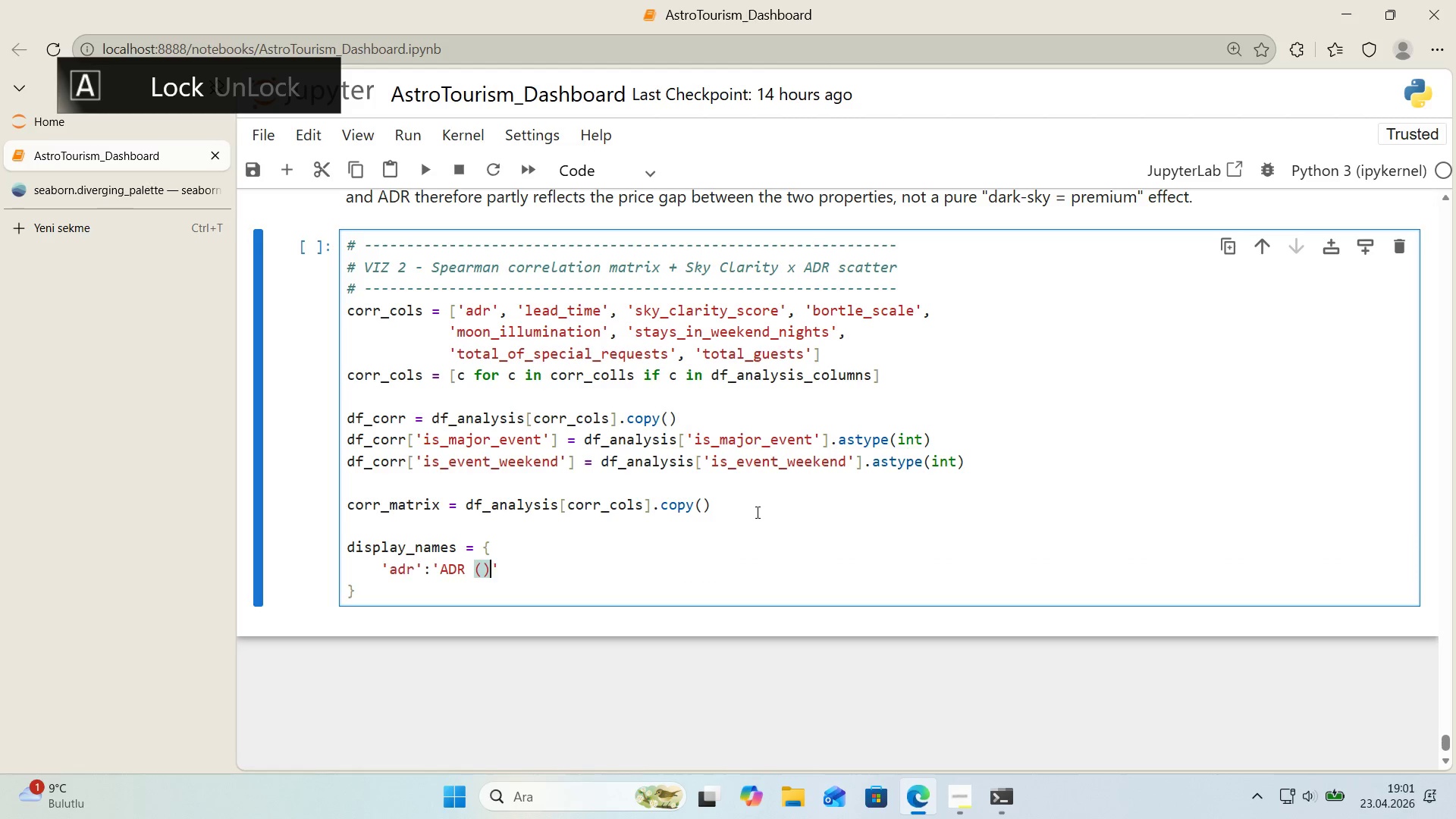 
key(ArrowLeft)
 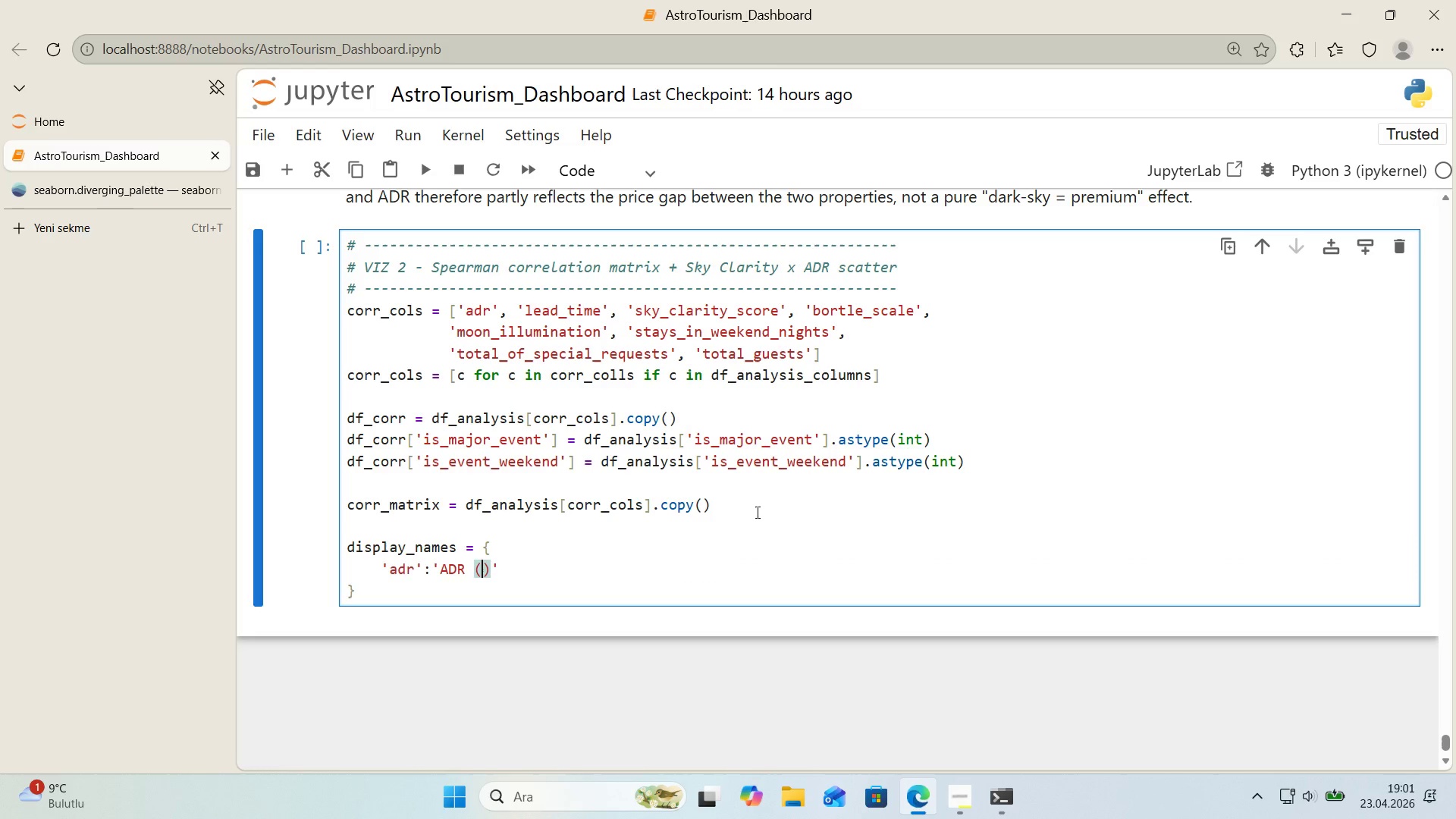 
key(Meta+MetaLeft)
 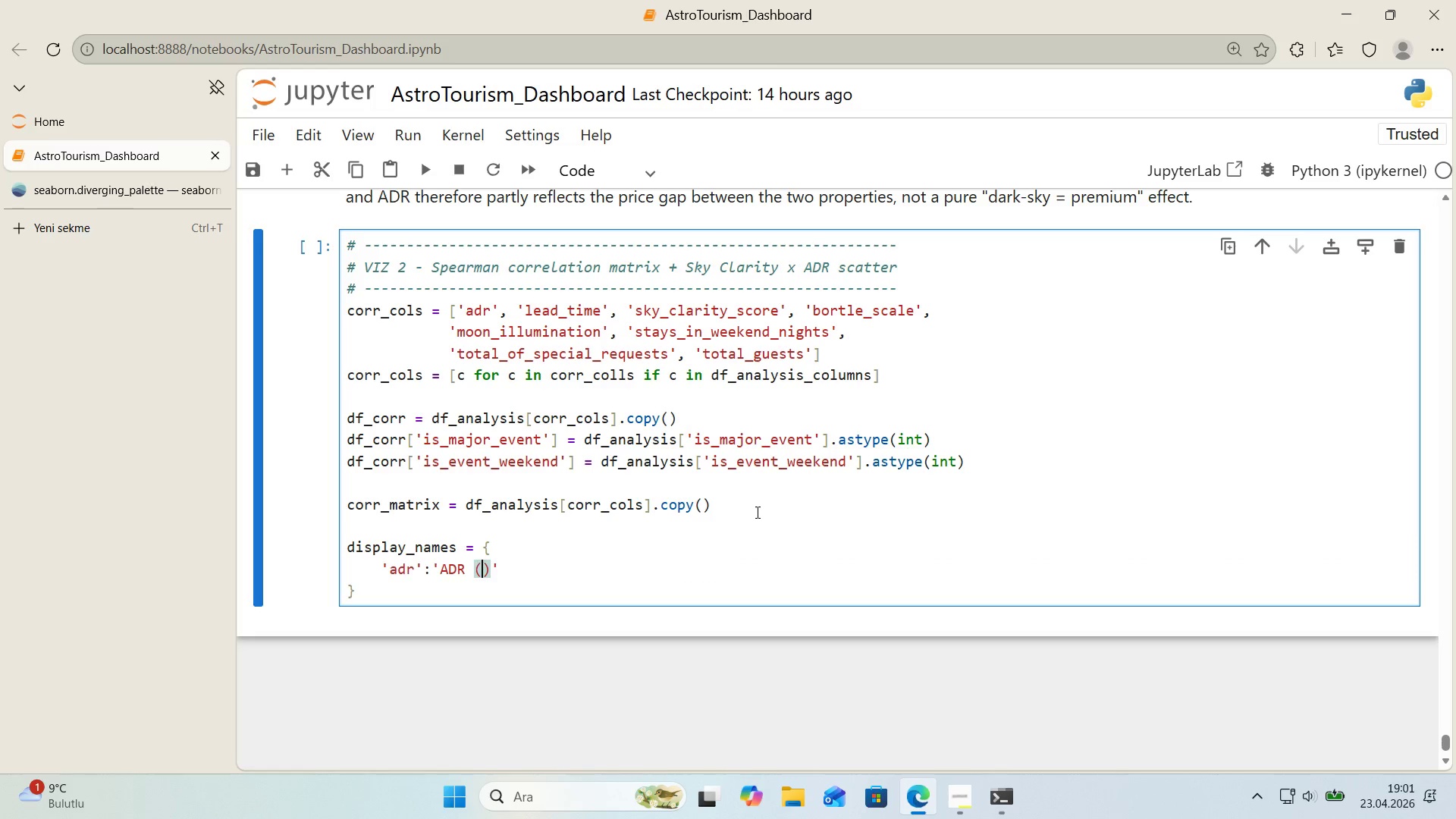 
key(Meta+Period)
 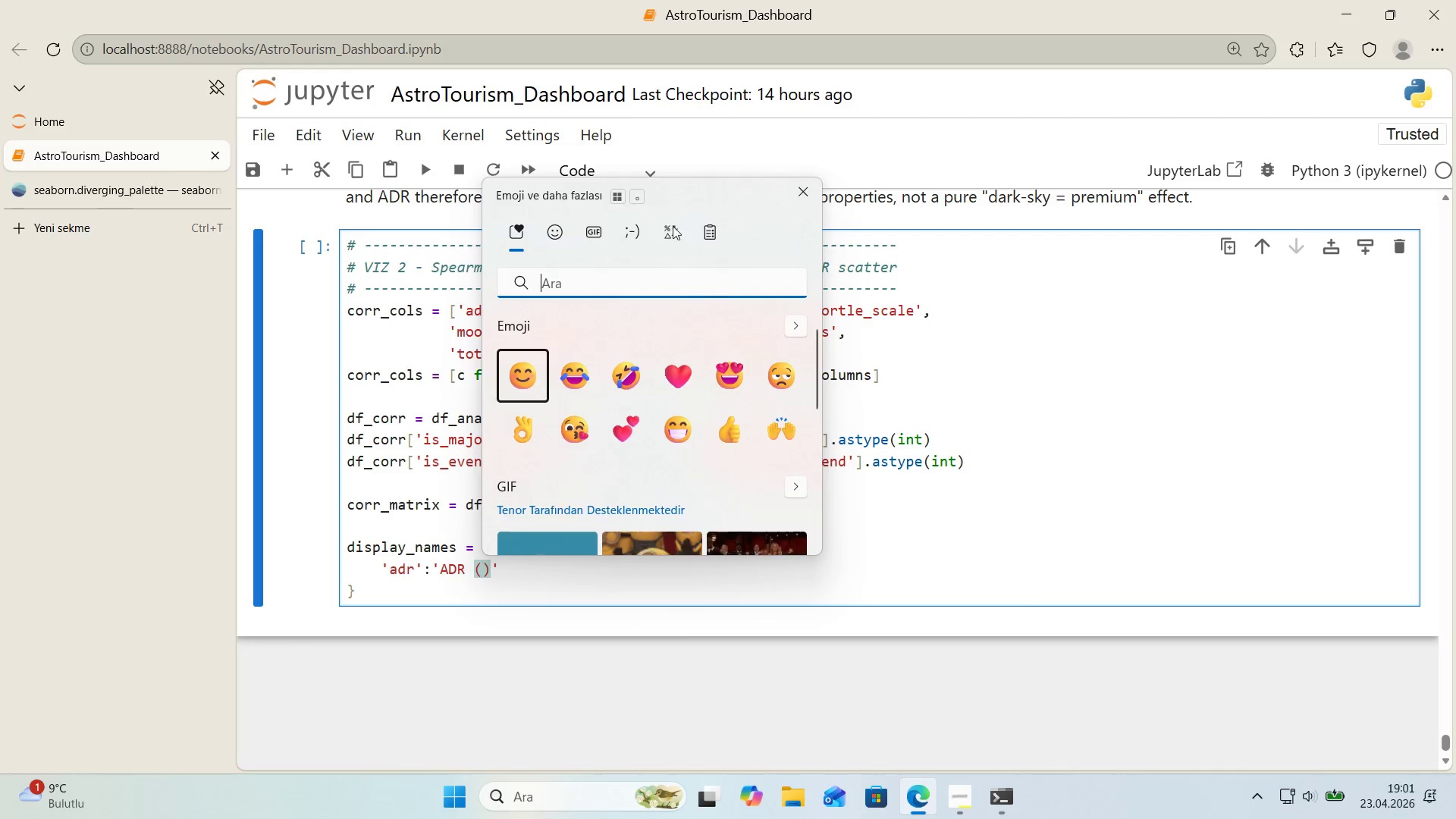 
left_click([663, 234])
 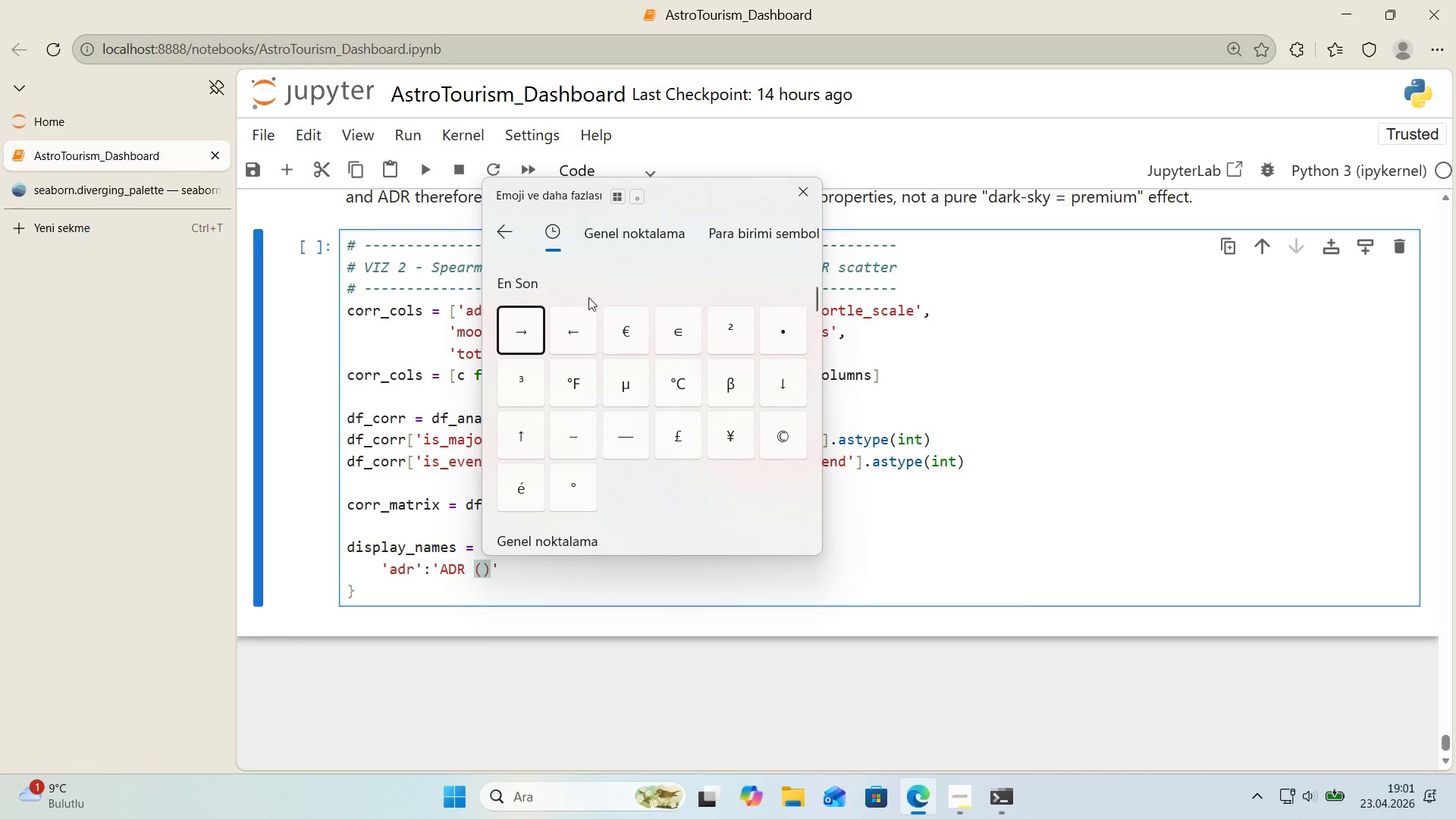 
left_click([631, 327])
 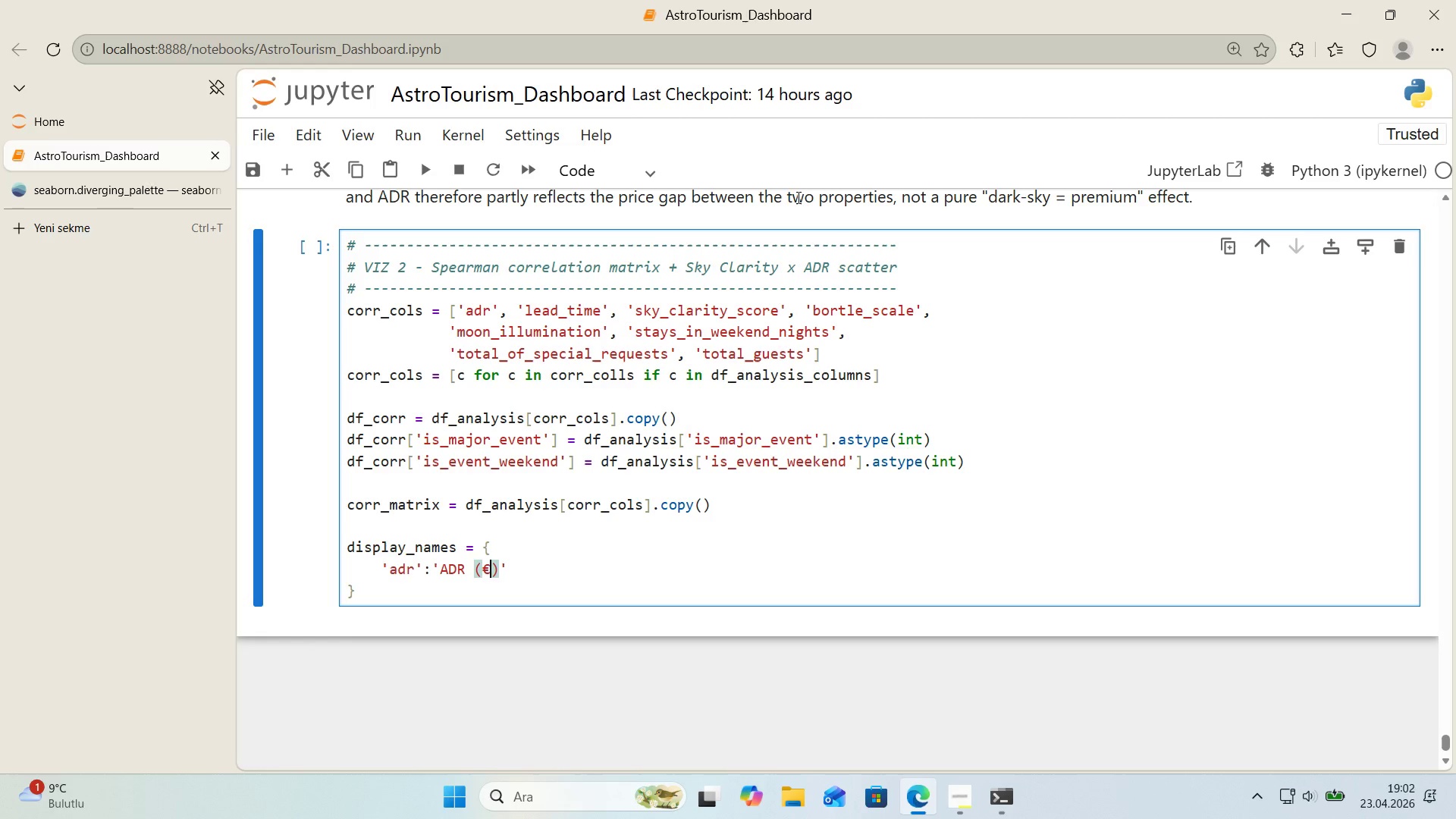 
wait(16.17)
 